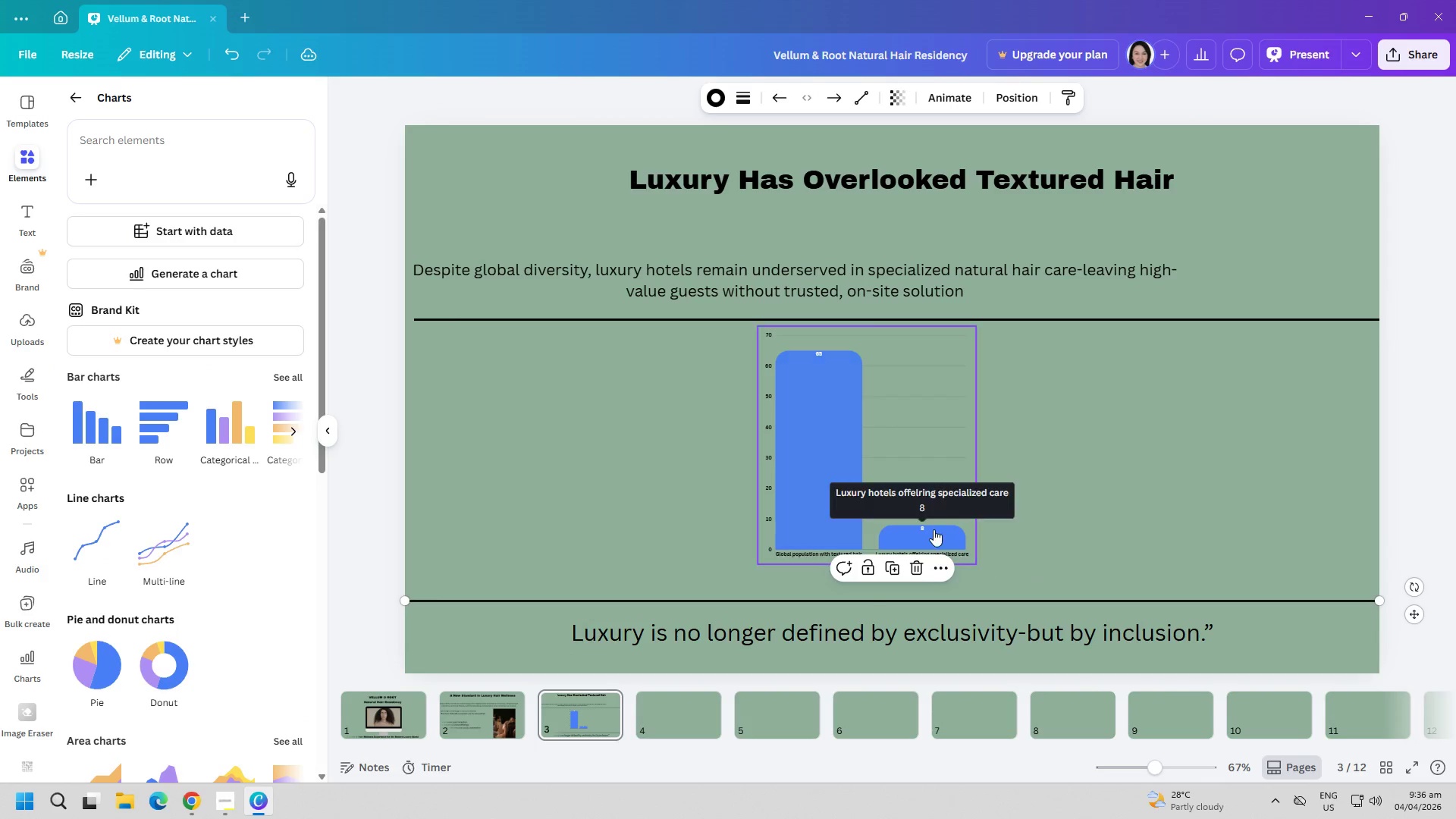 
left_click([934, 529])
 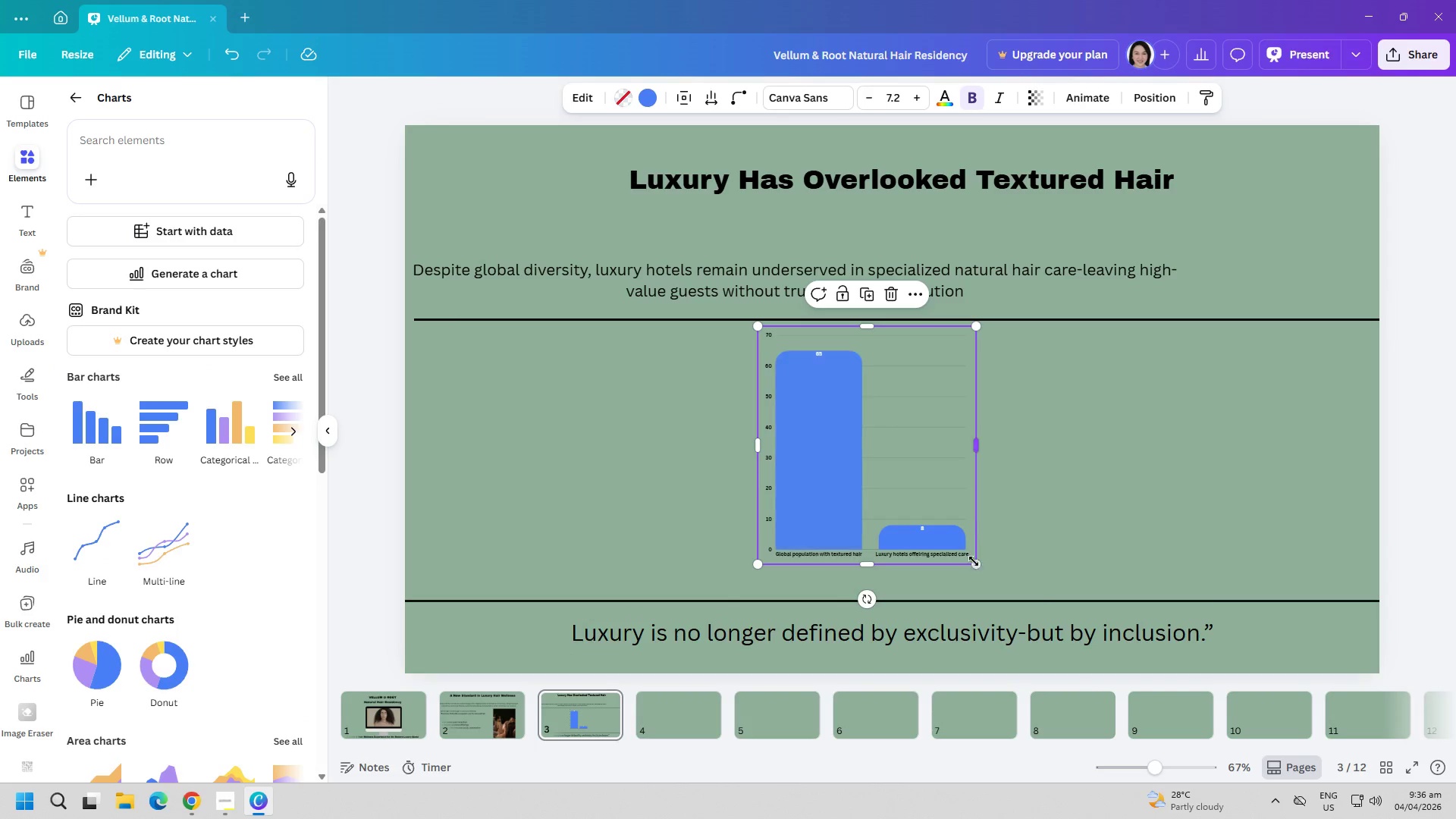 
left_click_drag(start_coordinate=[975, 566], to_coordinate=[1018, 590])
 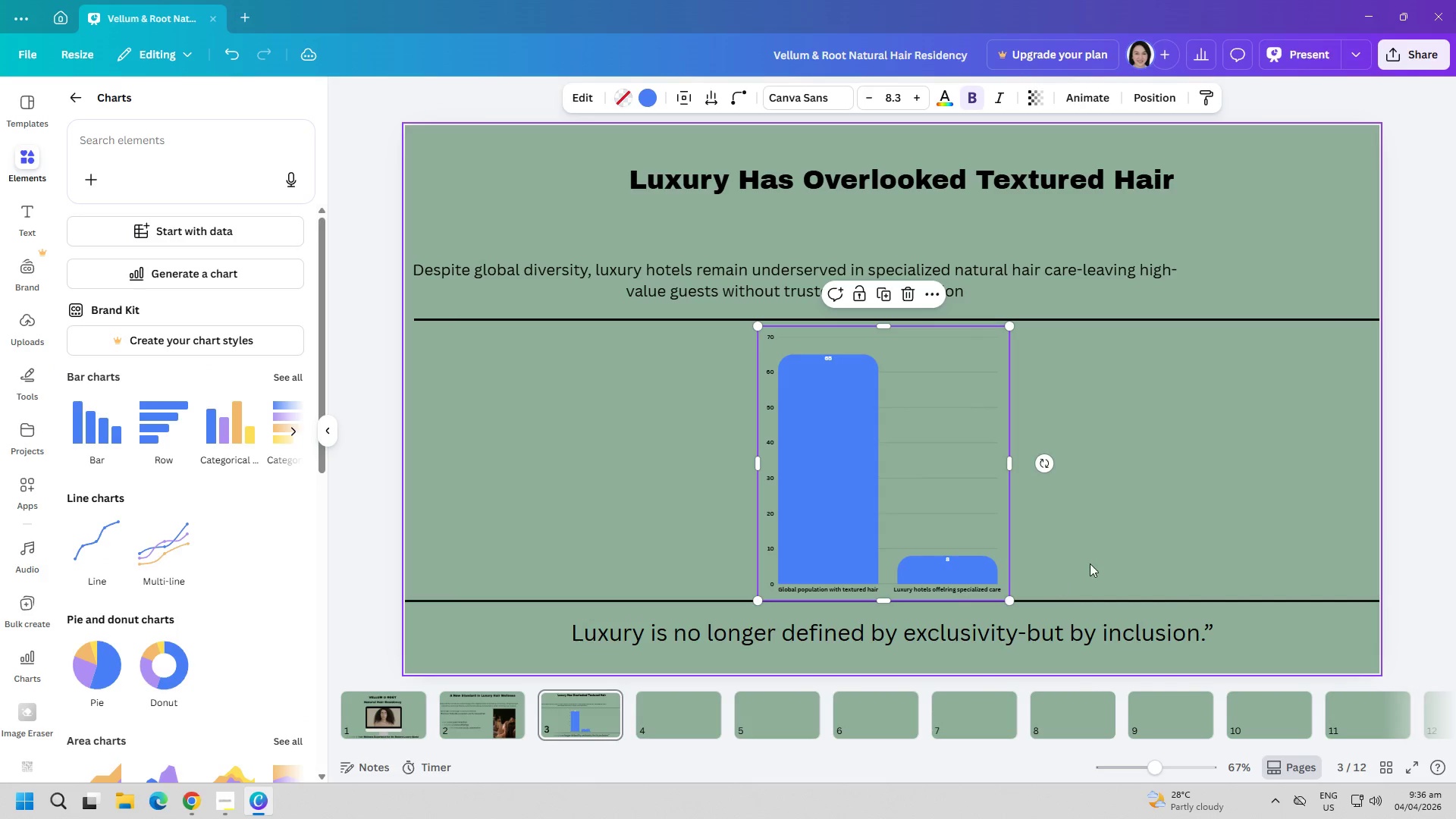 
left_click([1091, 563])
 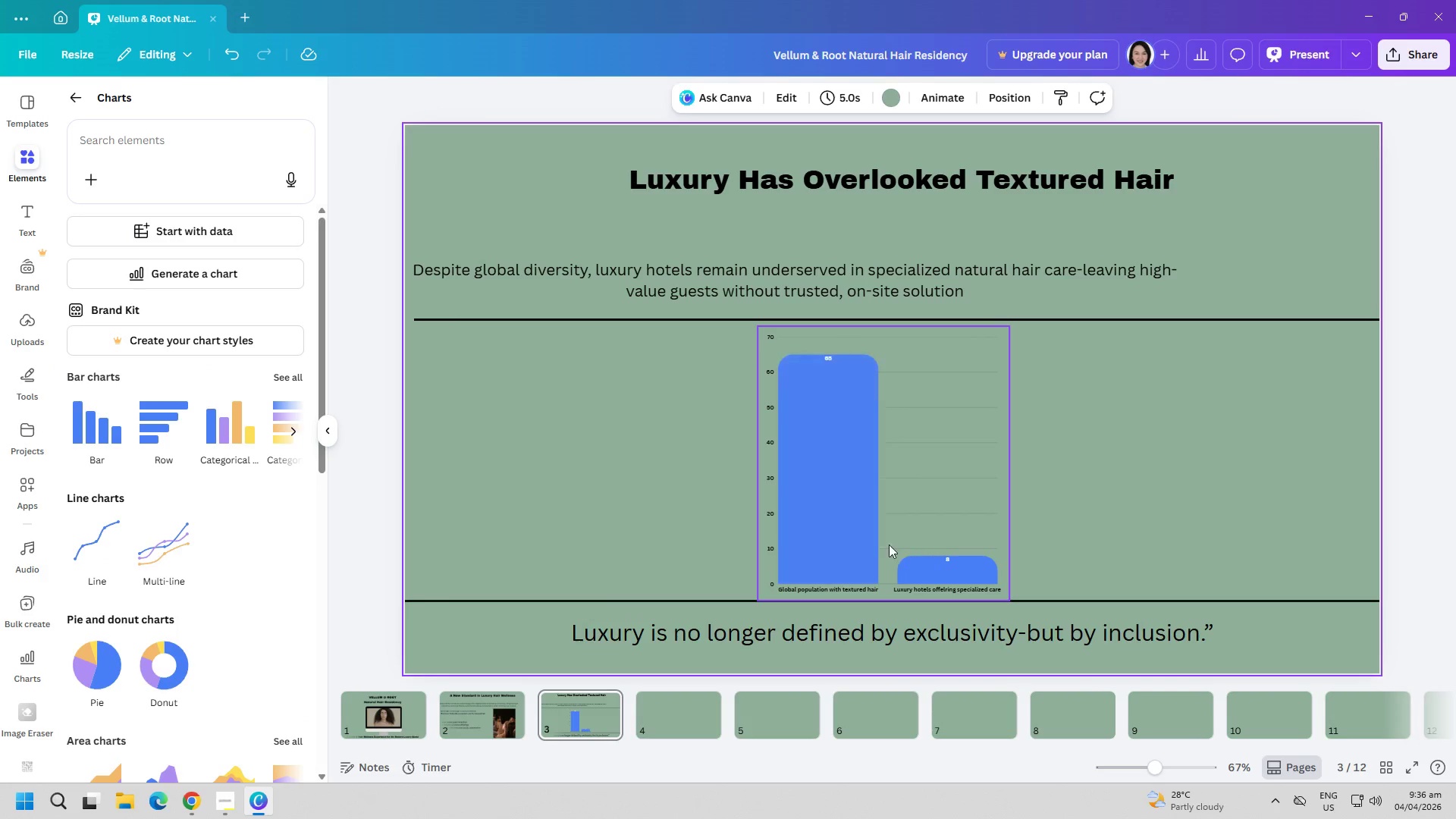 
left_click_drag(start_coordinate=[871, 541], to_coordinate=[864, 538])
 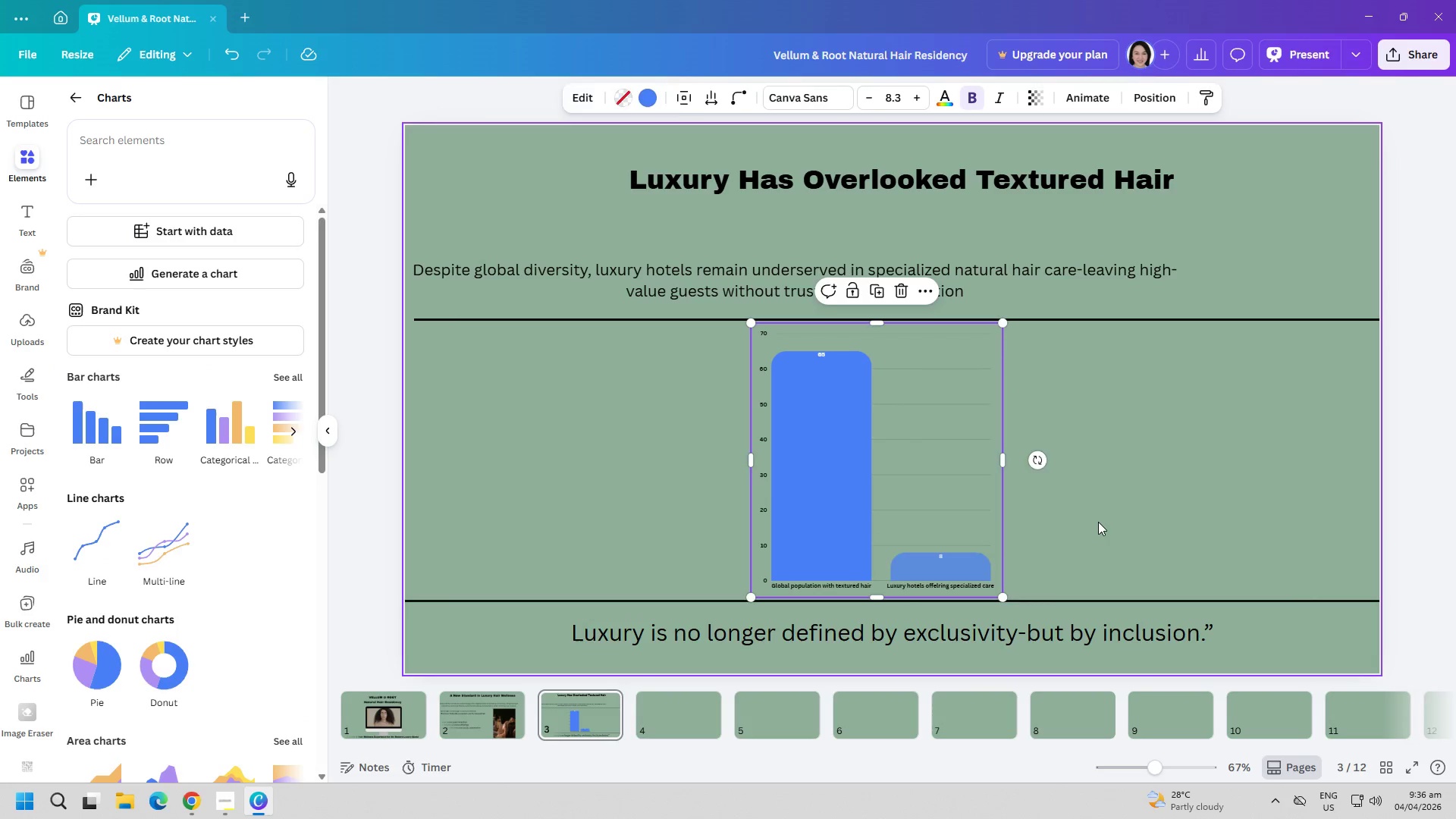 
left_click([1098, 522])
 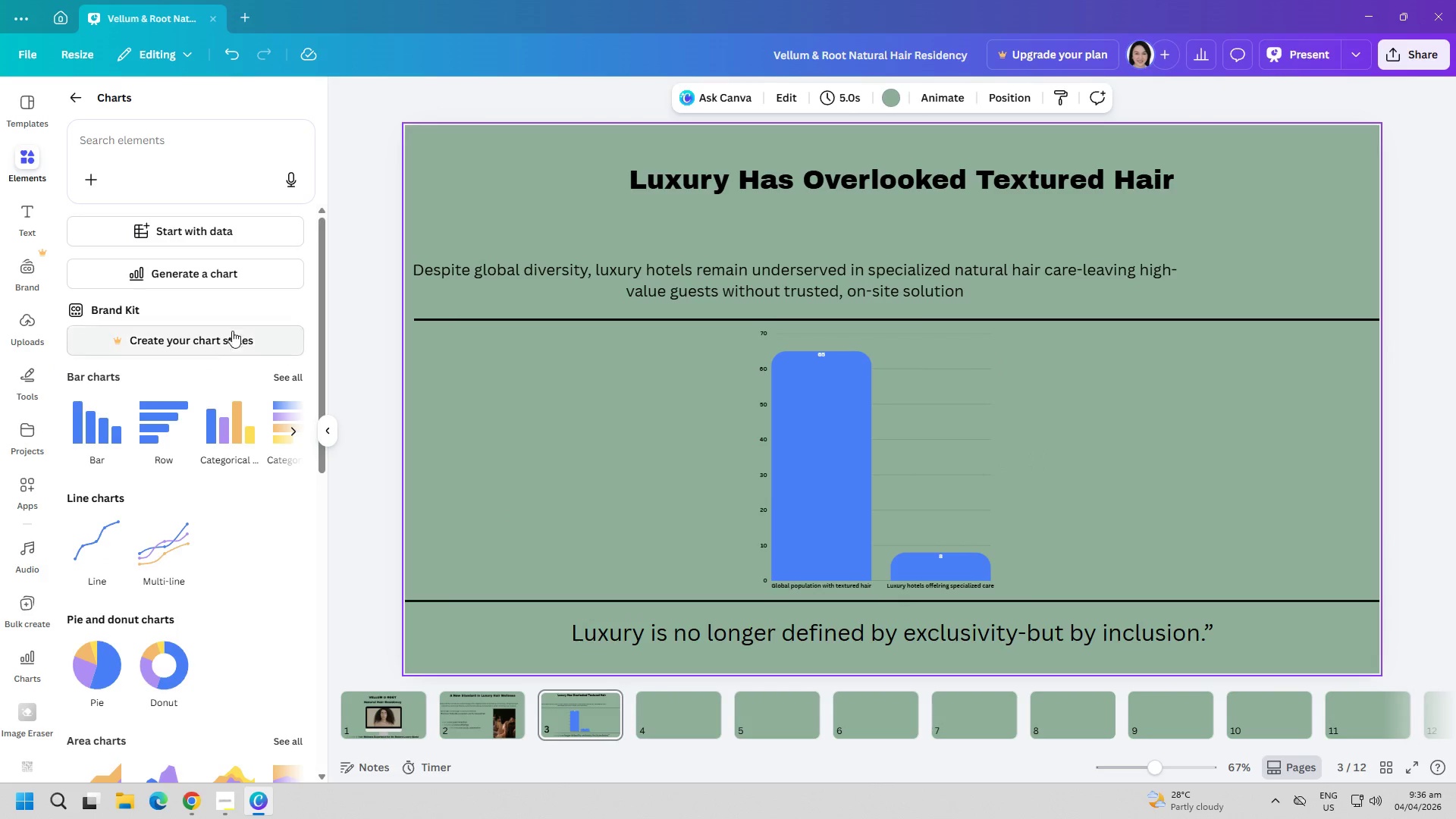 
left_click([815, 463])
 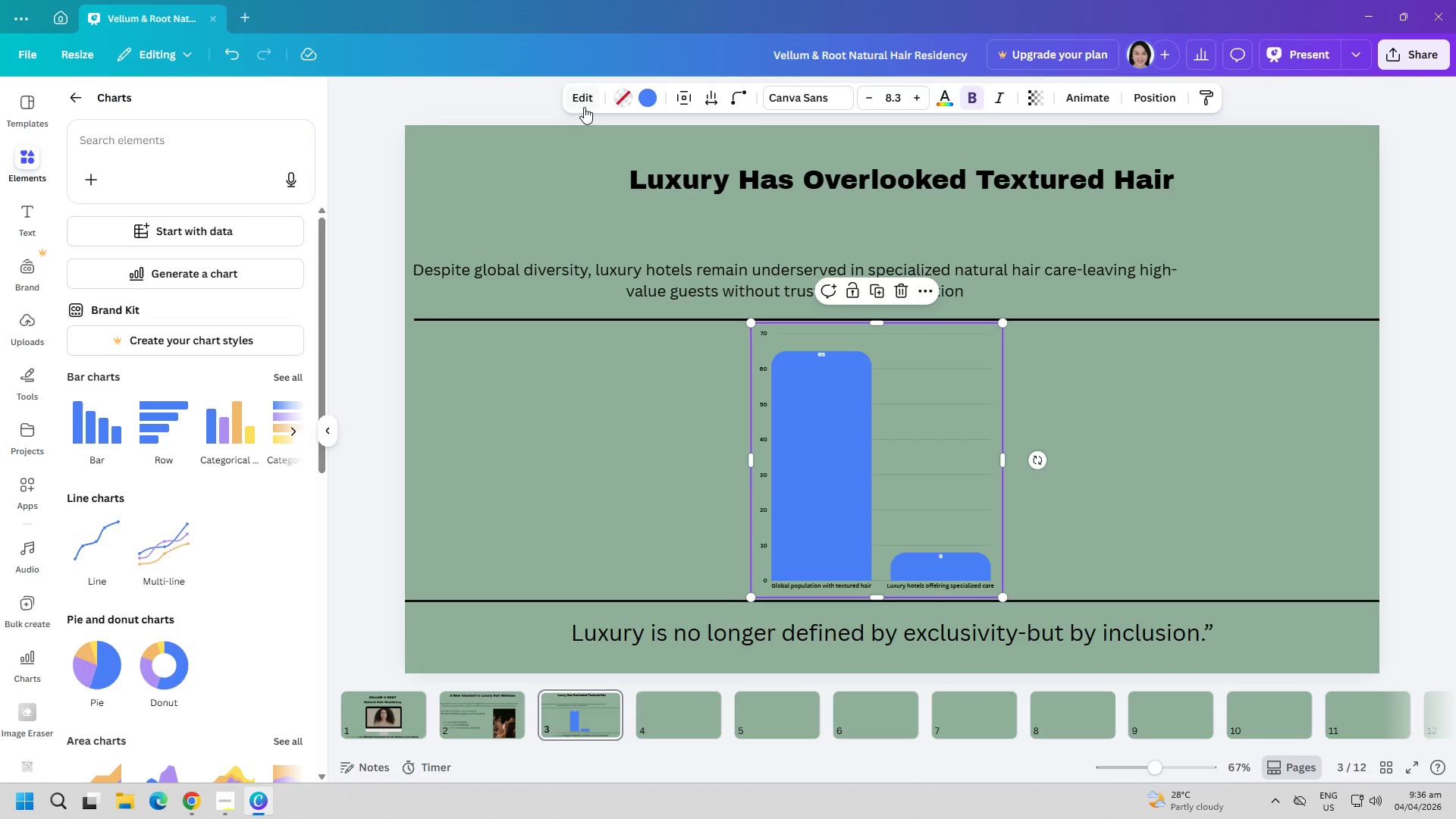 
left_click([582, 102])
 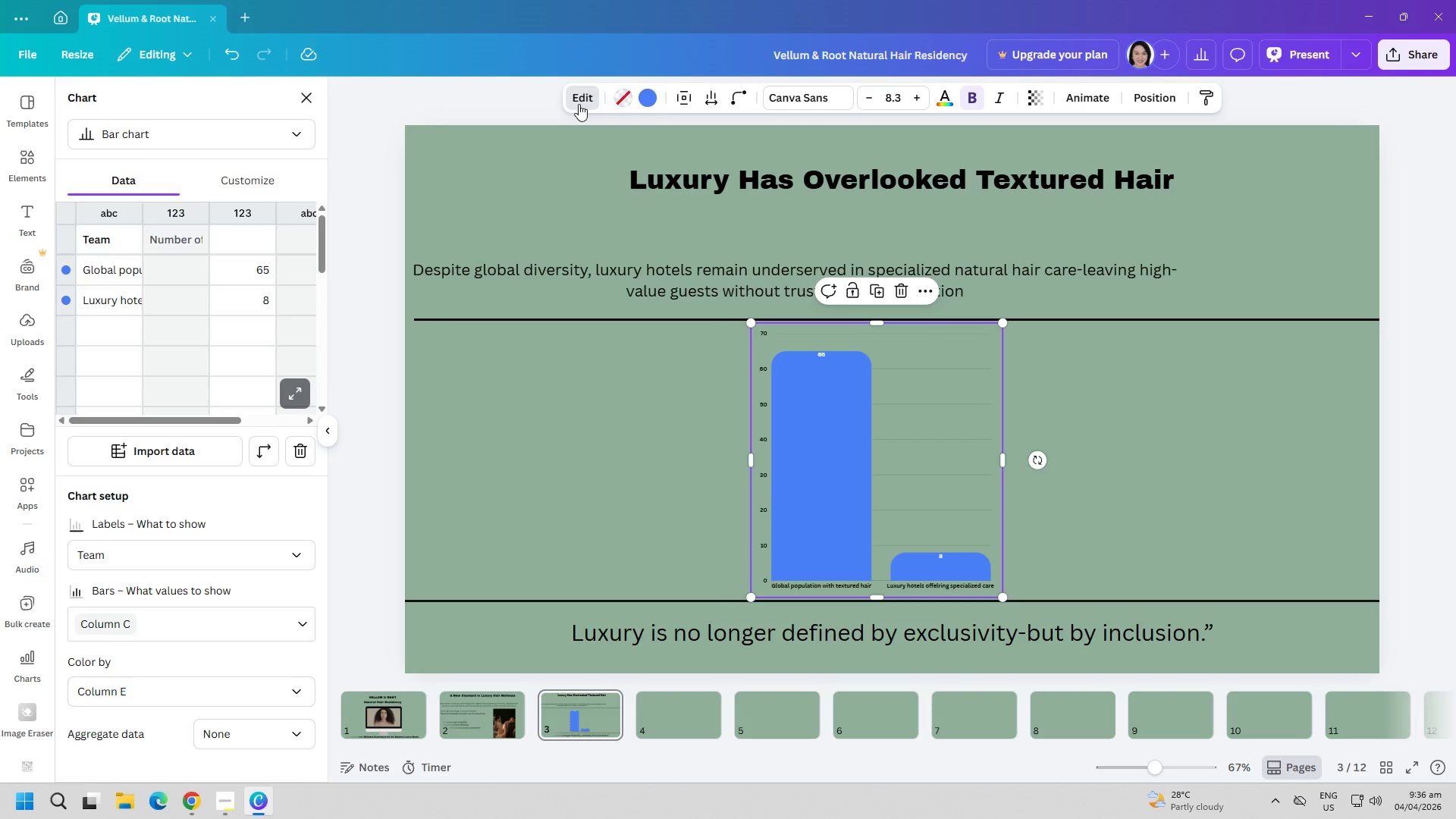 
wait(8.05)
 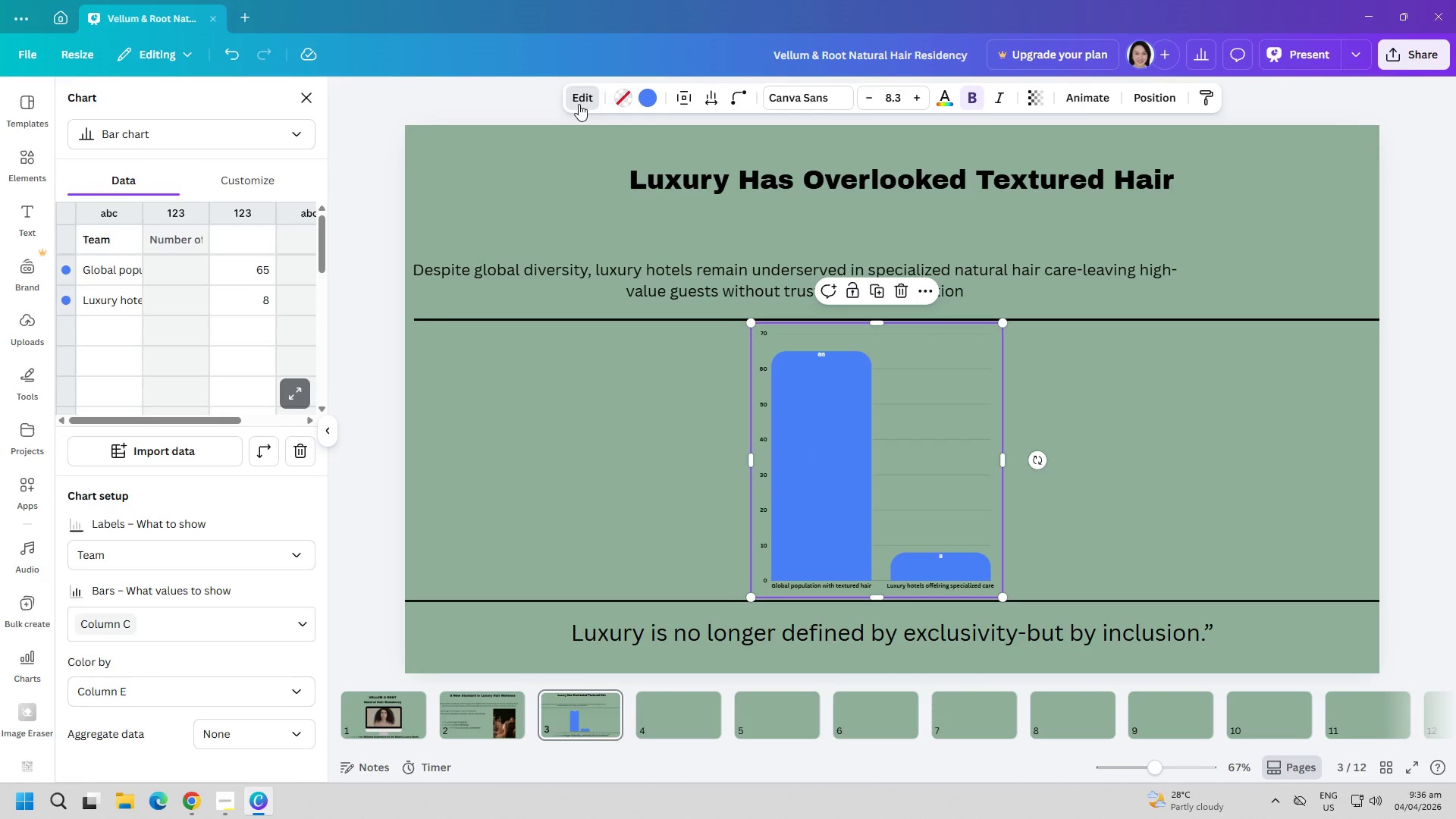 
left_click([269, 183])
 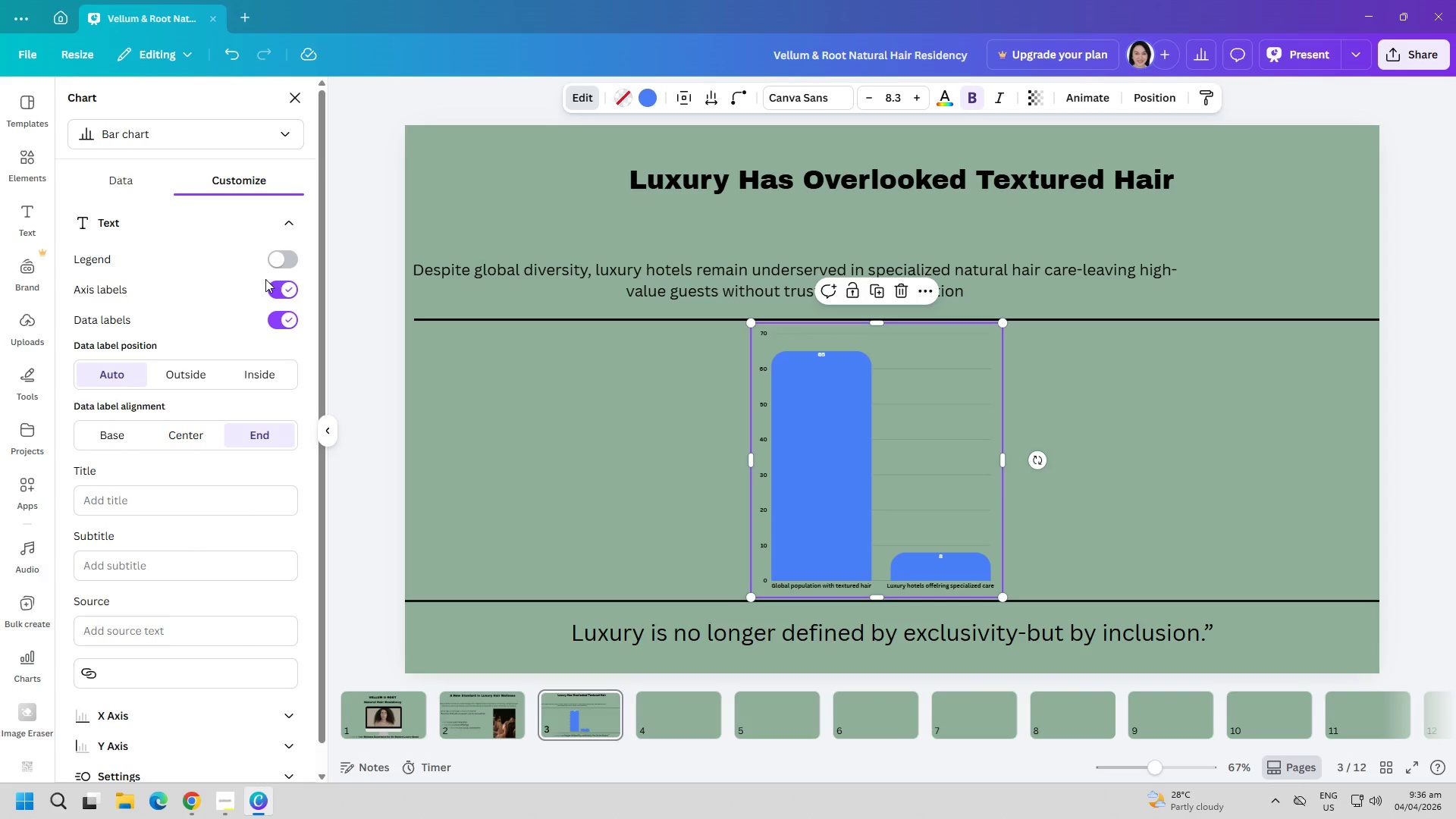 
left_click([288, 284])
 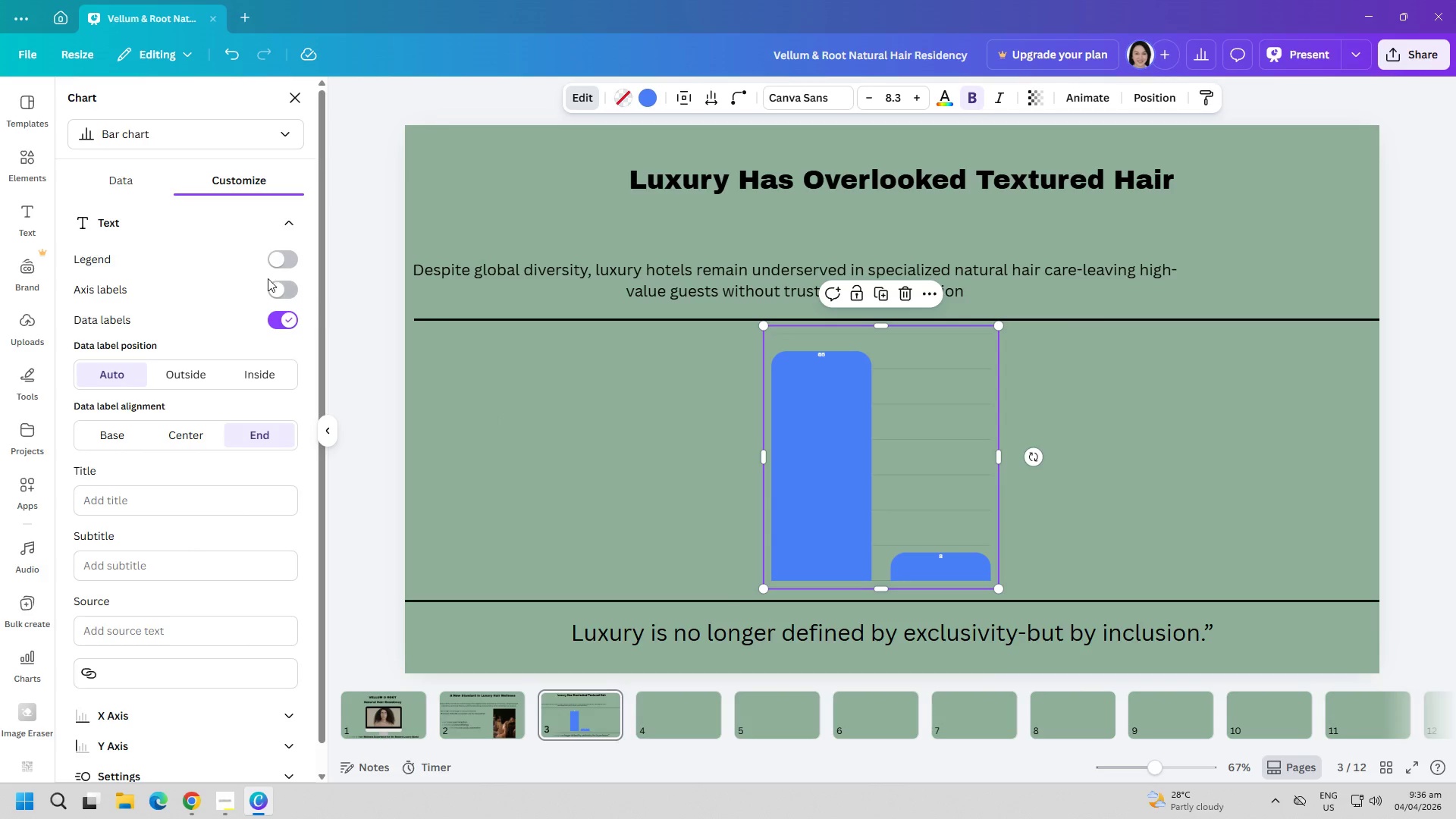 
left_click([276, 265])
 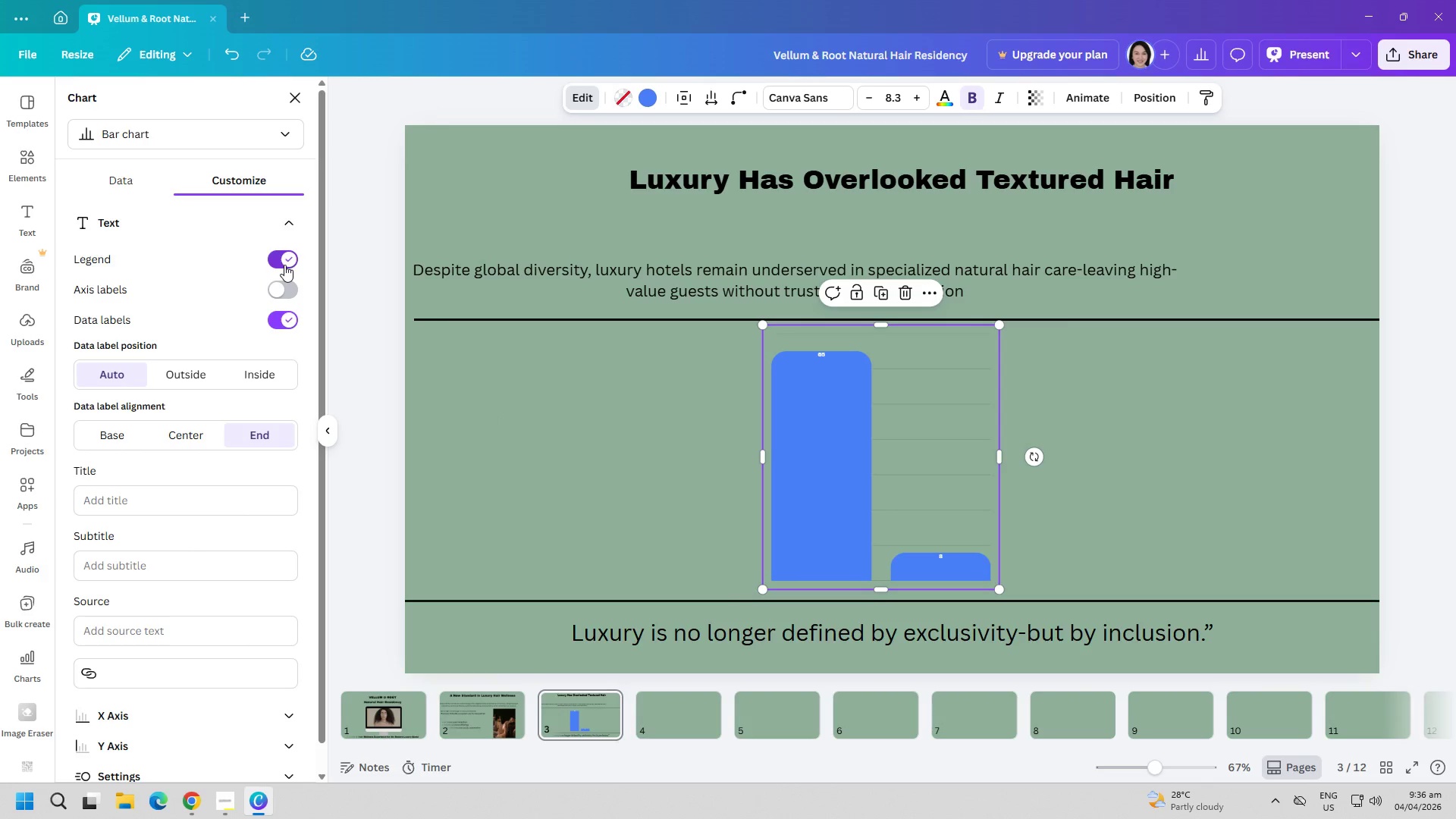 
double_click([284, 265])
 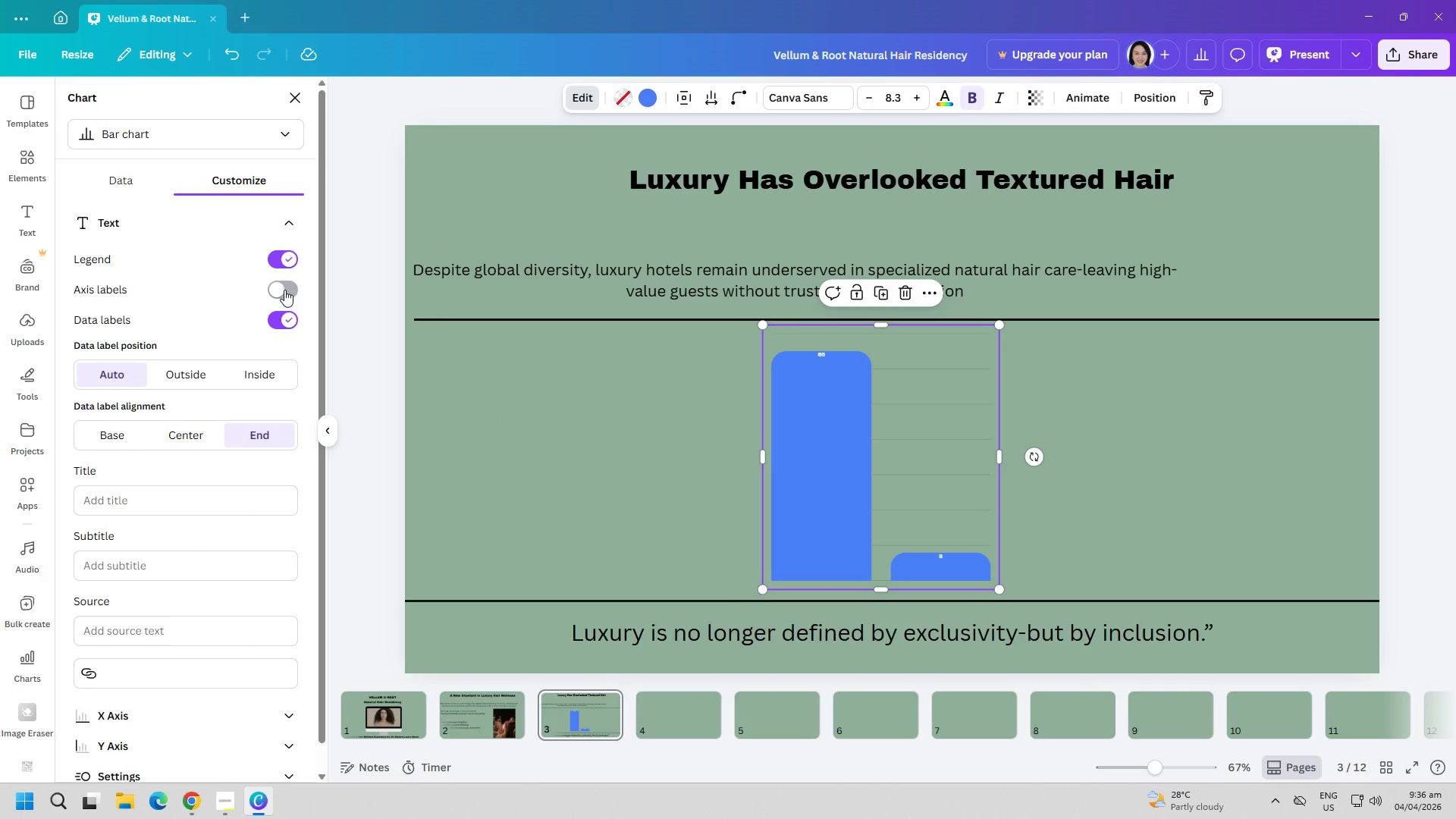 
left_click([284, 290])
 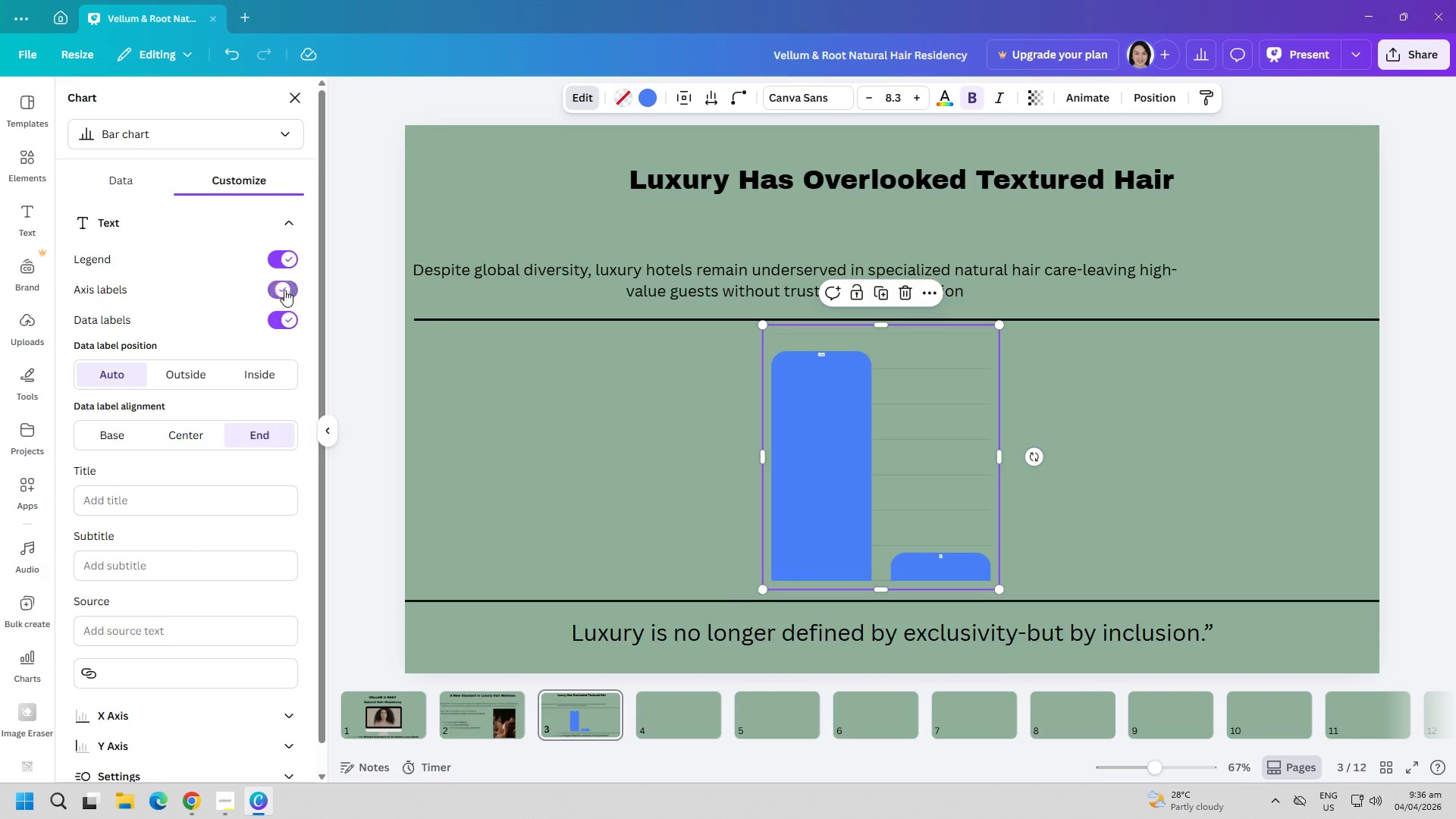 
double_click([284, 290])
 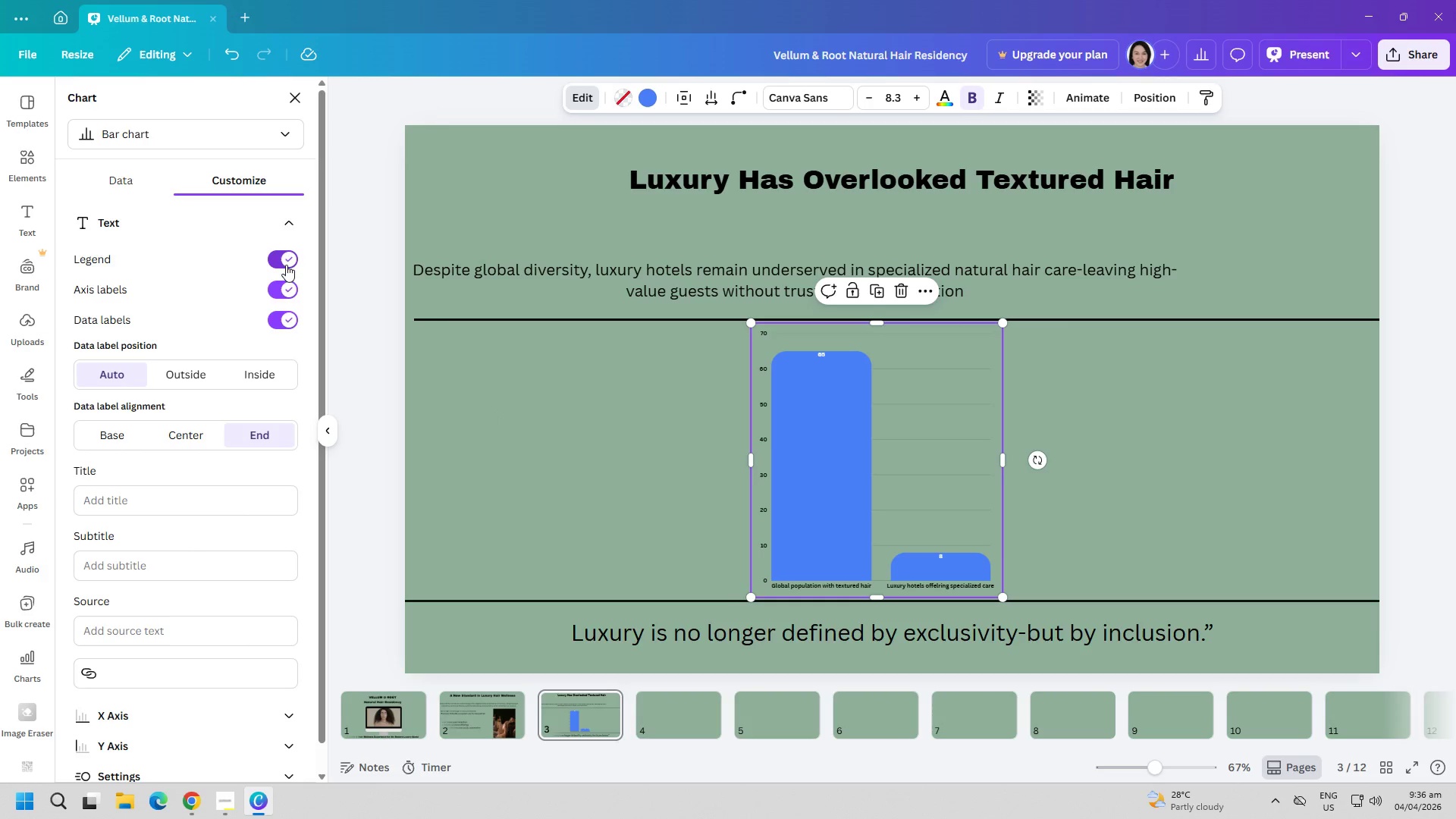 
left_click([285, 261])
 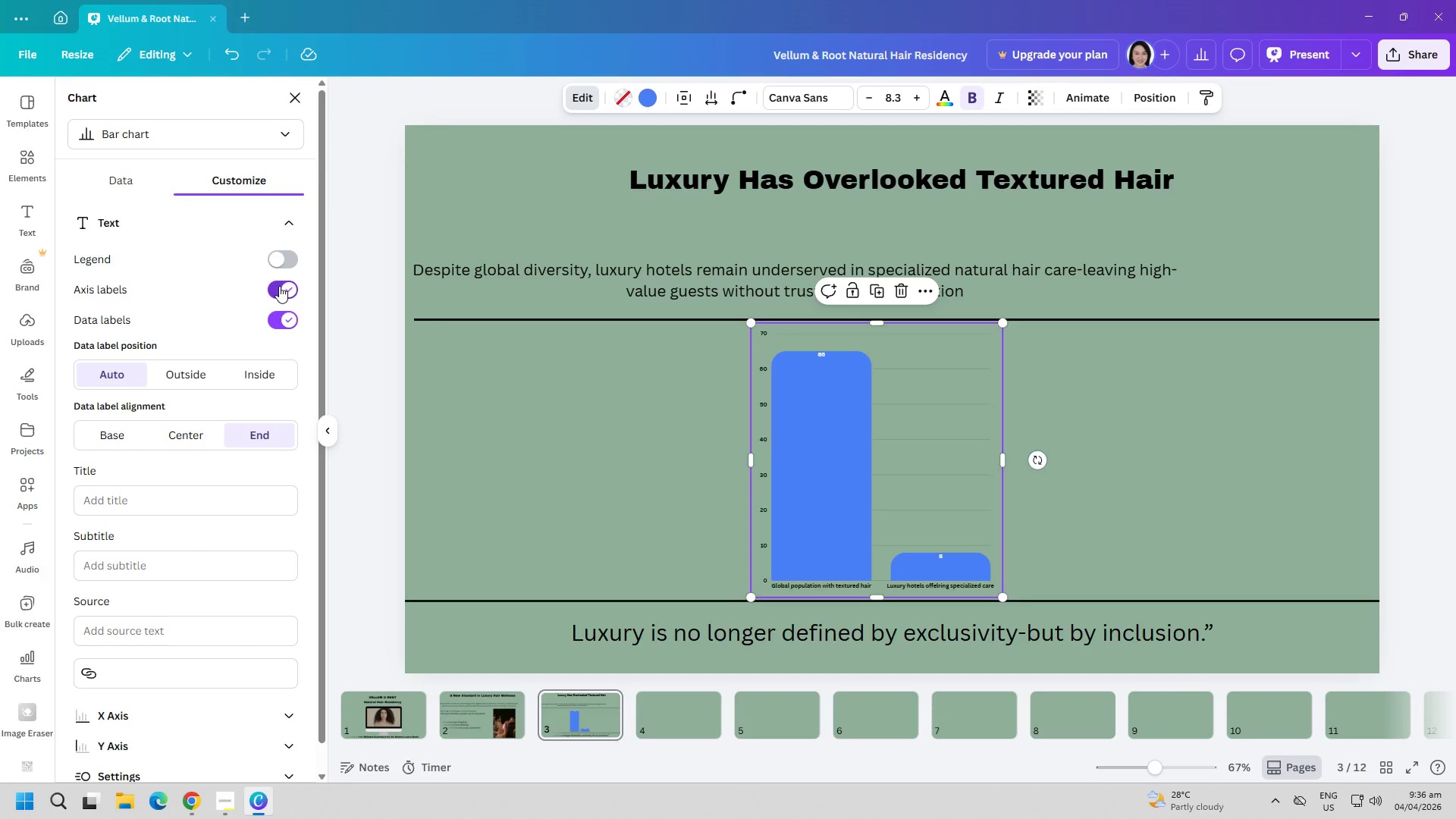 
double_click([279, 286])
 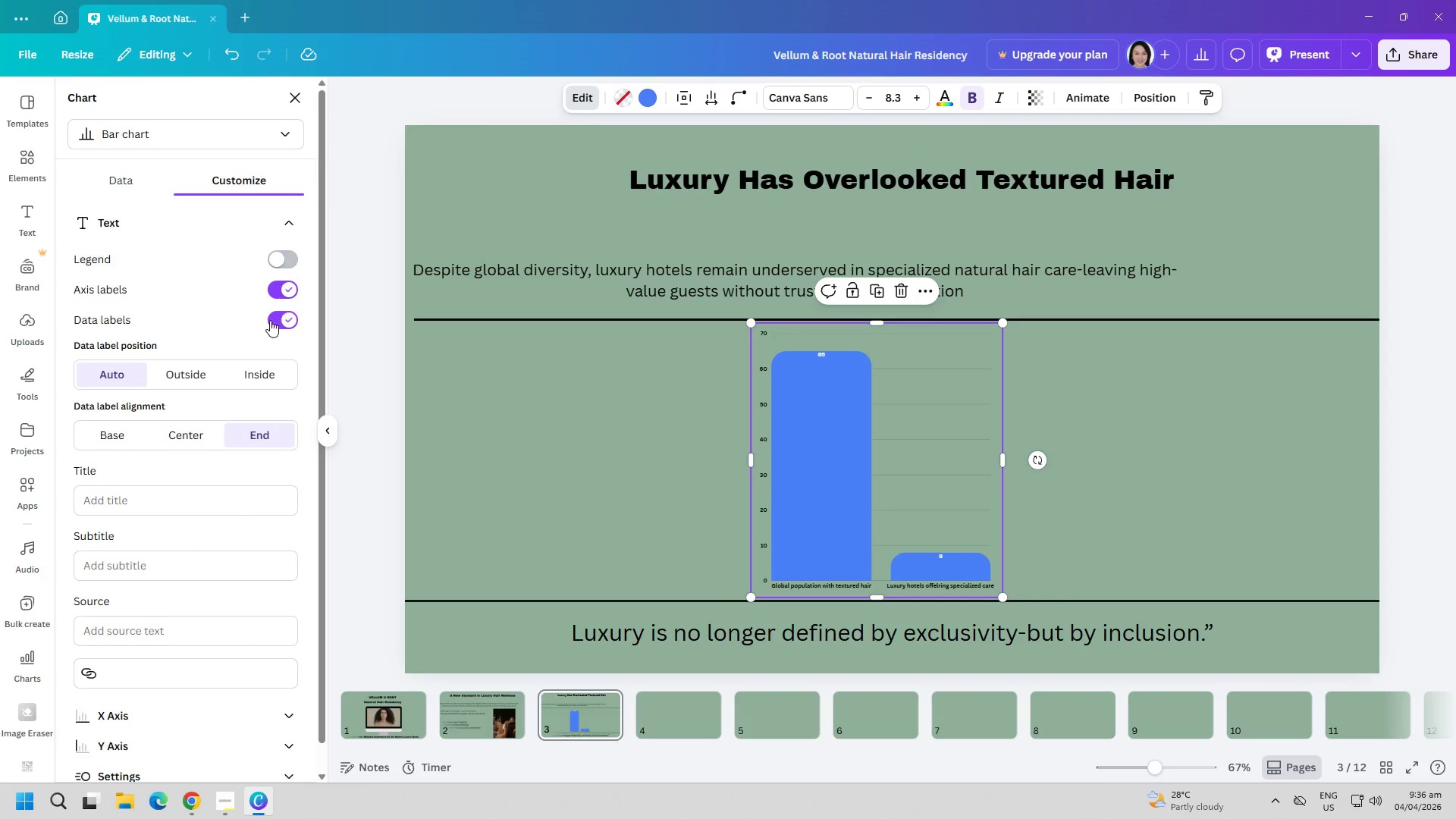 
wait(5.17)
 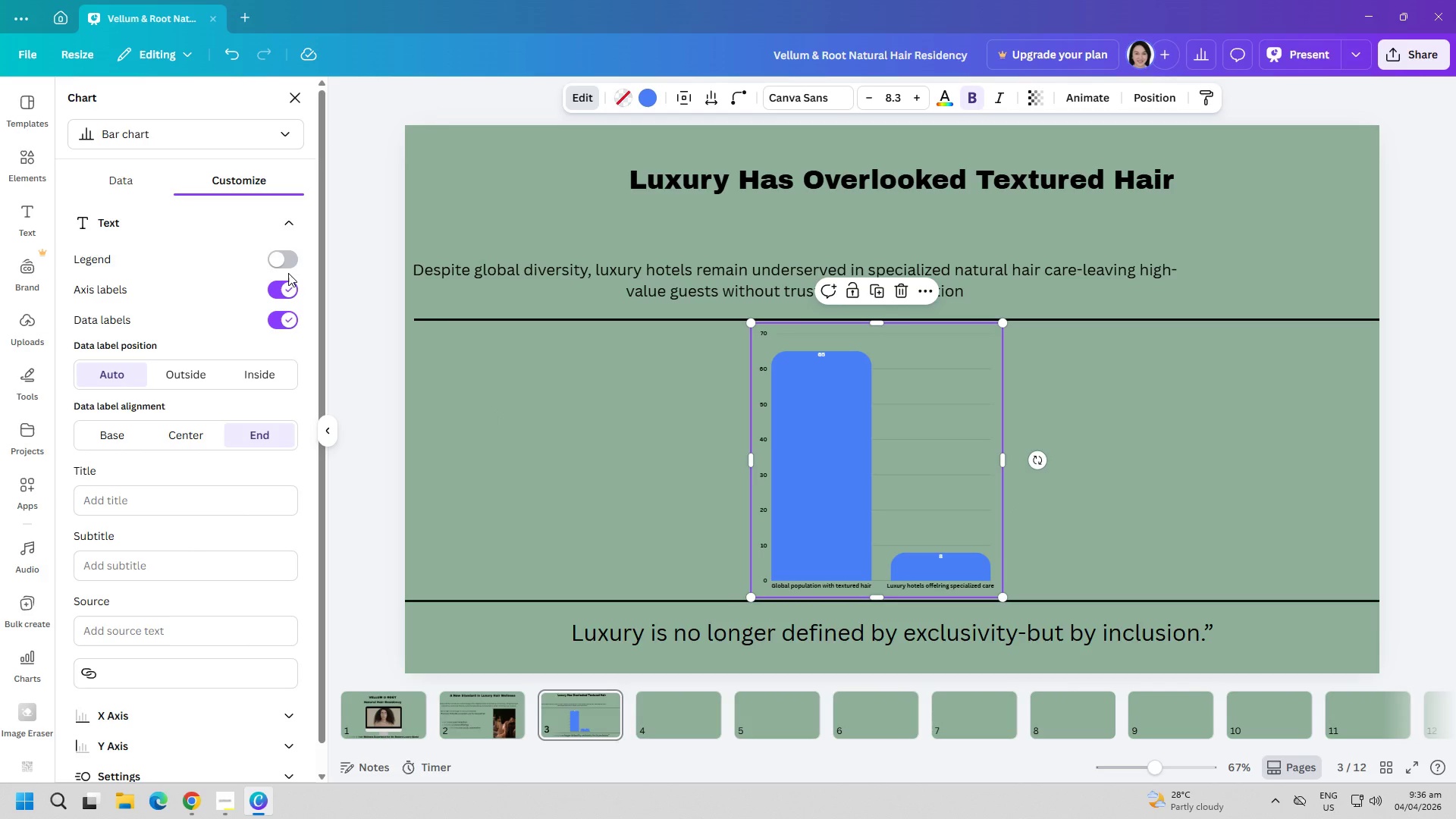 
left_click([193, 374])
 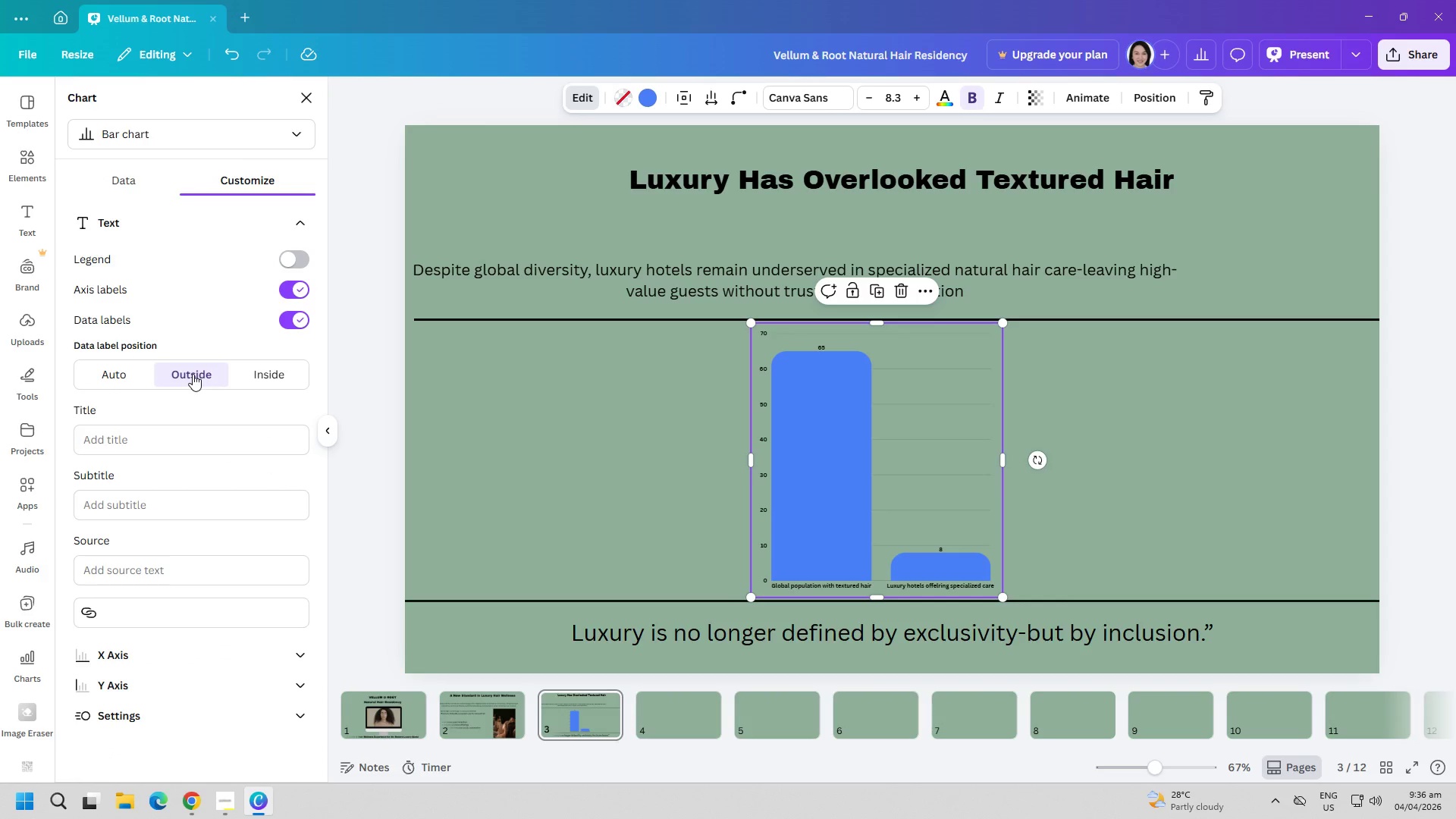 
left_click([130, 370])
 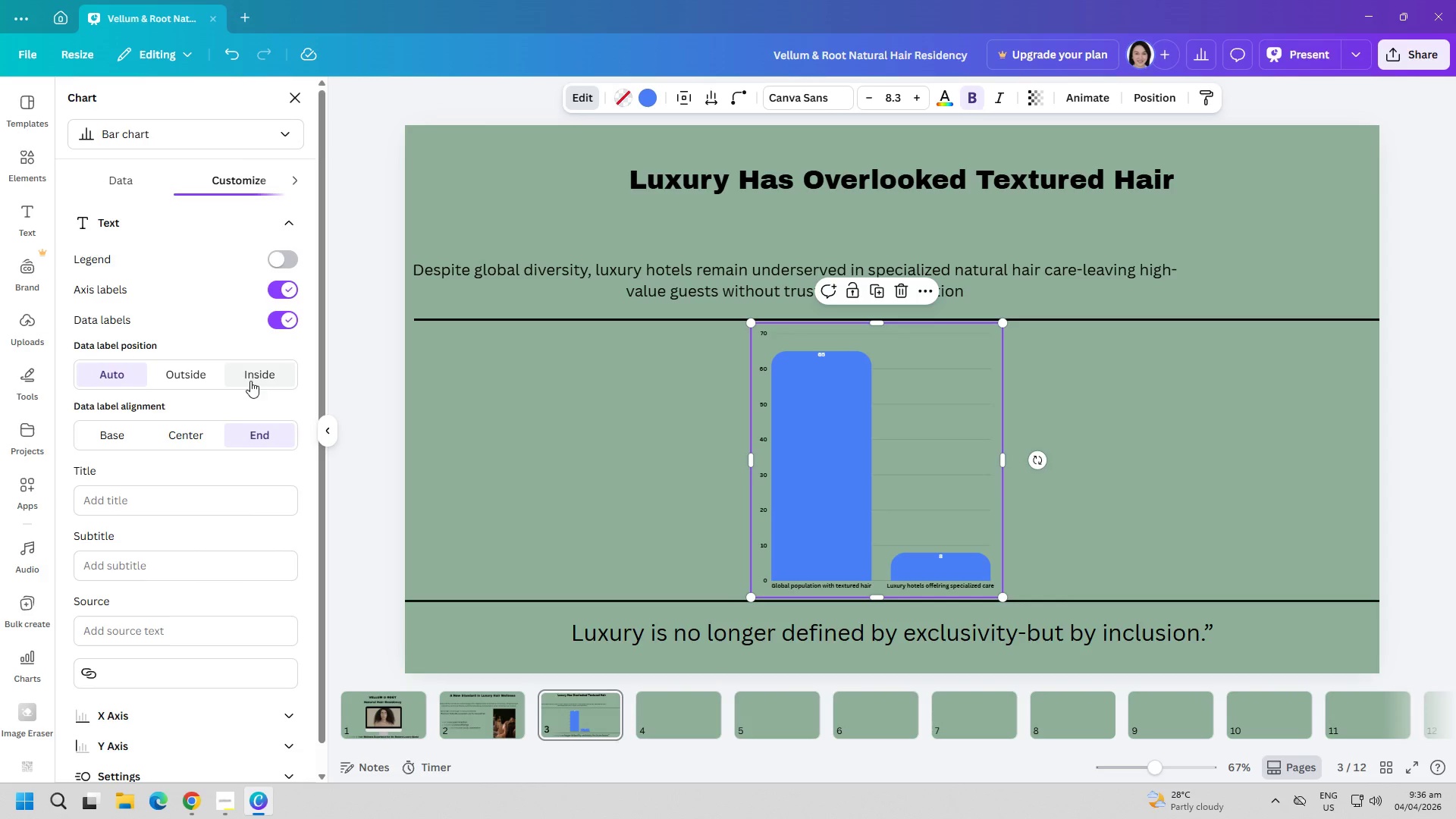 
left_click([262, 374])
 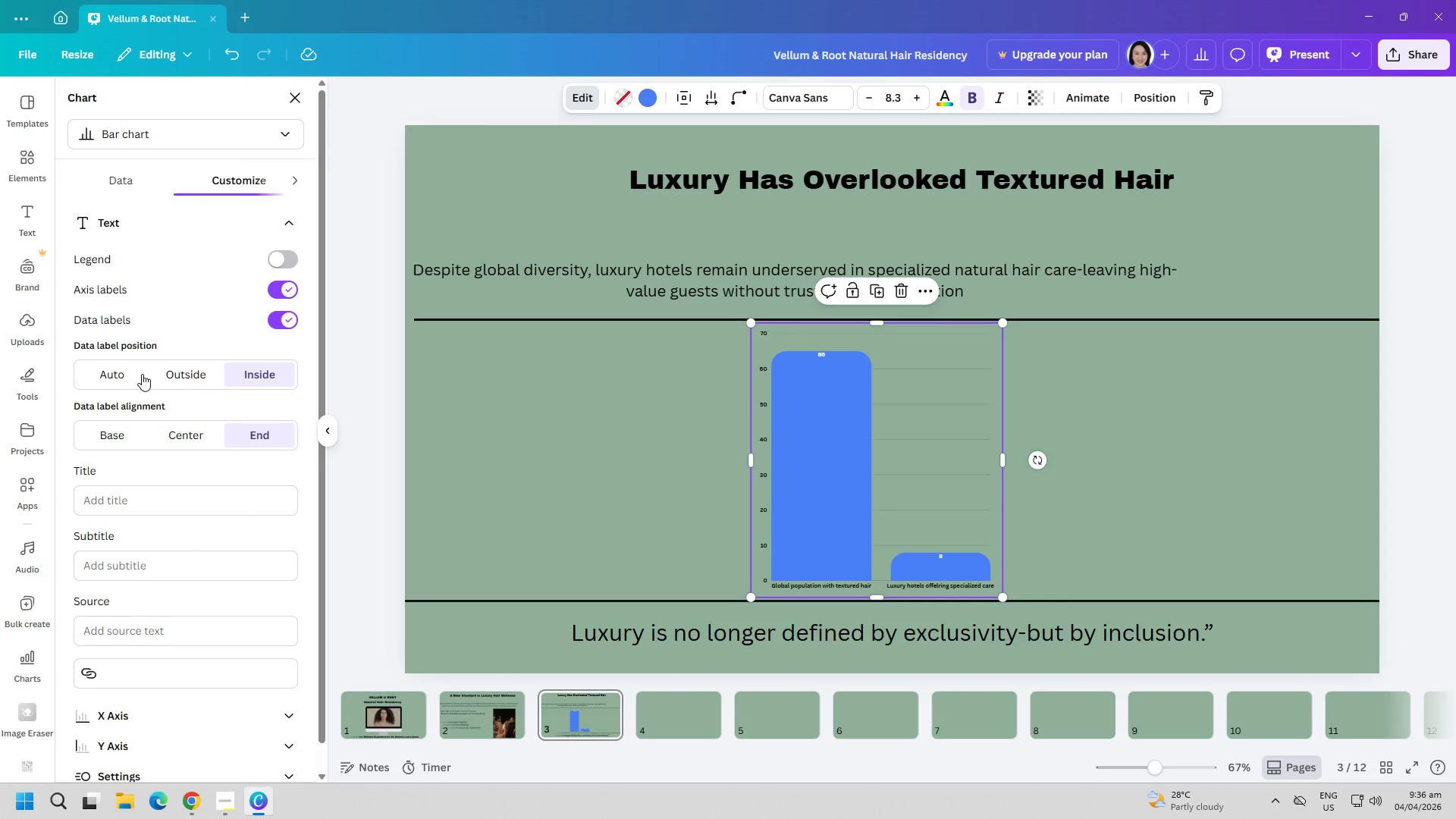 
left_click([124, 375])
 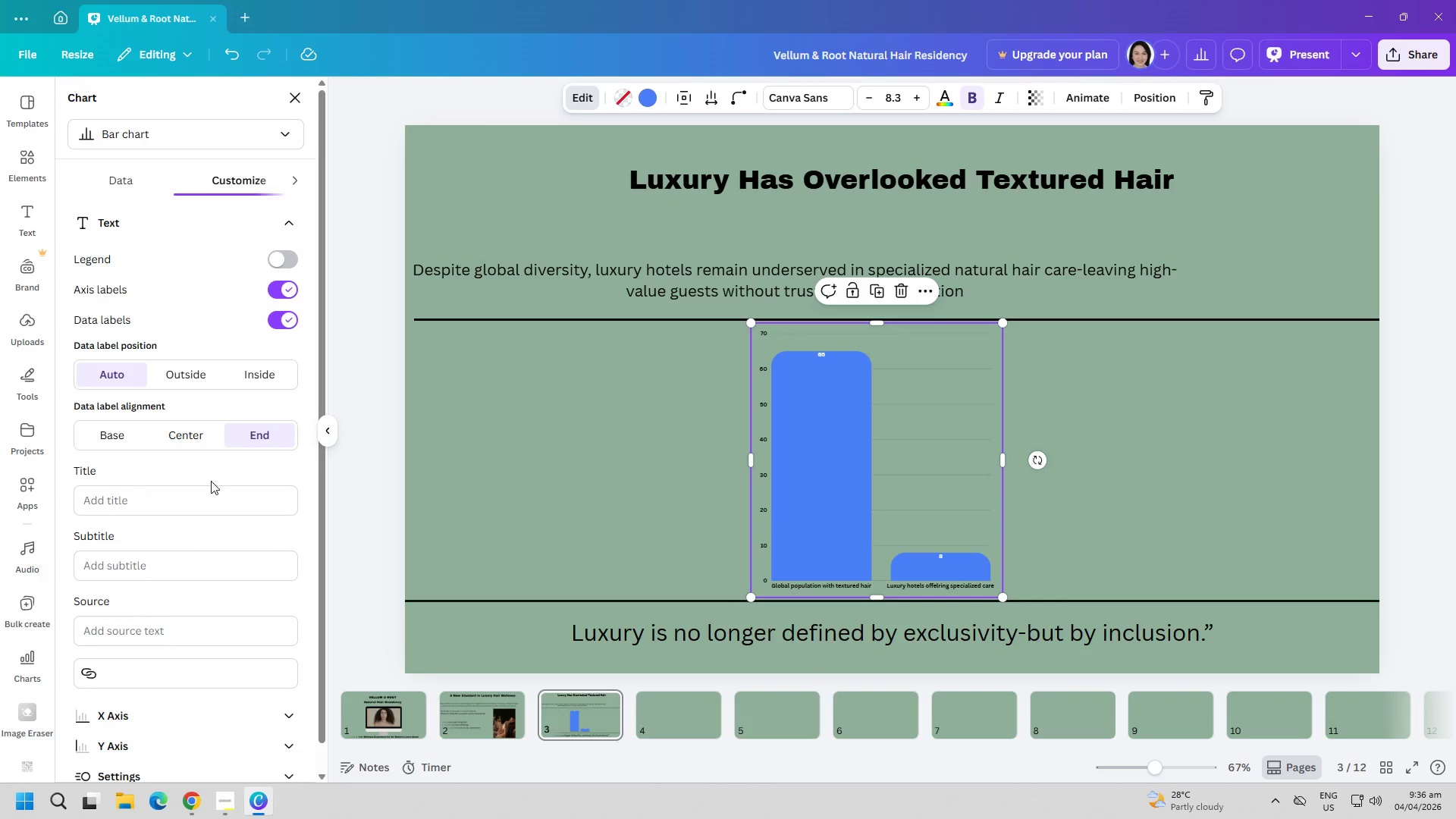 
scroll: coordinate [198, 504], scroll_direction: down, amount: 2.0
 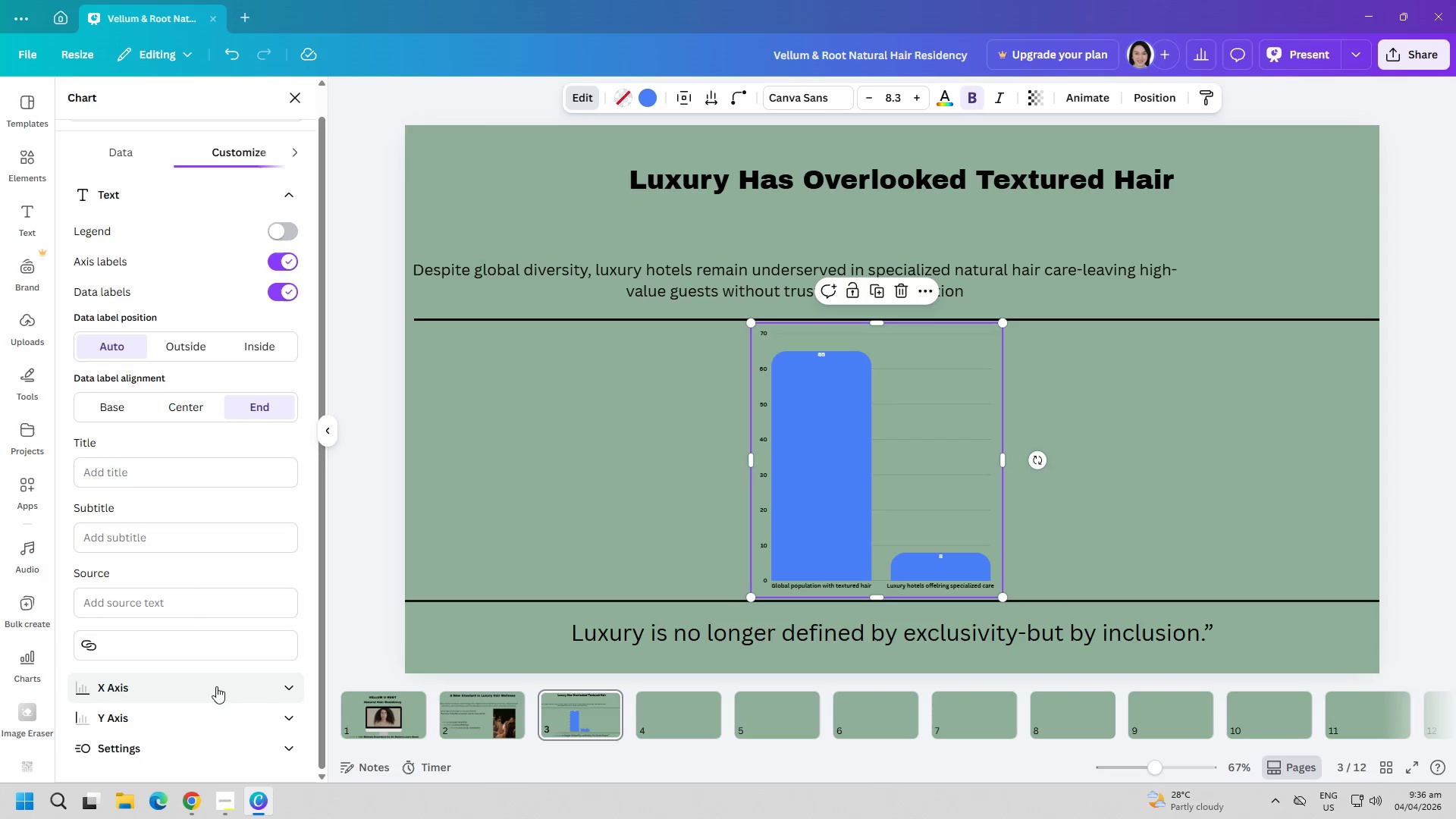 
left_click([288, 691])
 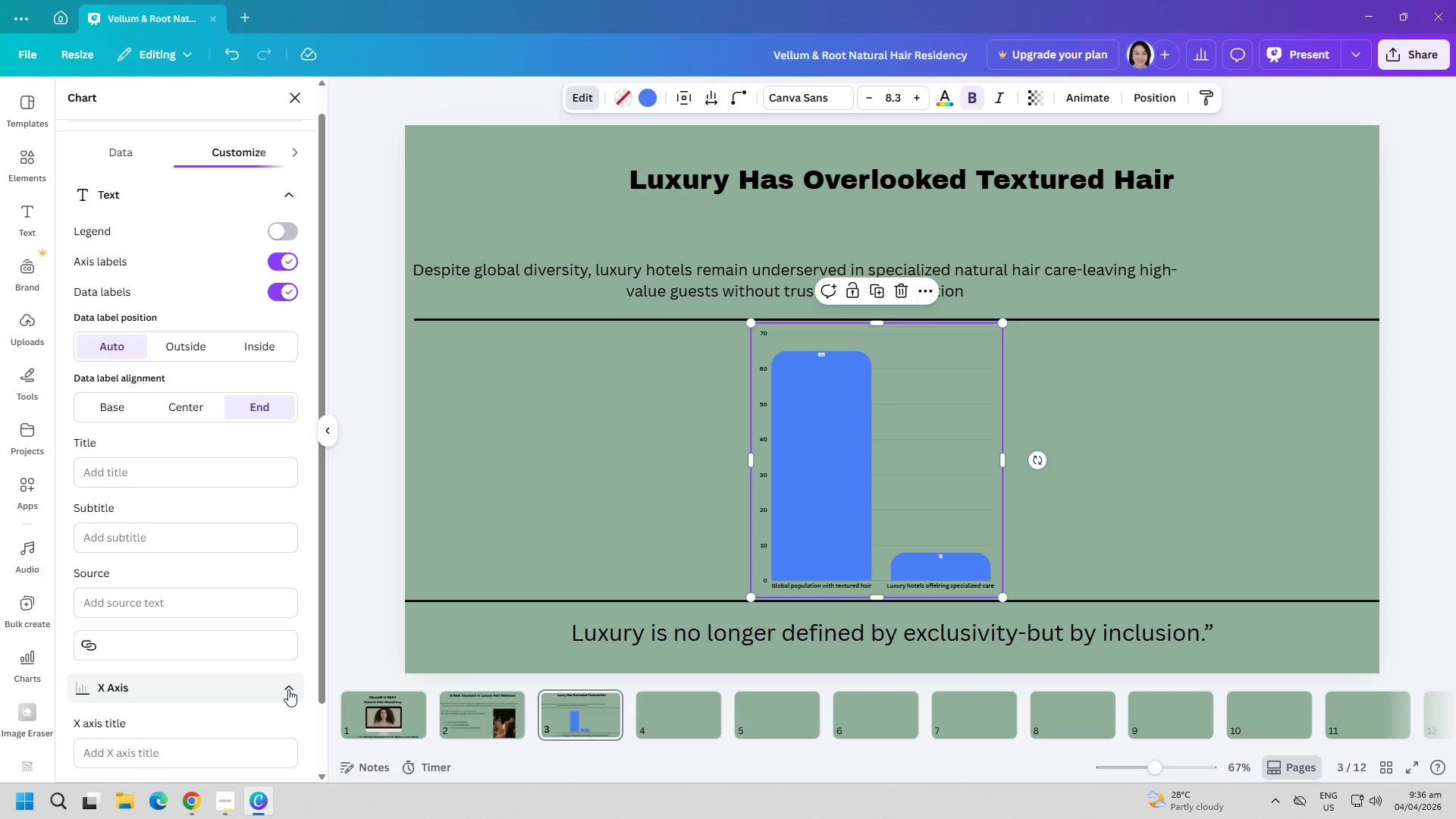 
left_click([288, 689])
 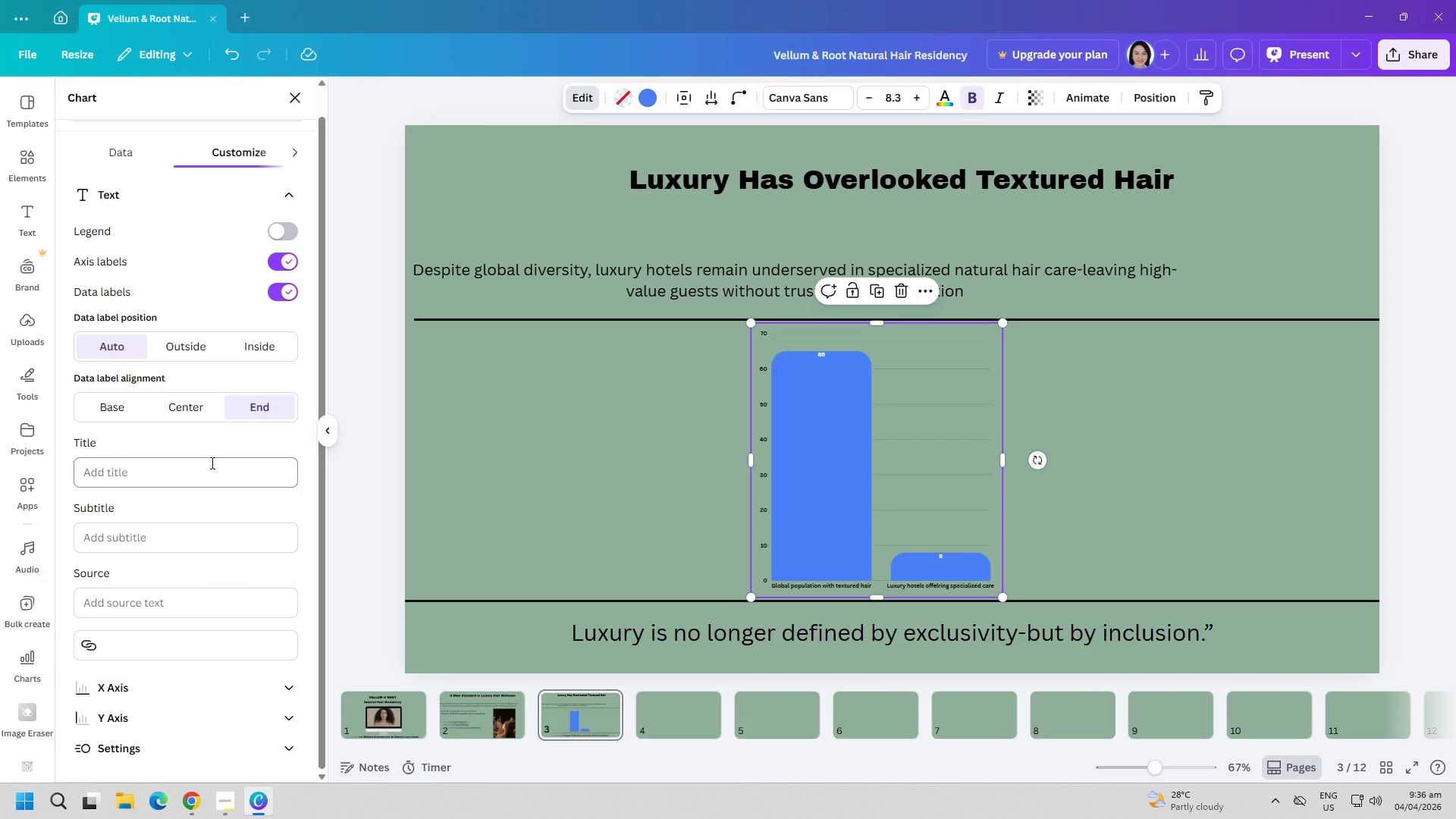 
left_click([191, 343])
 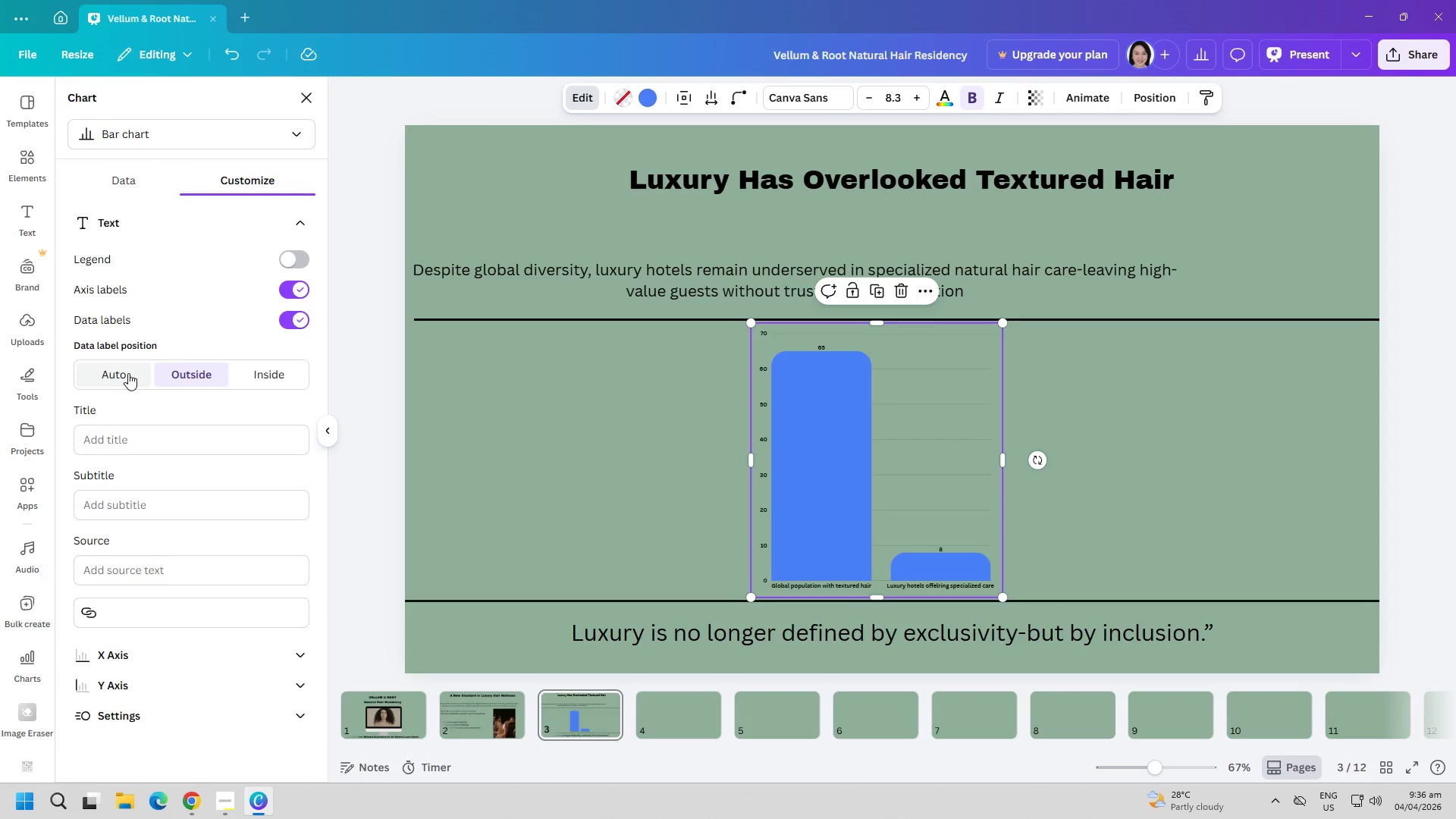 
left_click([121, 373])
 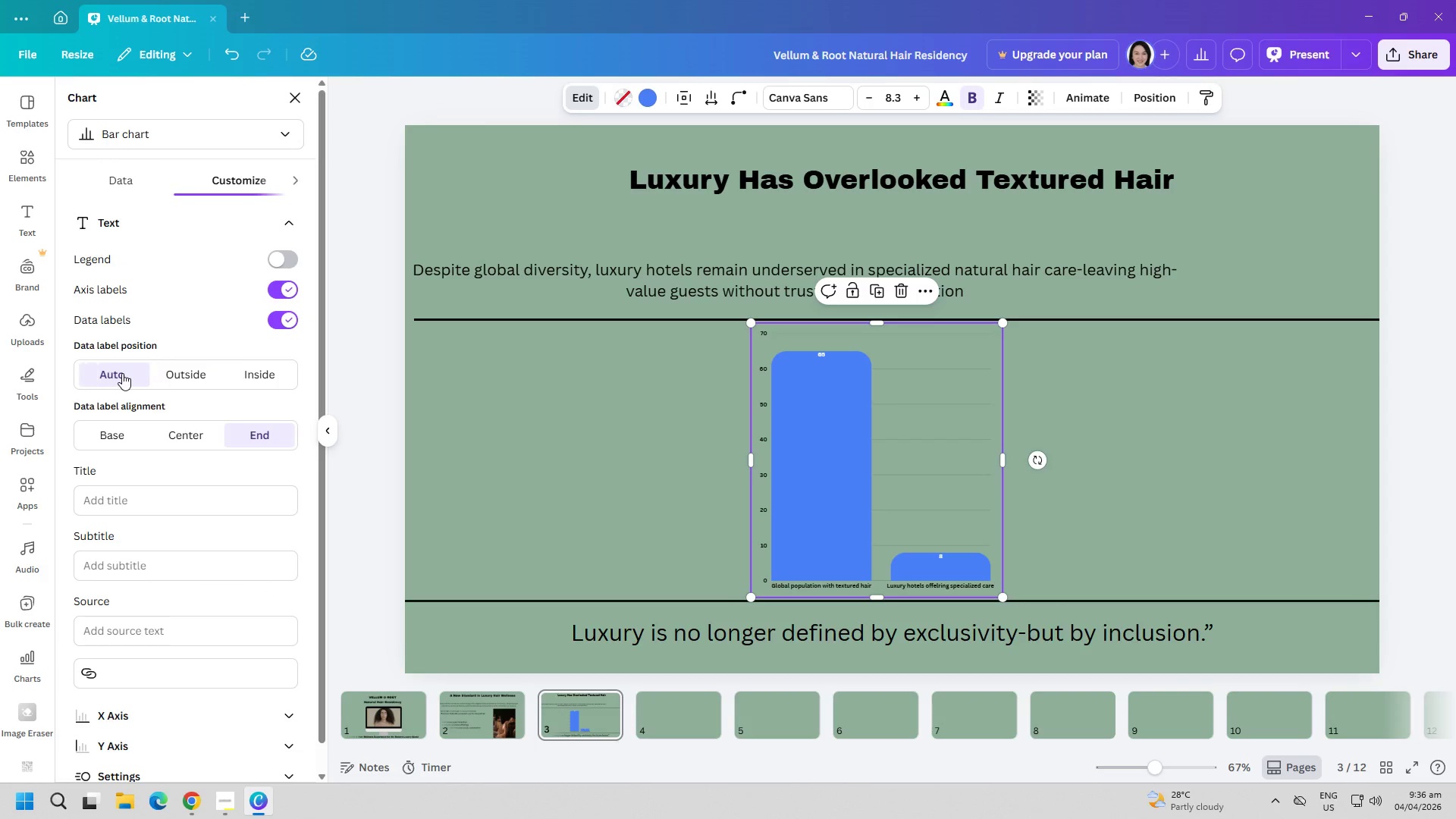 
left_click([182, 385])
 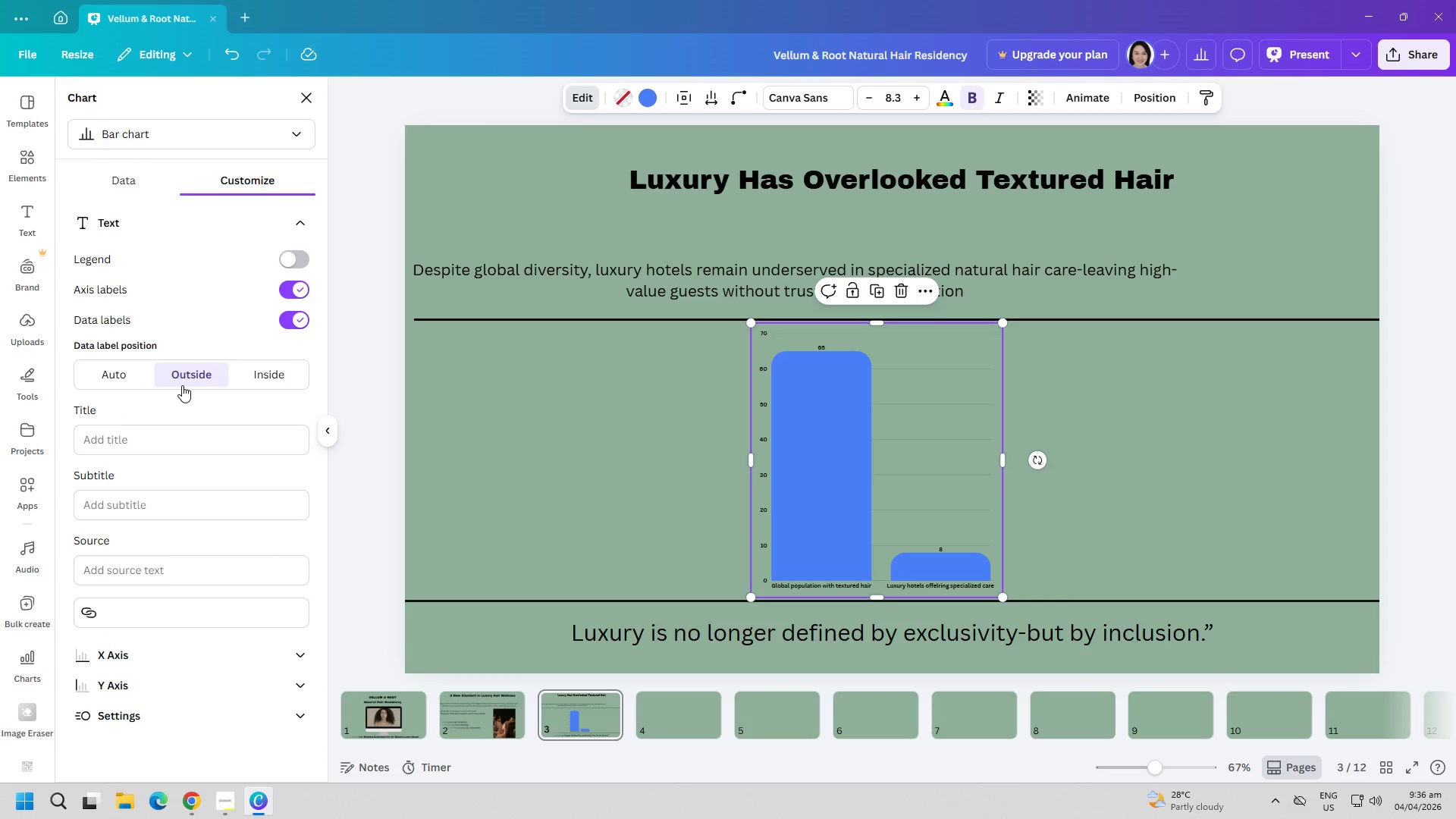 
mouse_move([124, 377])
 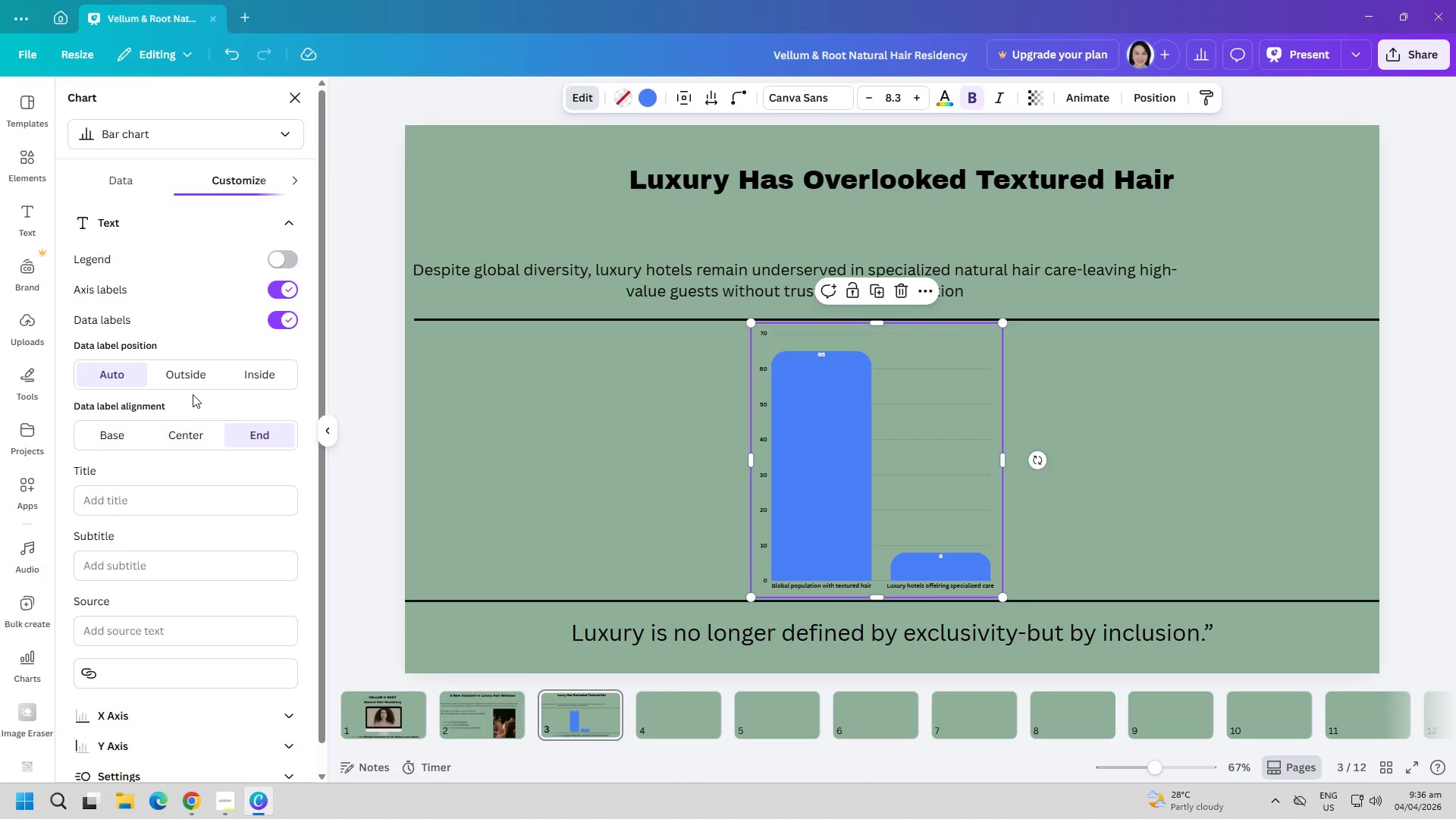 
left_click([186, 381])
 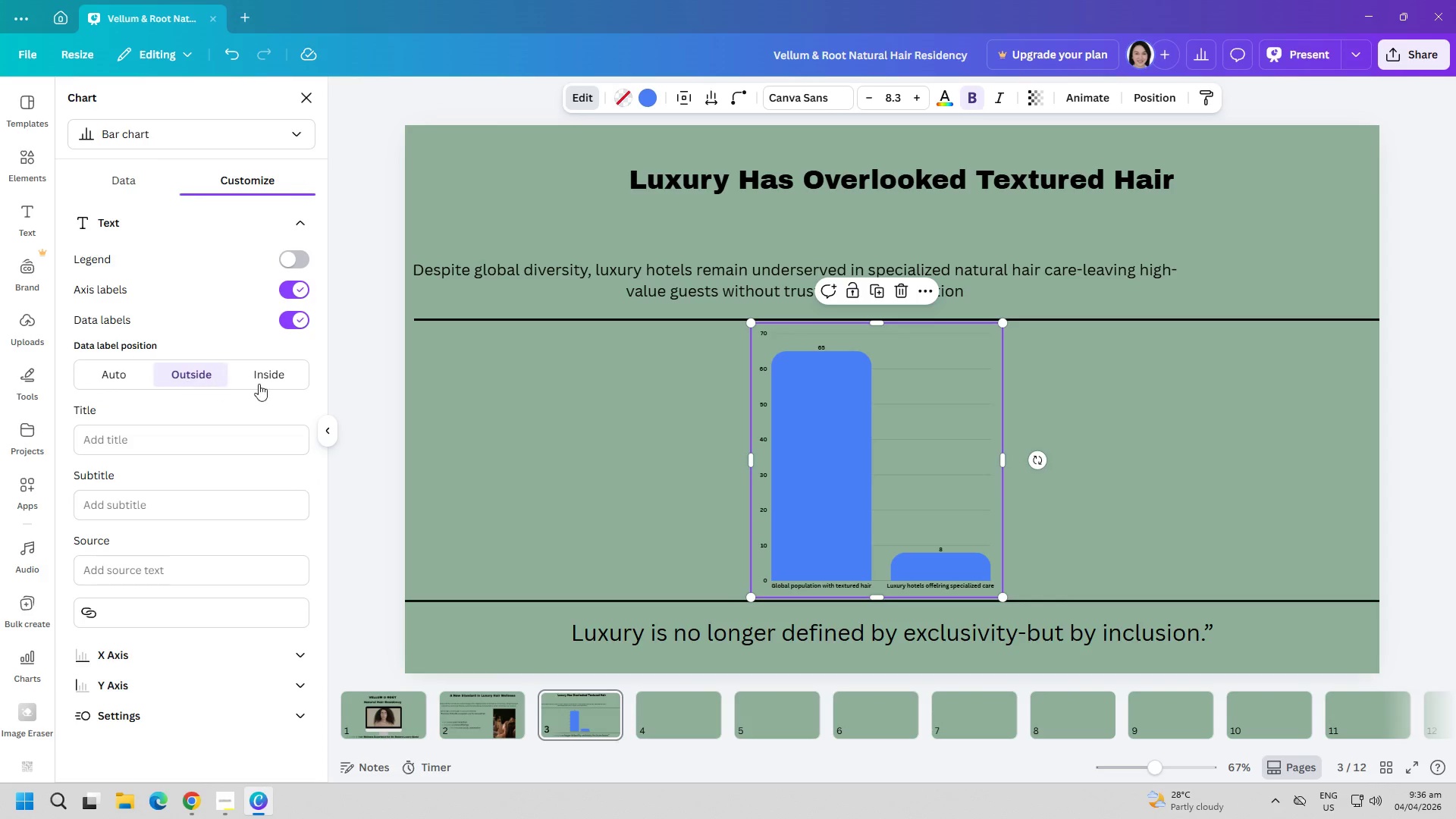 
left_click([278, 382])
 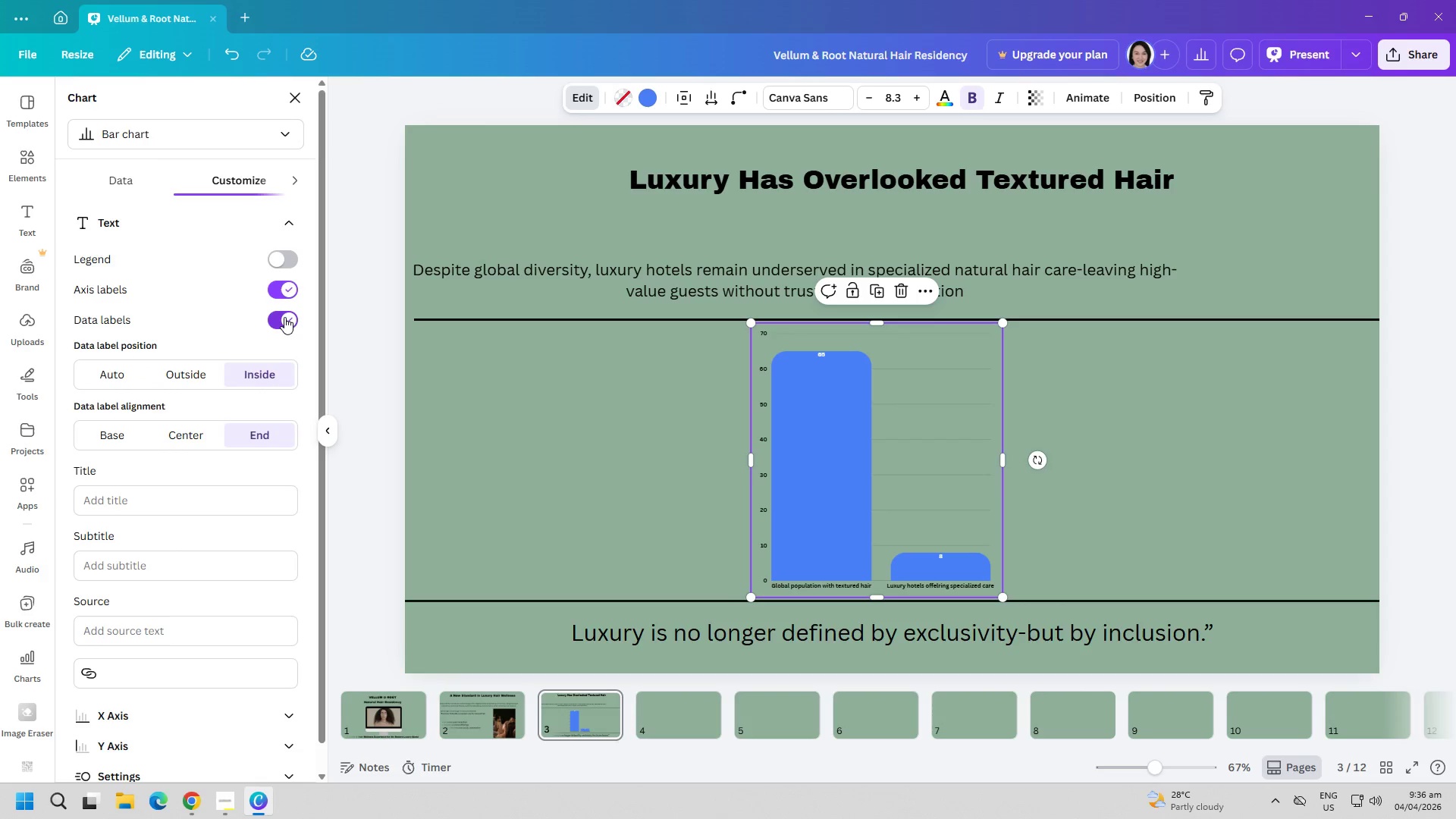 
double_click([286, 317])
 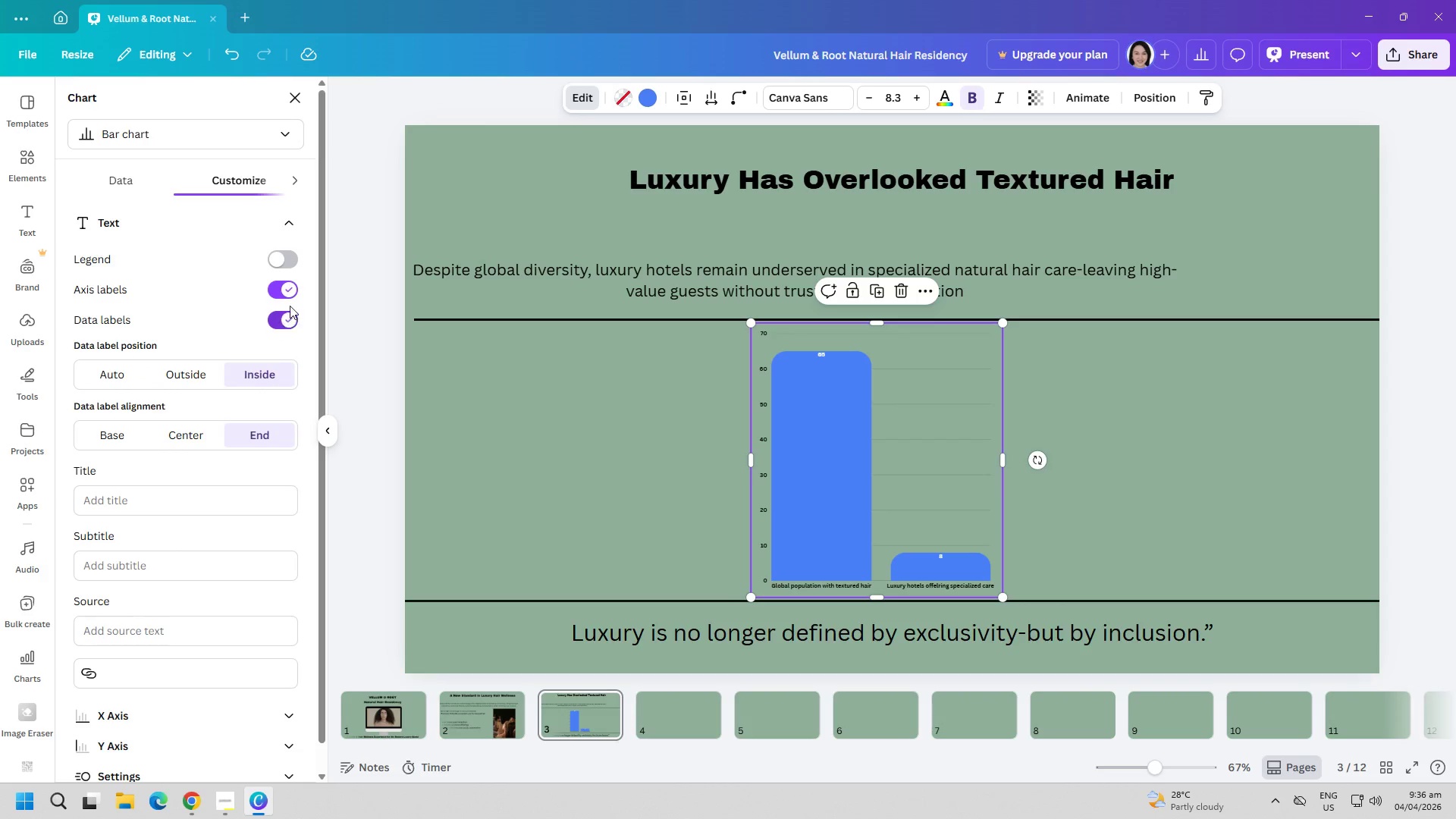 
left_click([293, 293])
 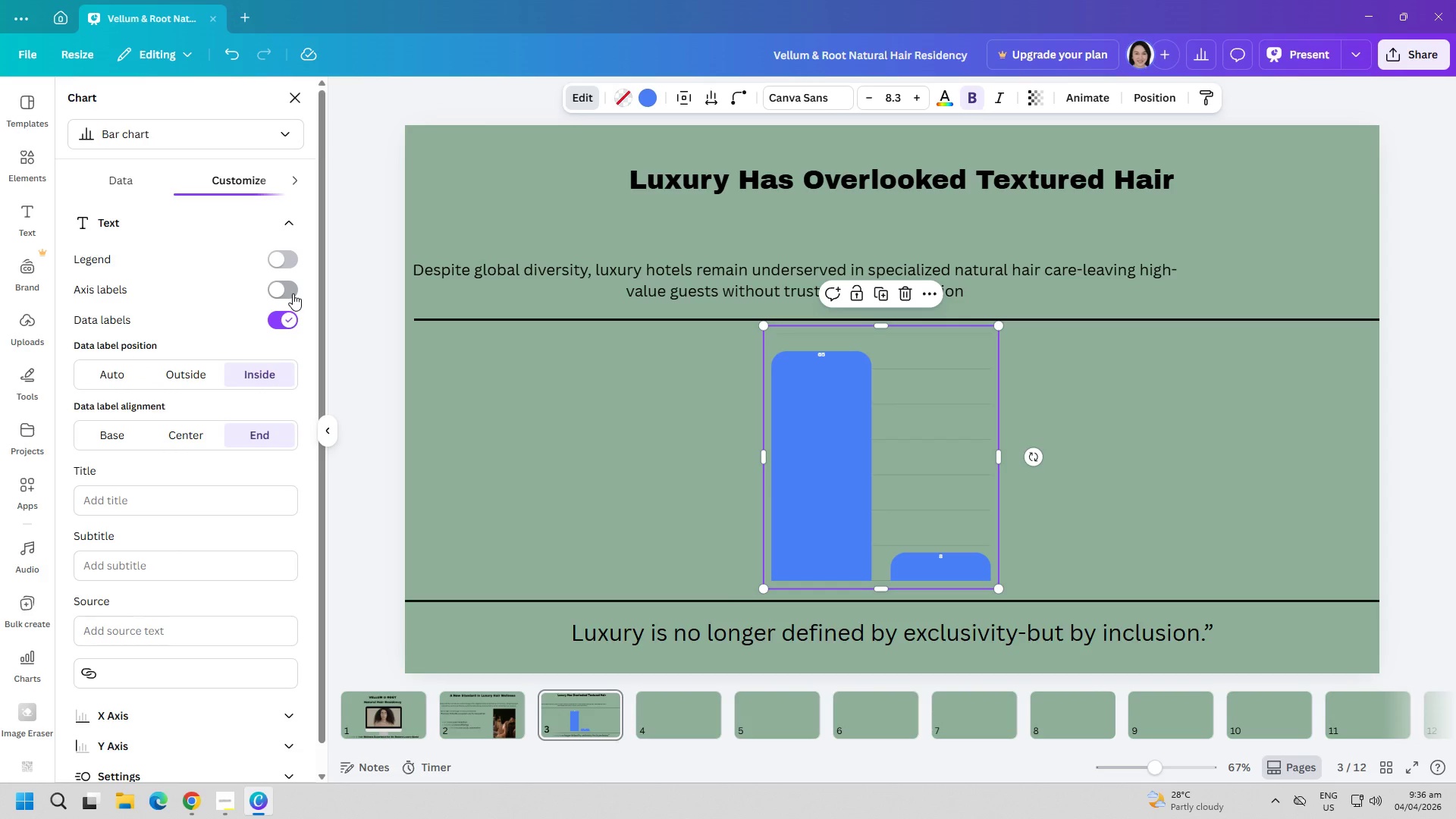 
left_click([280, 256])
 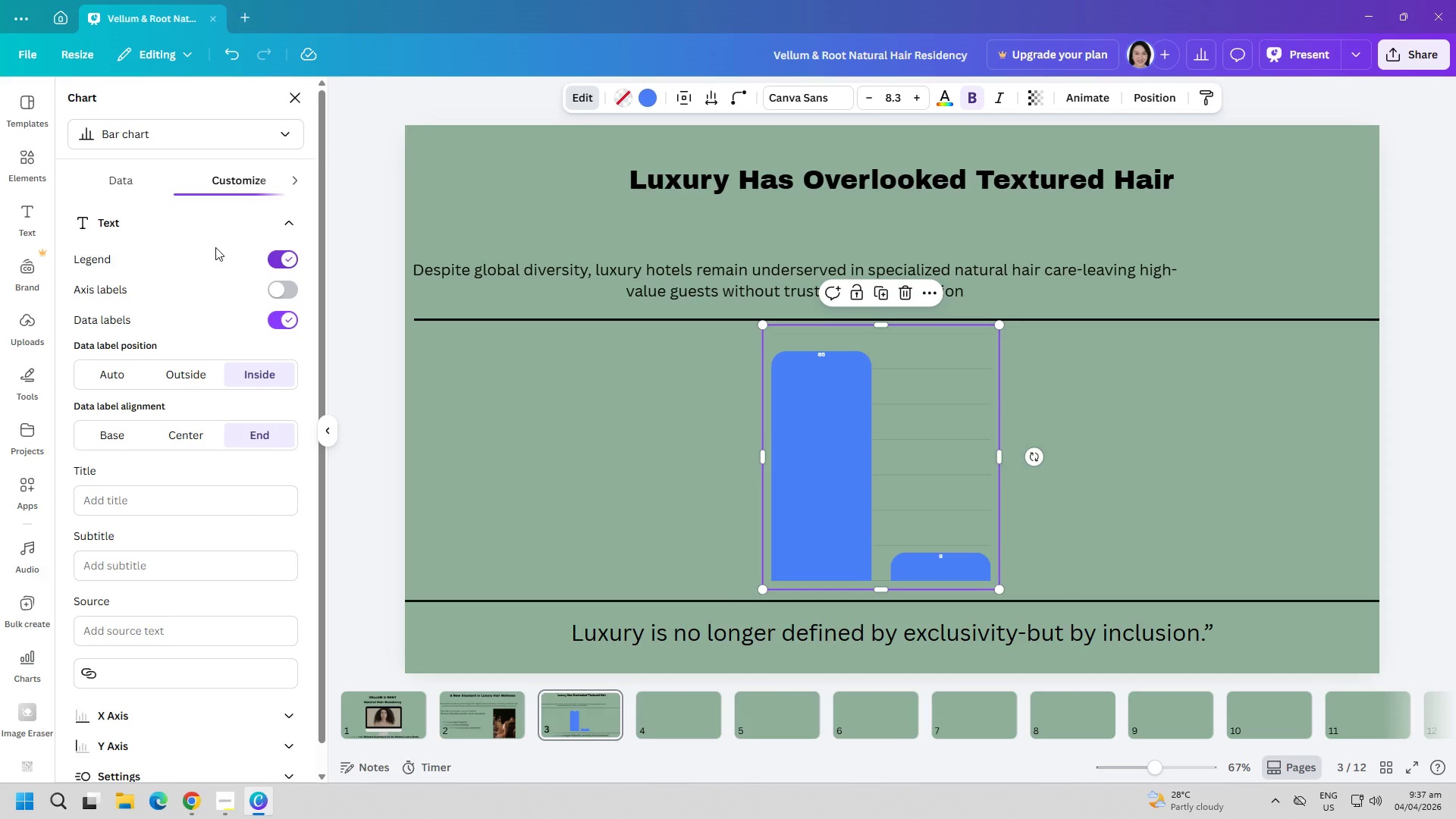 
left_click([111, 224])
 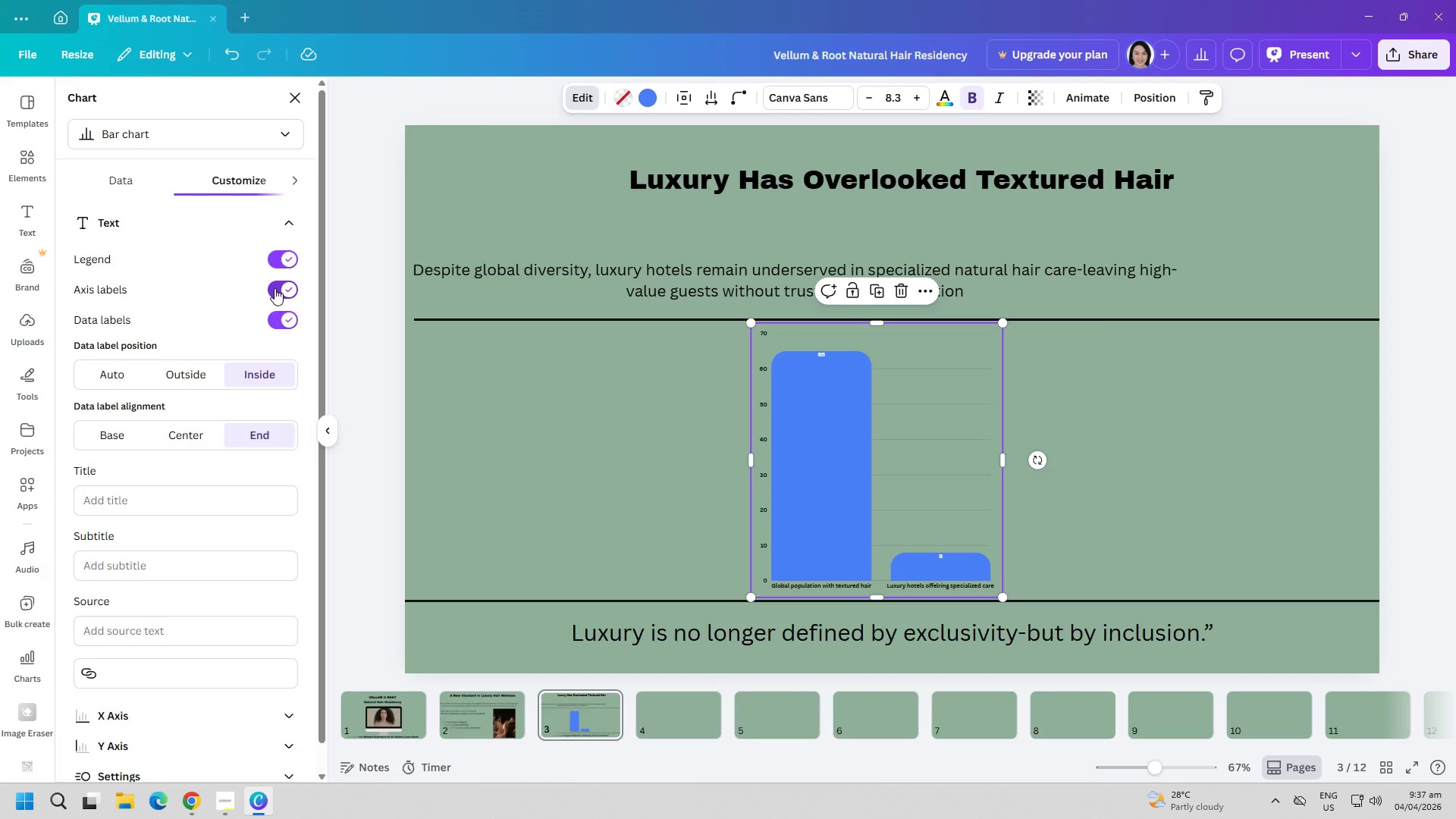 
left_click([116, 176])
 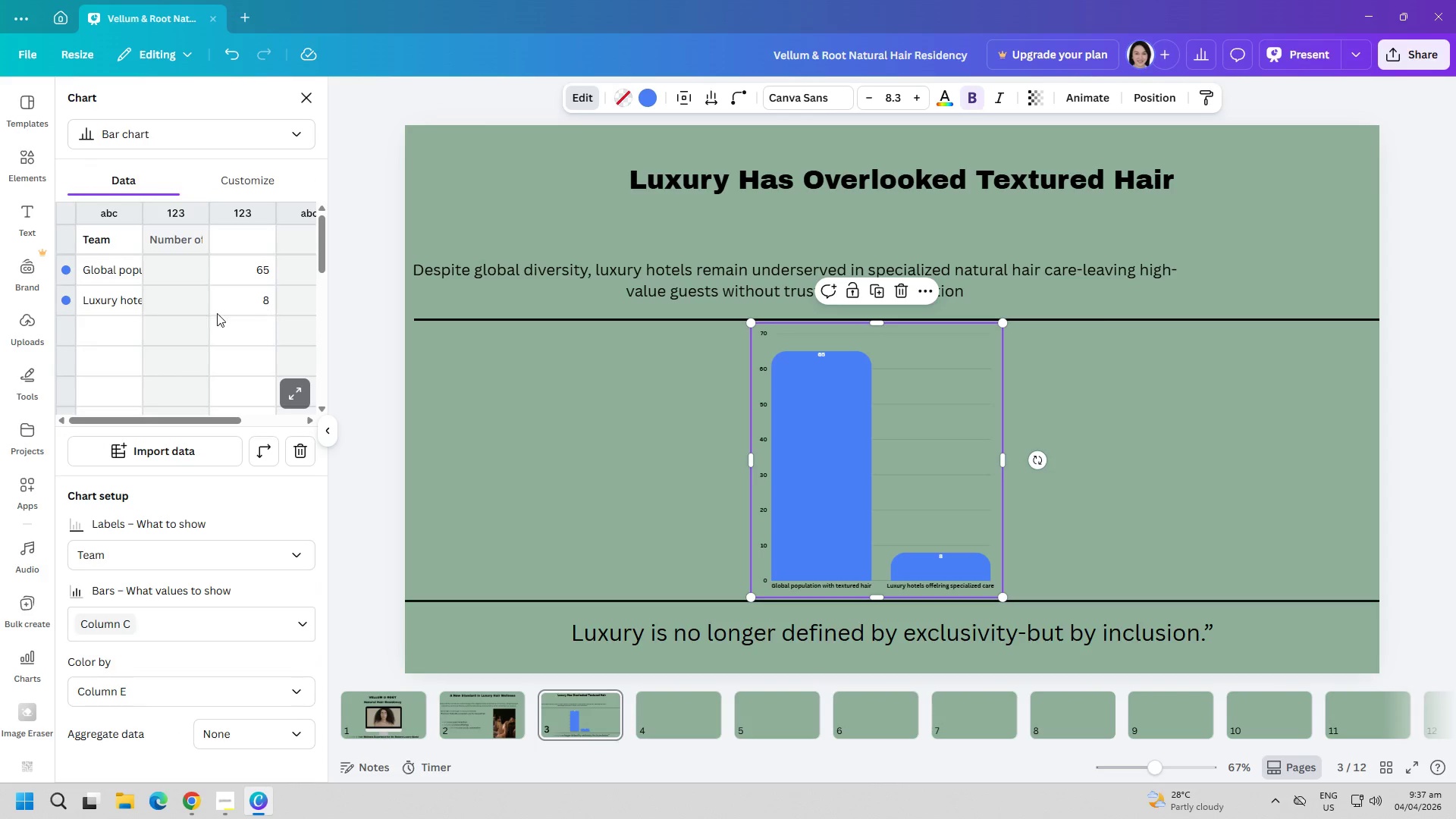 
scroll: coordinate [85, 320], scroll_direction: up, amount: 2.0
 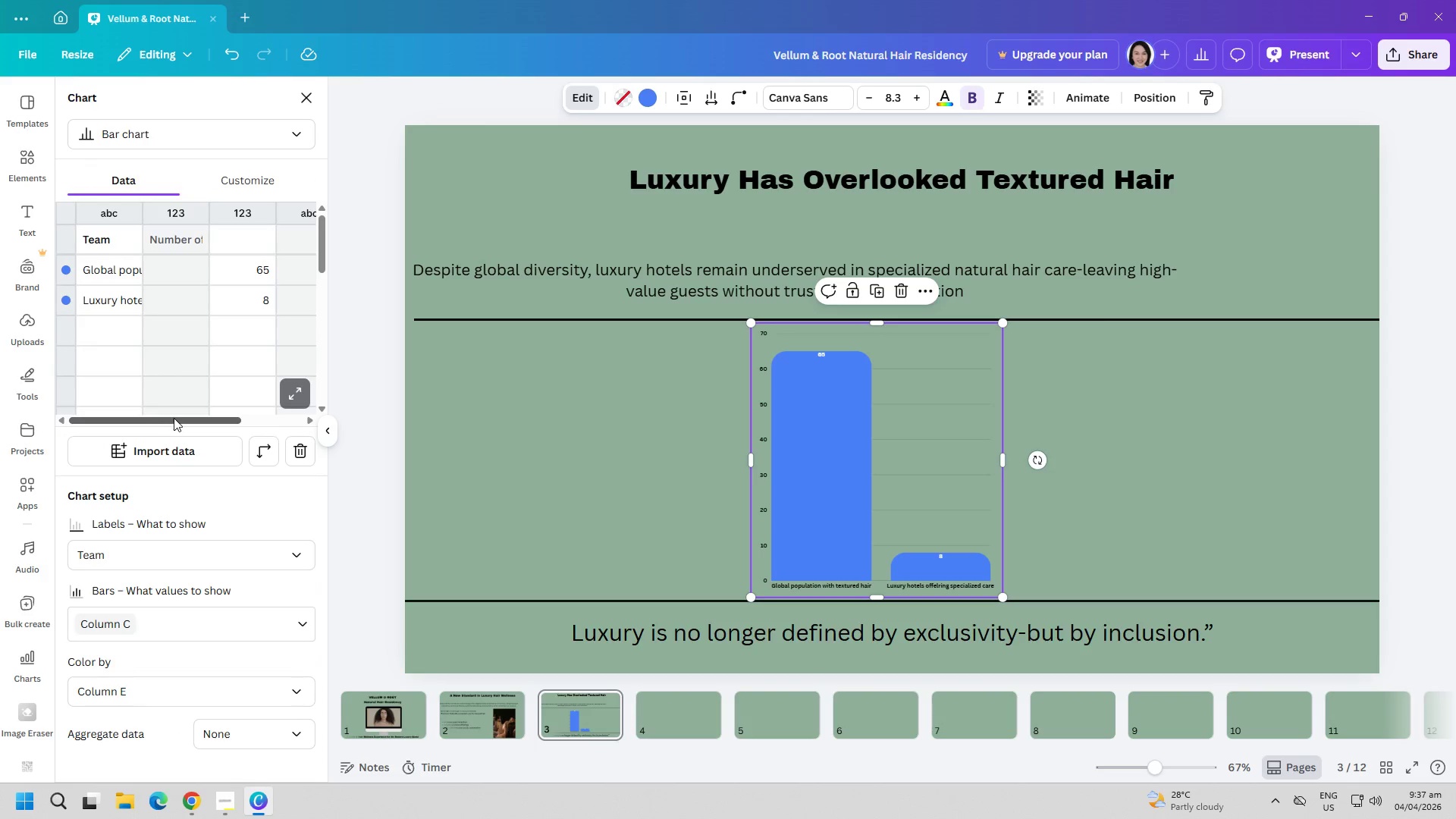 
left_click_drag(start_coordinate=[175, 419], to_coordinate=[135, 415])
 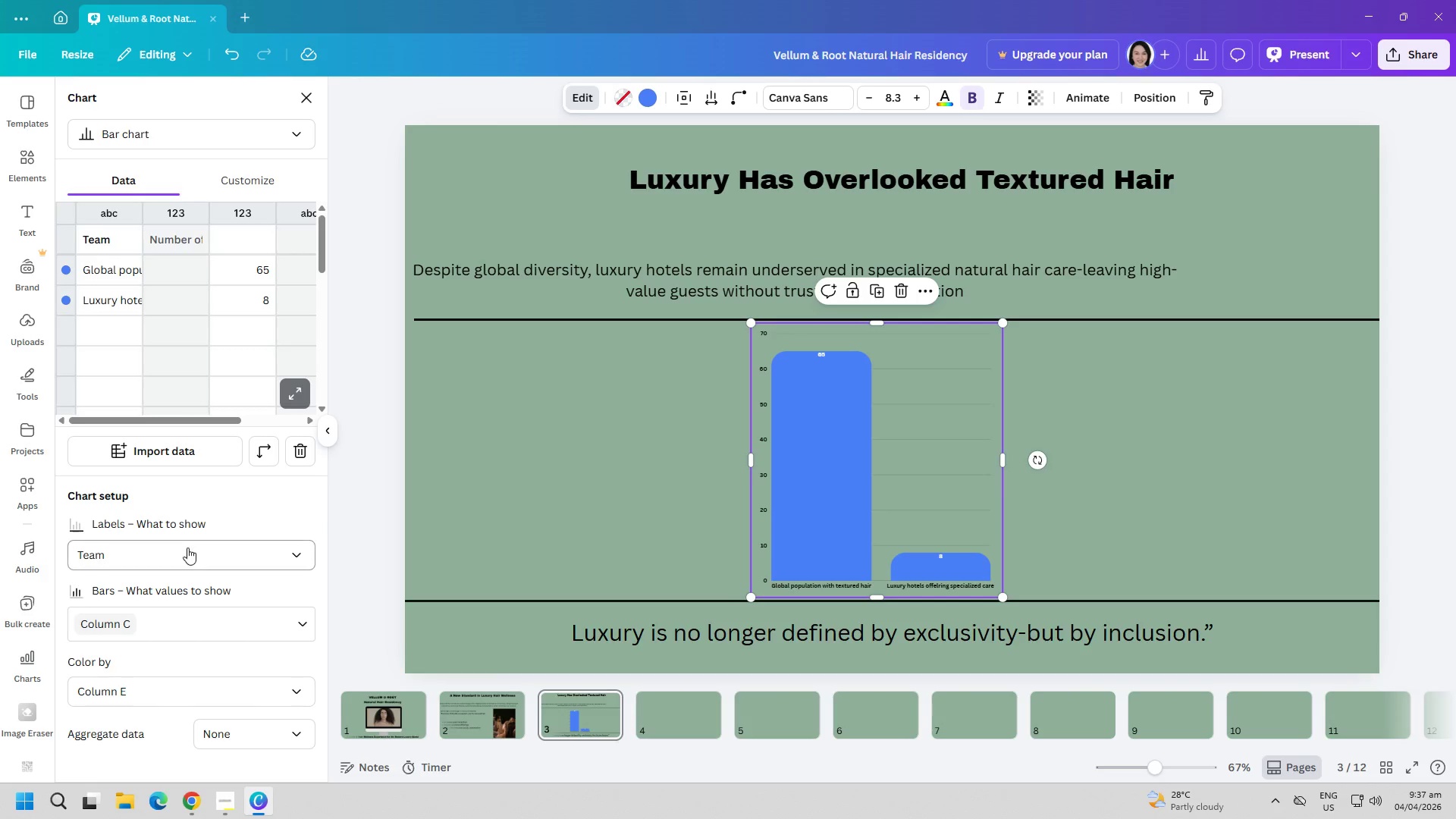 
left_click([187, 551])
 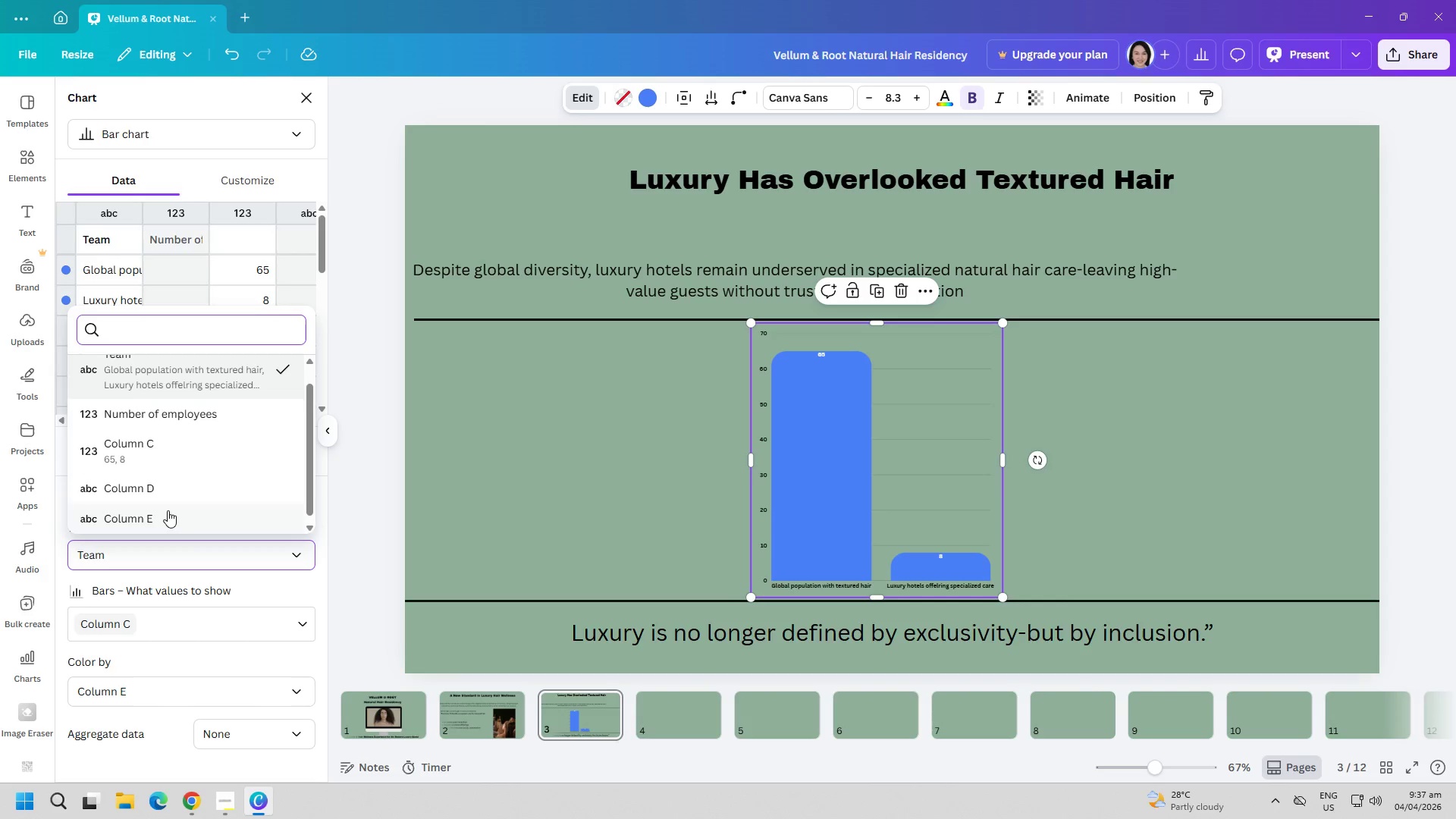 
left_click([164, 518])
 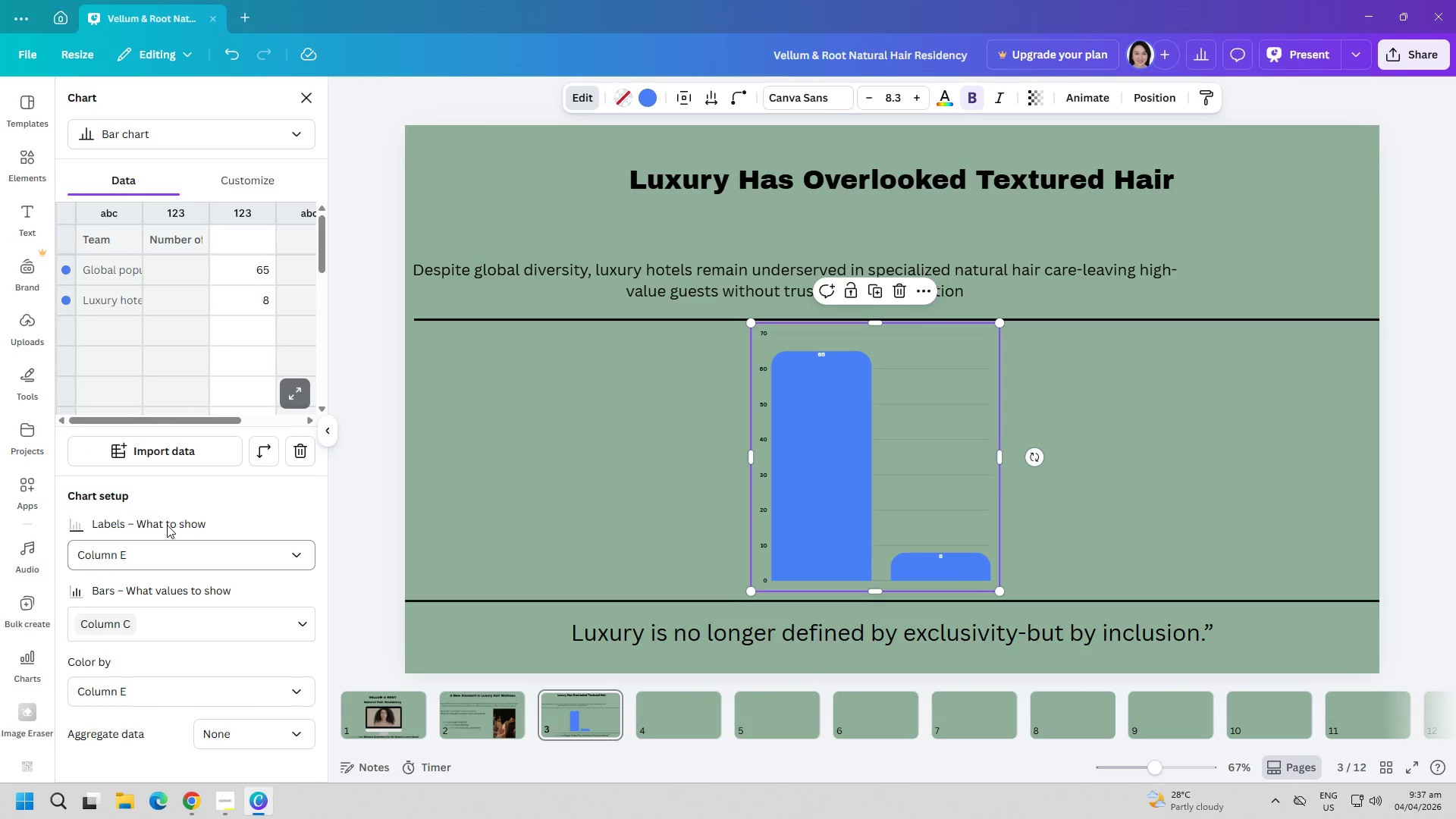 
left_click([174, 554])
 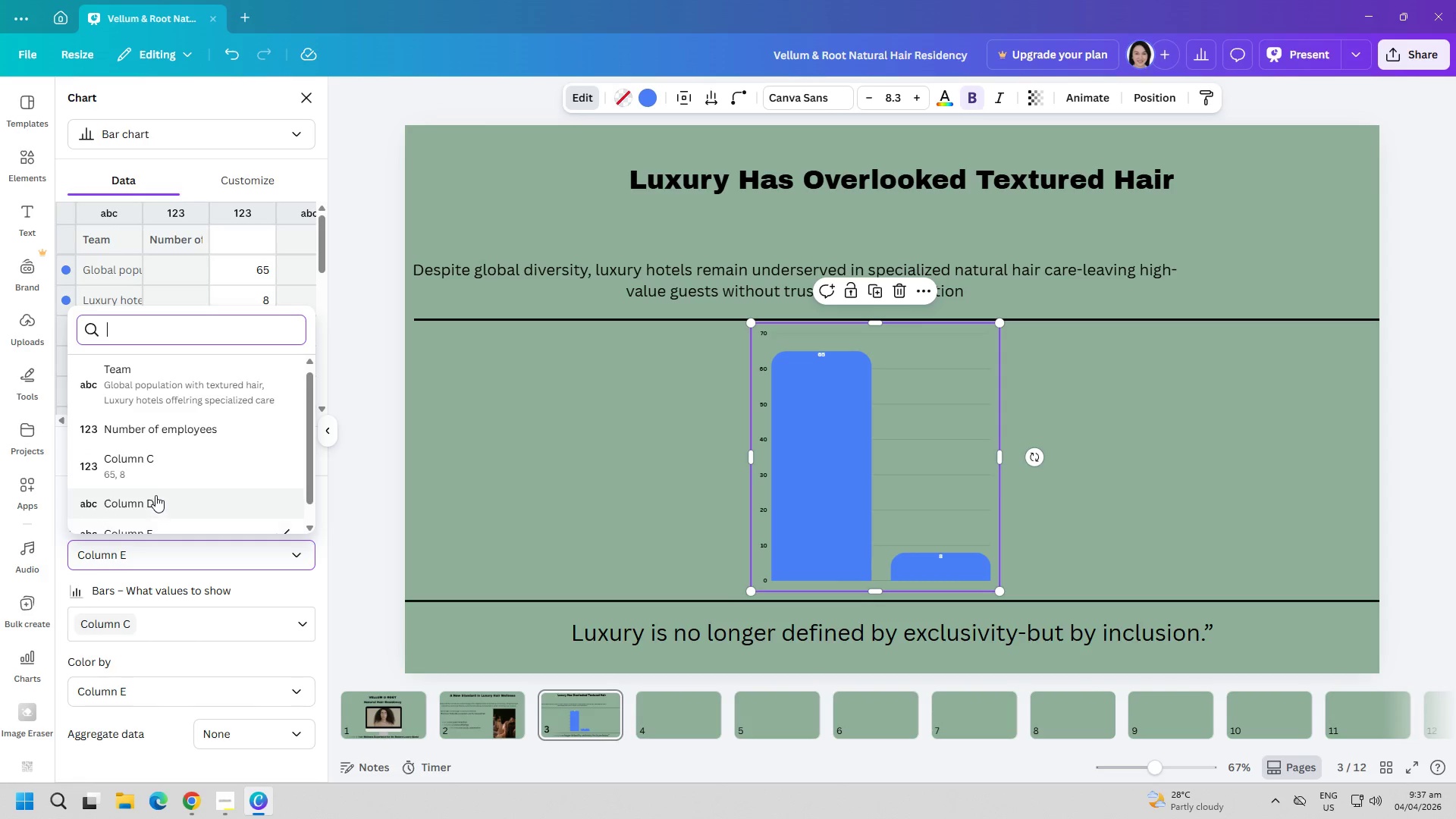 
scroll: coordinate [167, 495], scroll_direction: down, amount: 3.0
 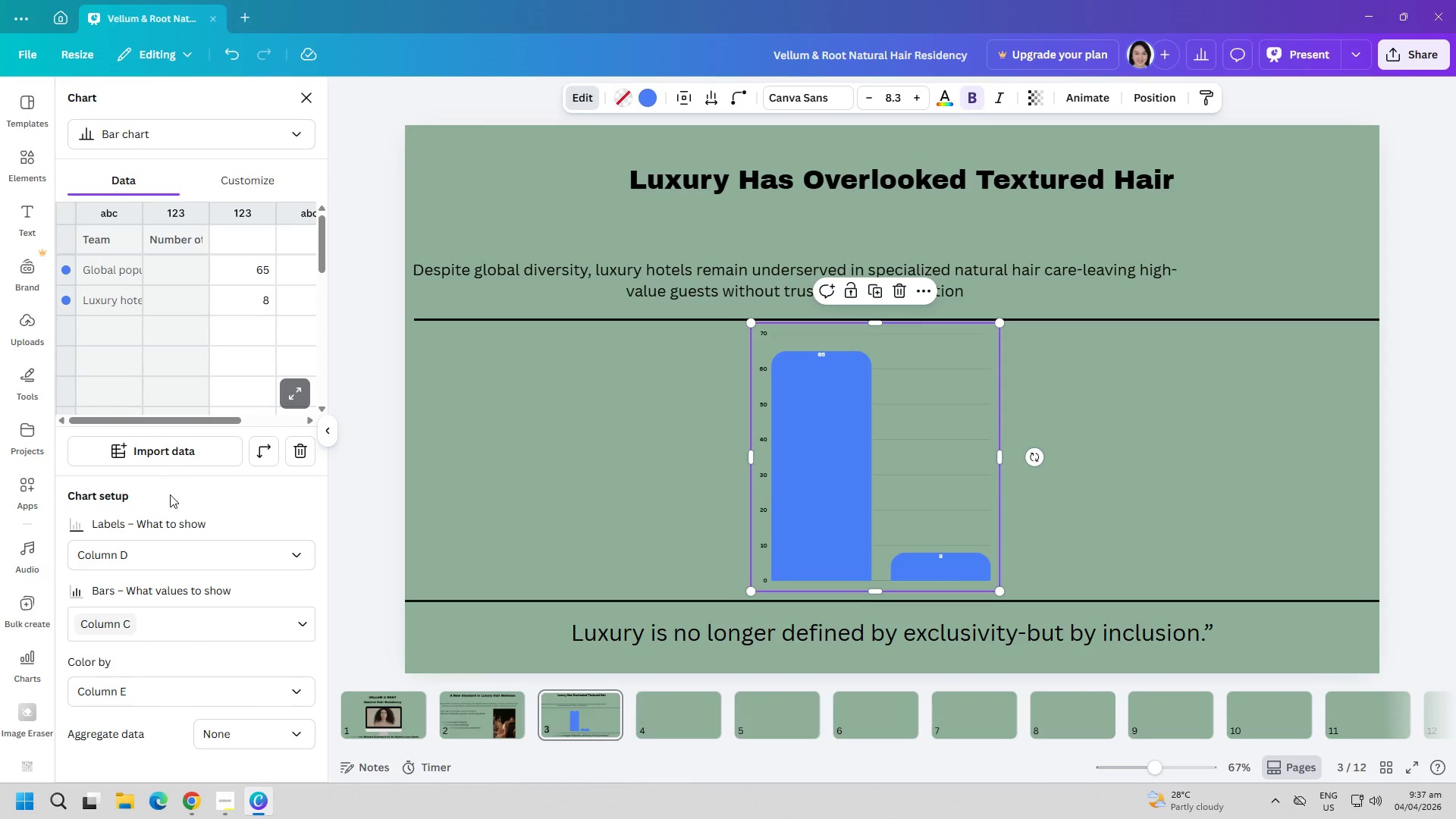 
left_click([177, 545])
 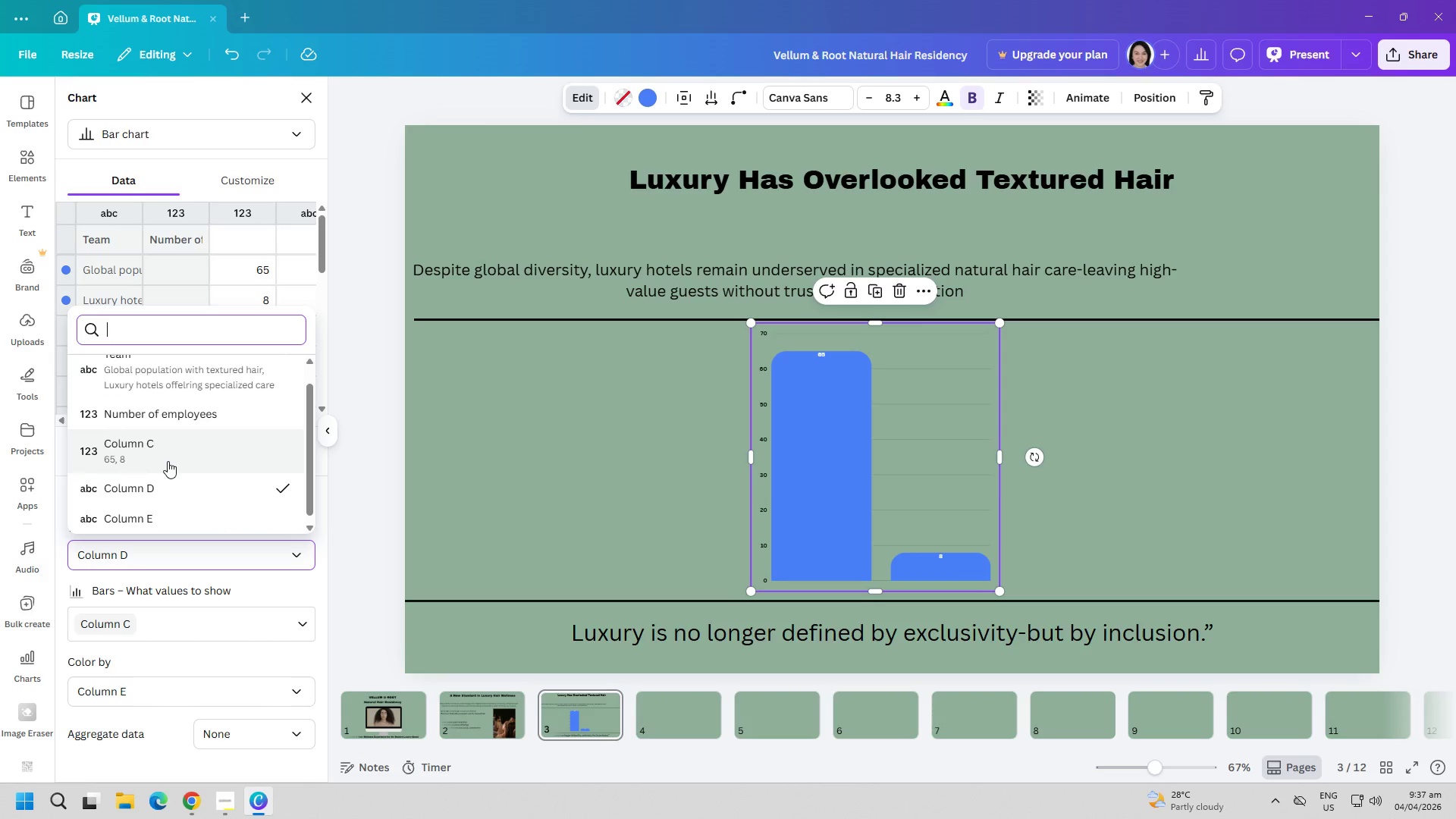 
left_click([165, 447])
 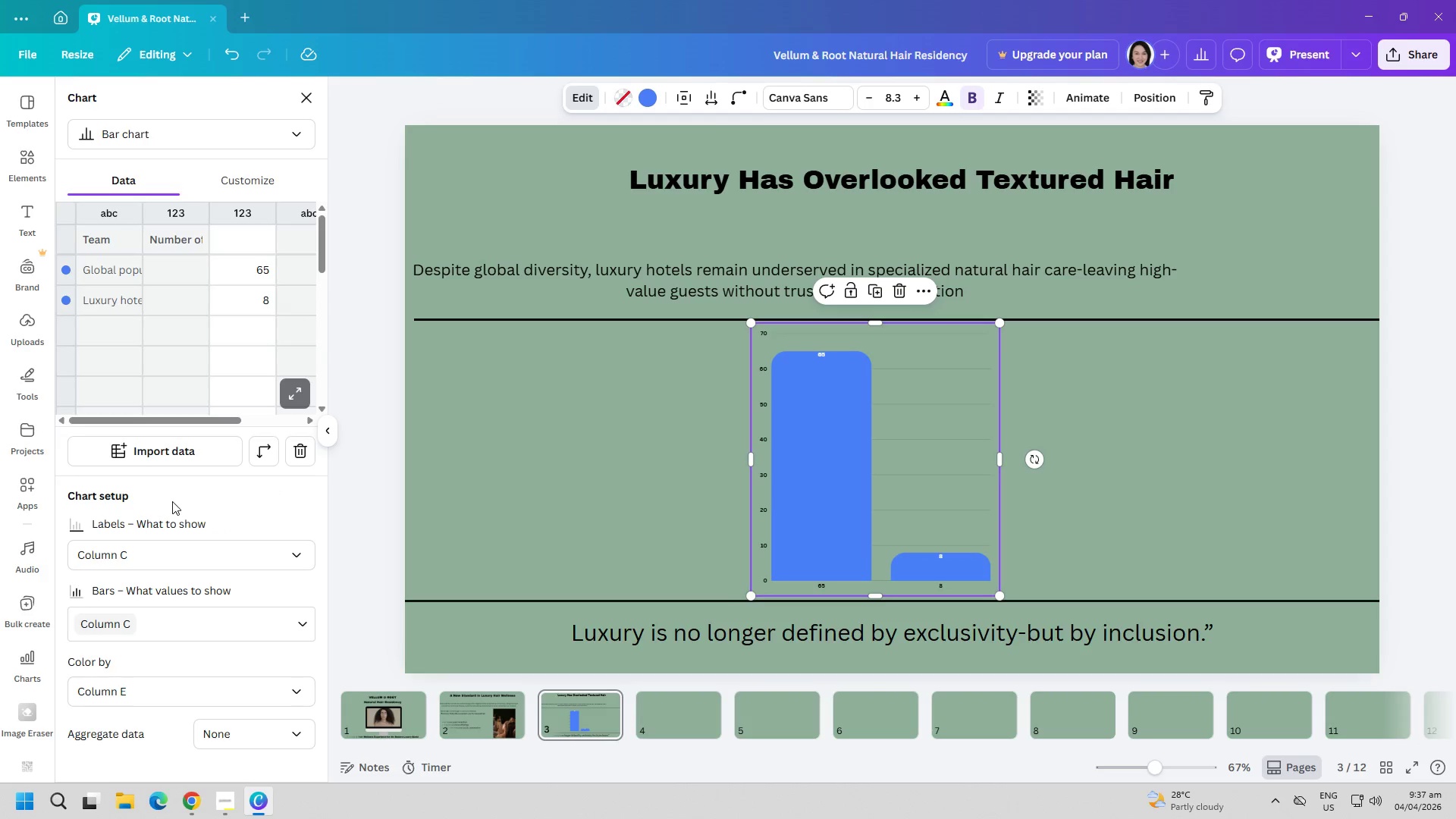 
left_click([177, 556])
 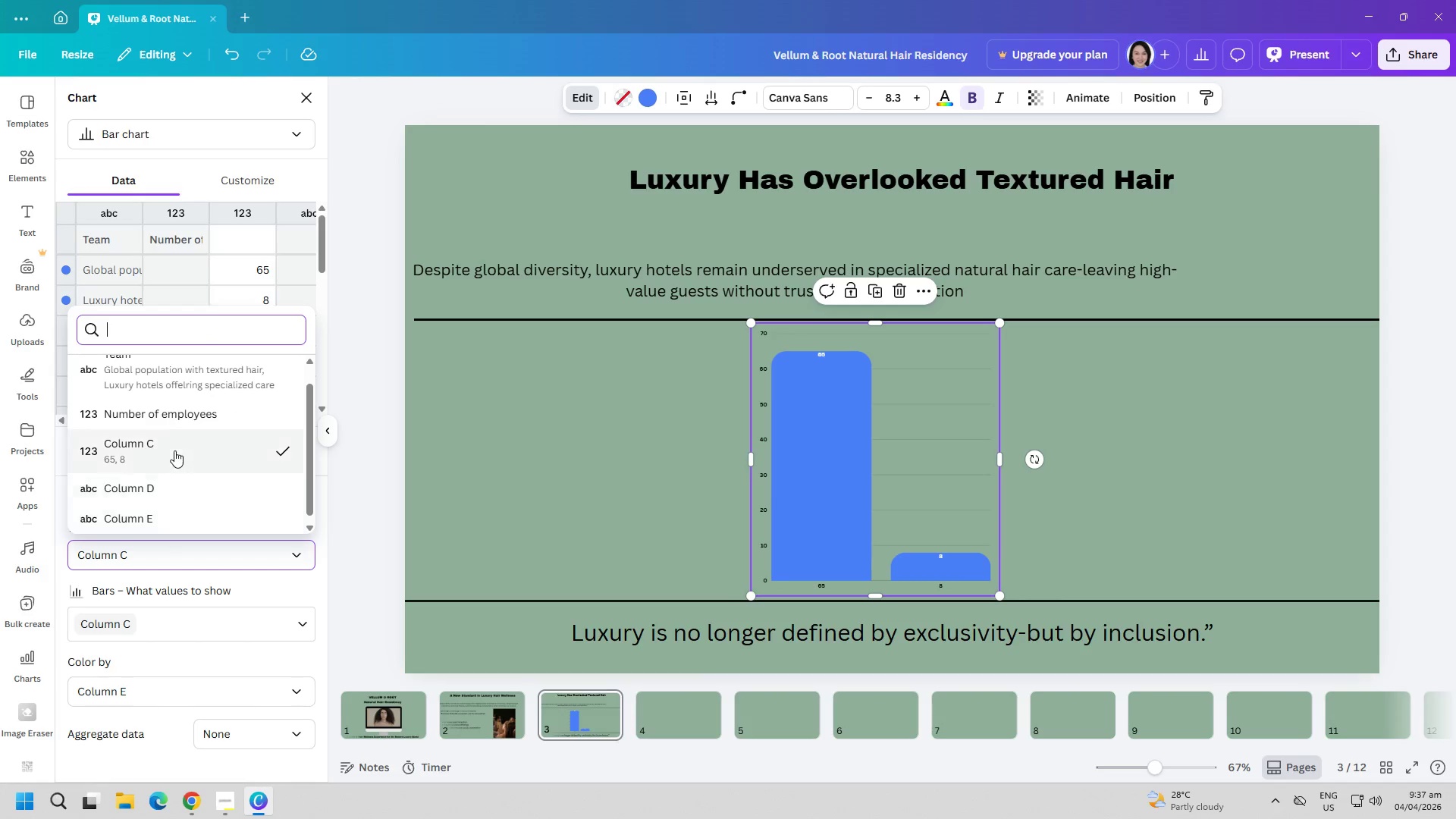 
left_click([170, 413])
 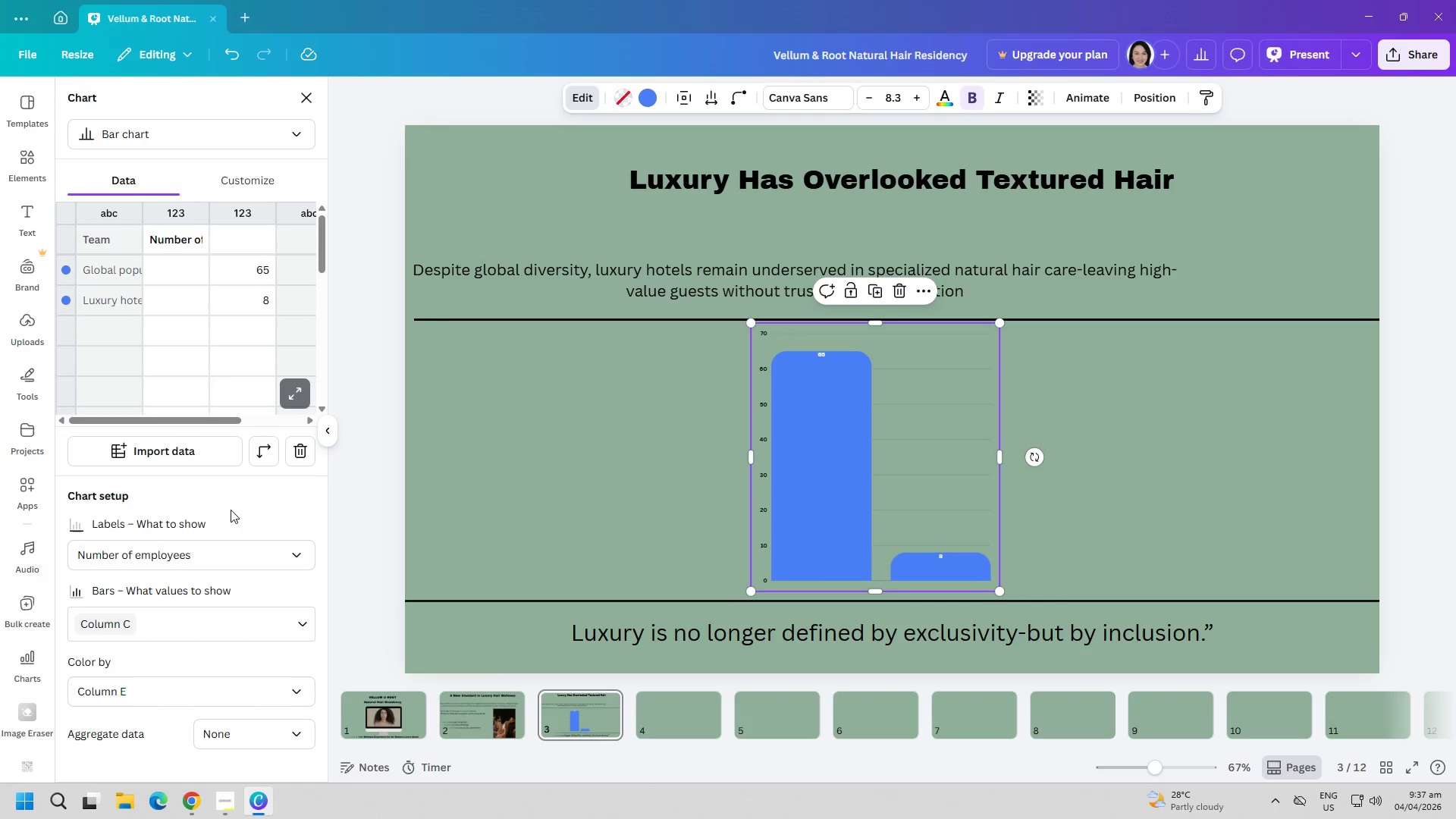 
scroll: coordinate [191, 454], scroll_direction: up, amount: 1.0
 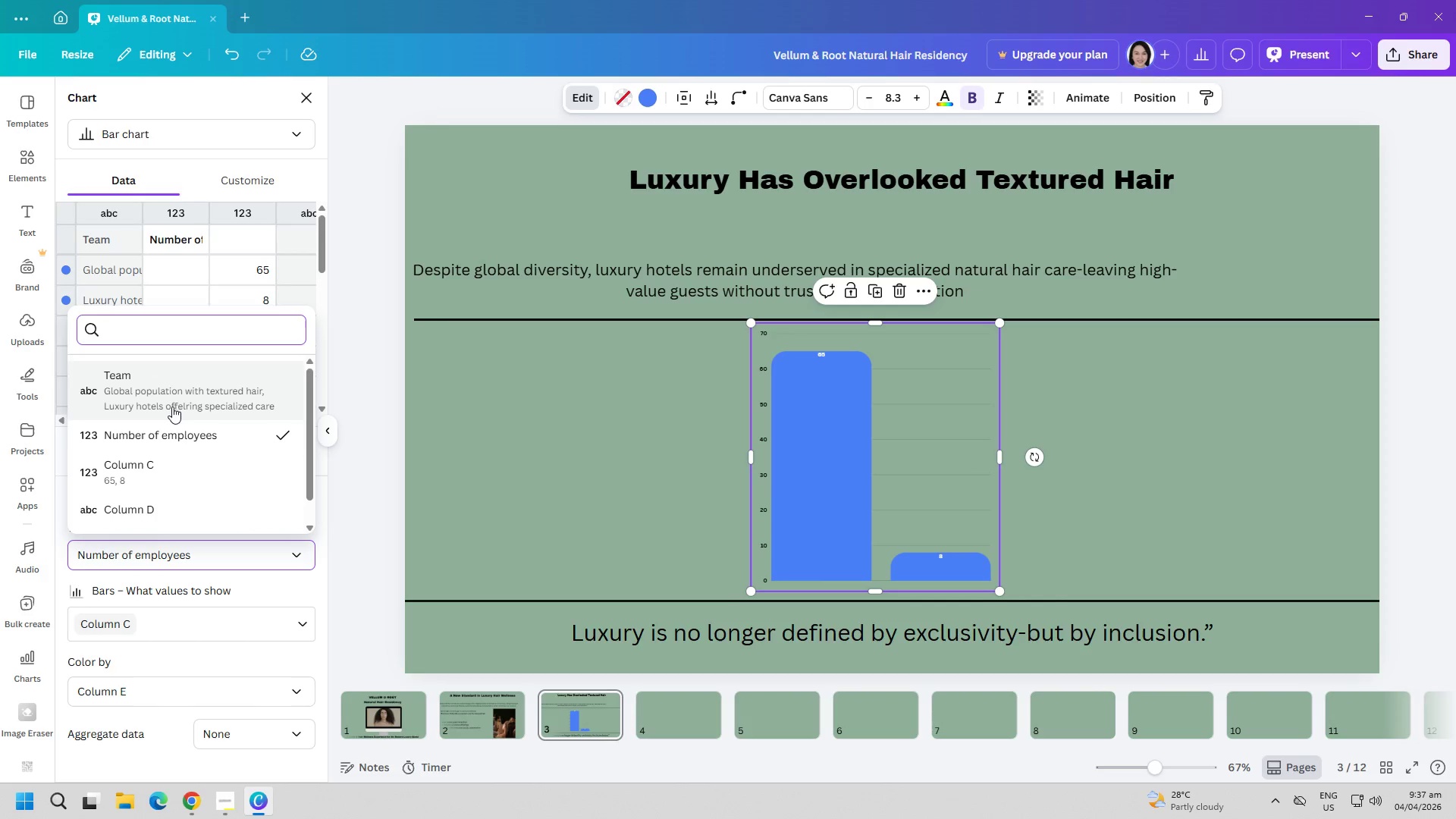 
left_click([172, 397])
 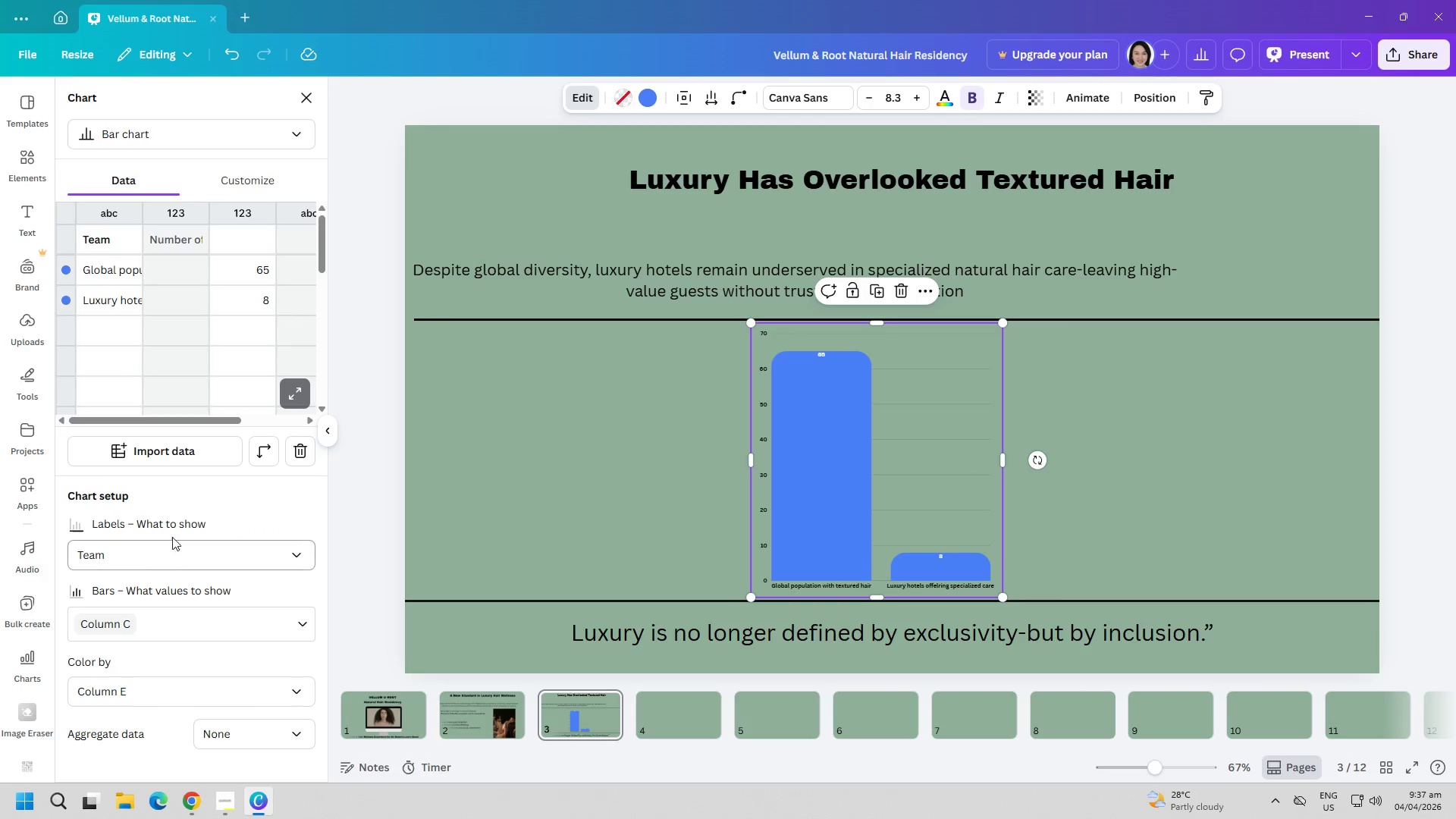 
left_click([175, 545])
 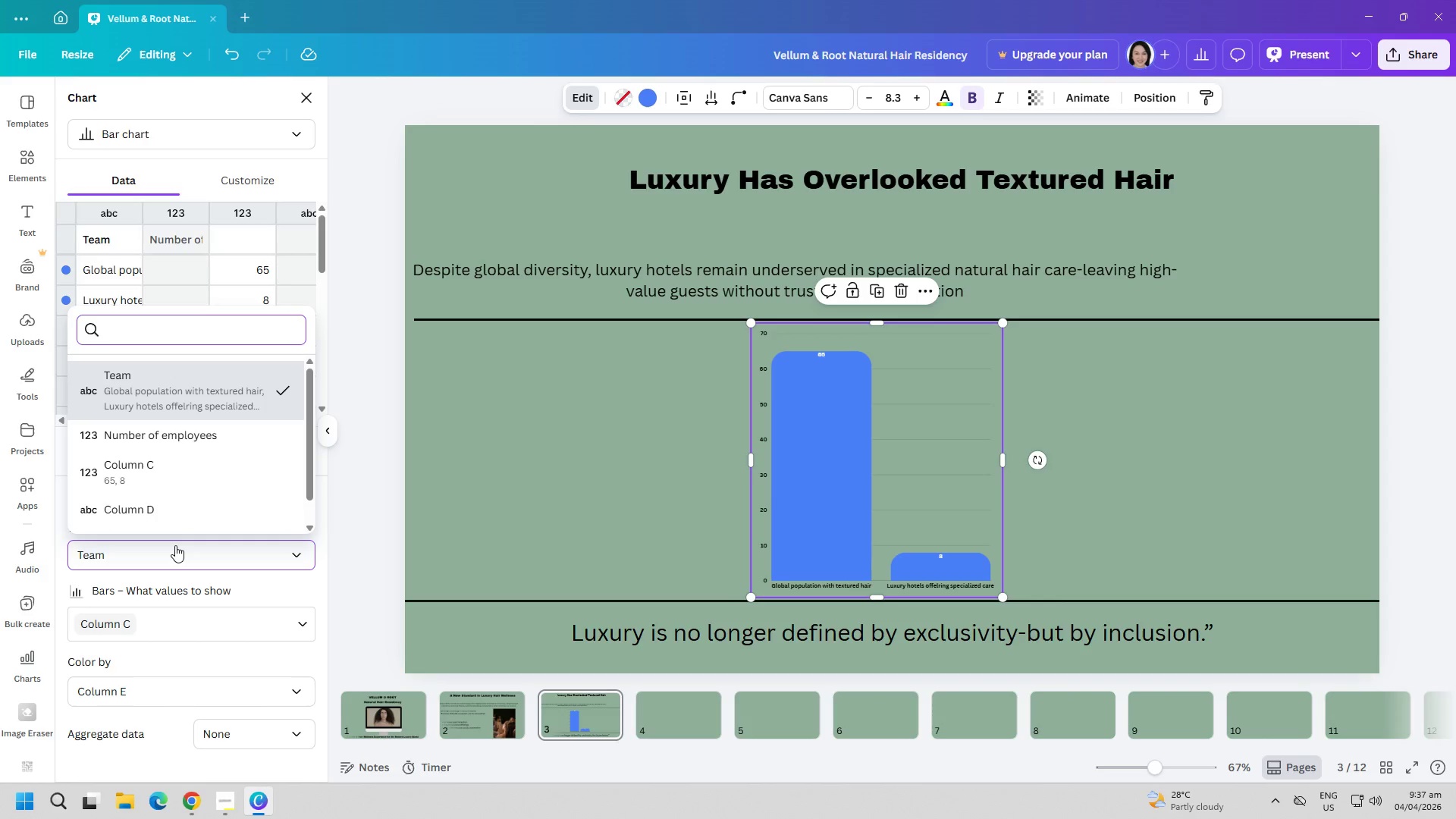 
left_click([175, 545])
 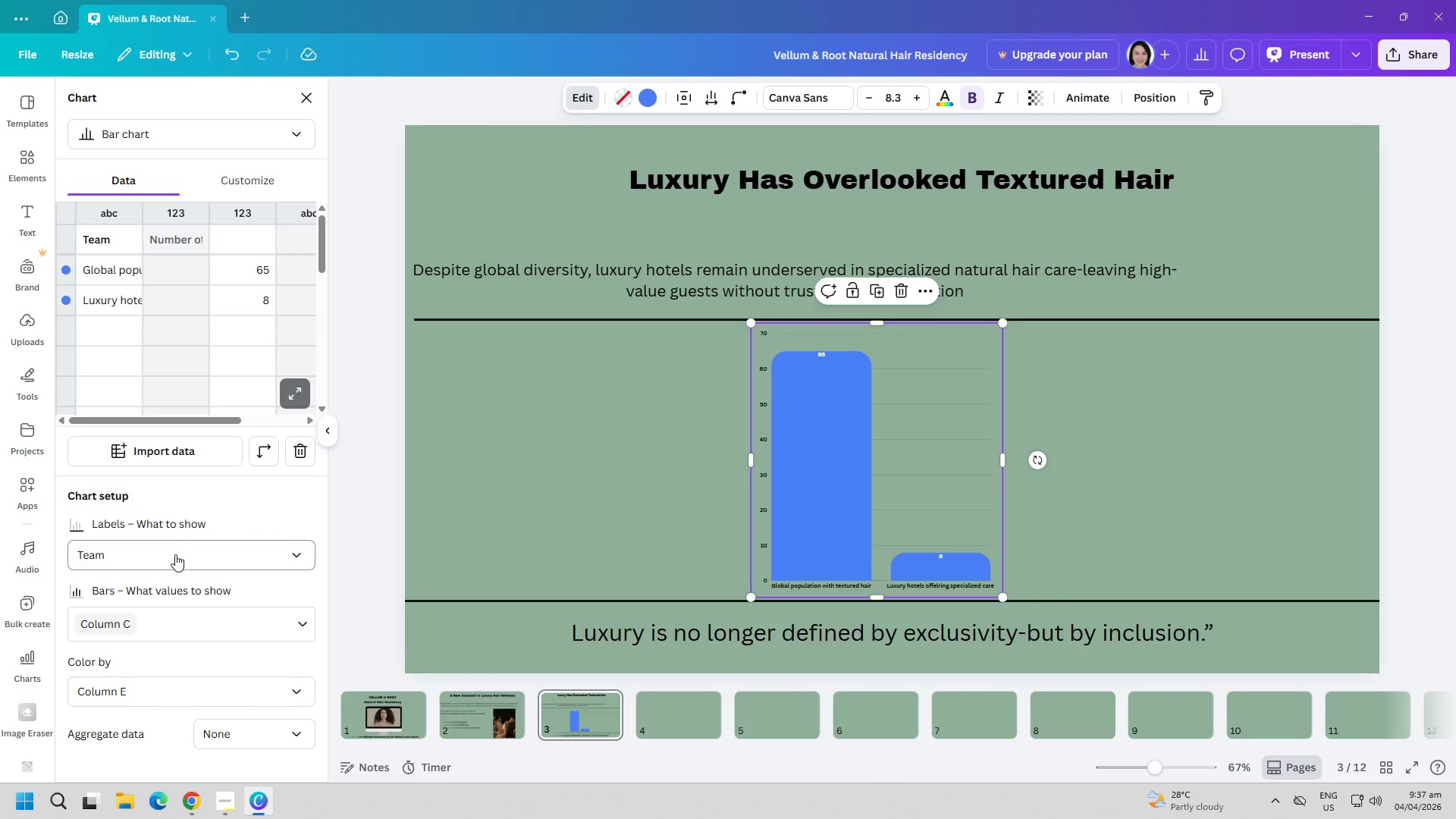 
scroll: coordinate [175, 559], scroll_direction: down, amount: 1.0
 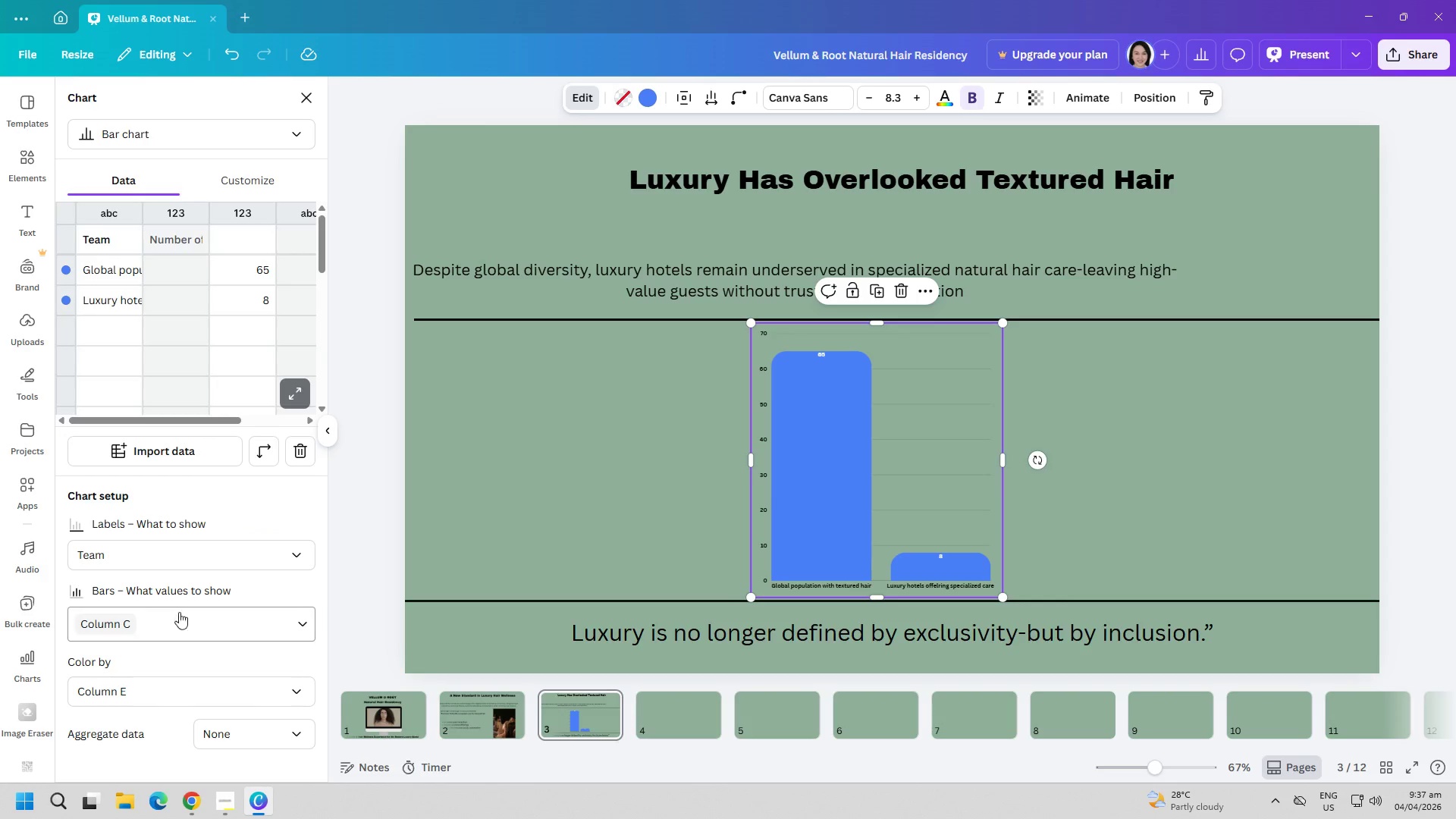 
left_click([179, 619])
 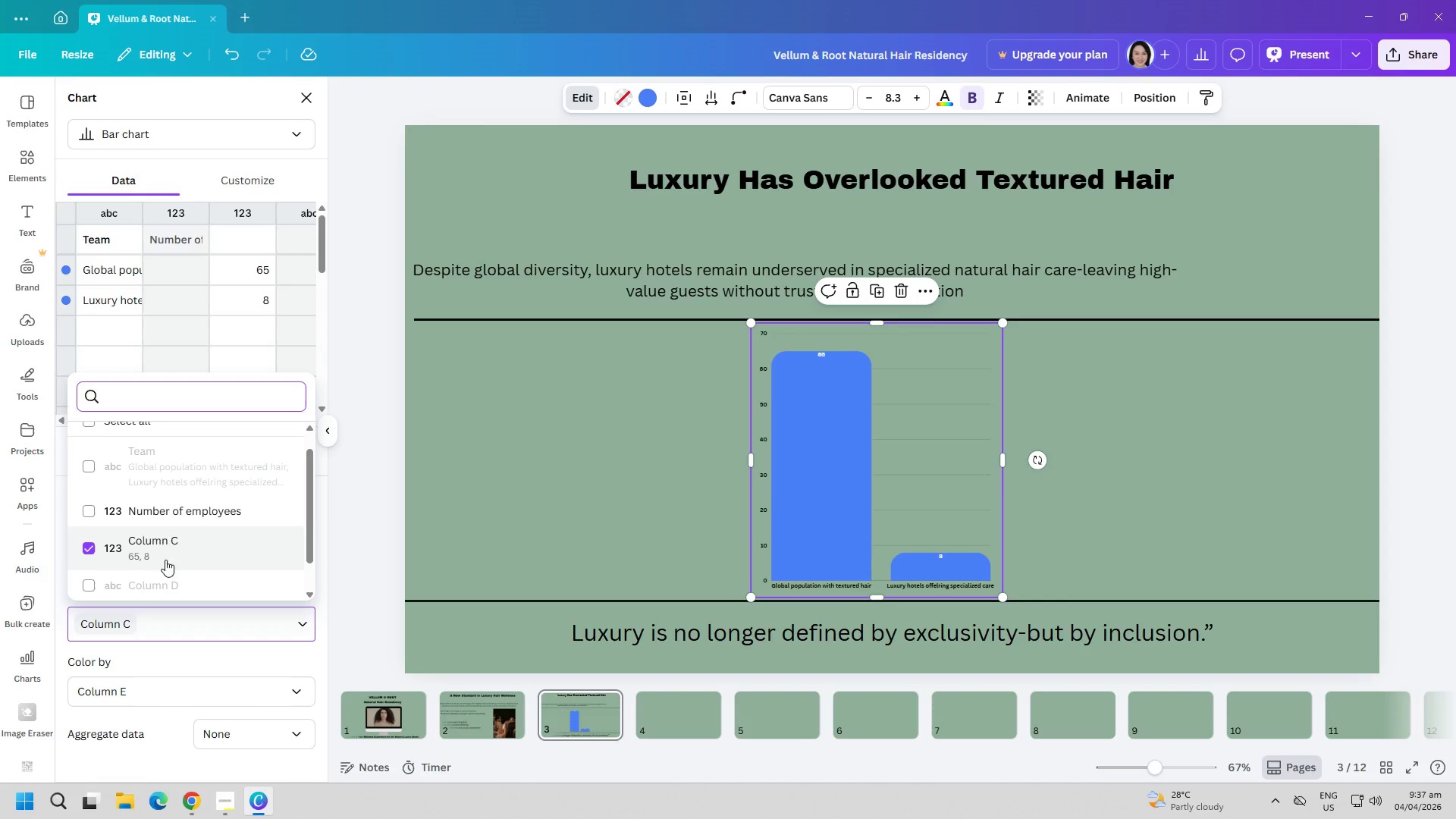 
scroll: coordinate [177, 513], scroll_direction: up, amount: 1.0
 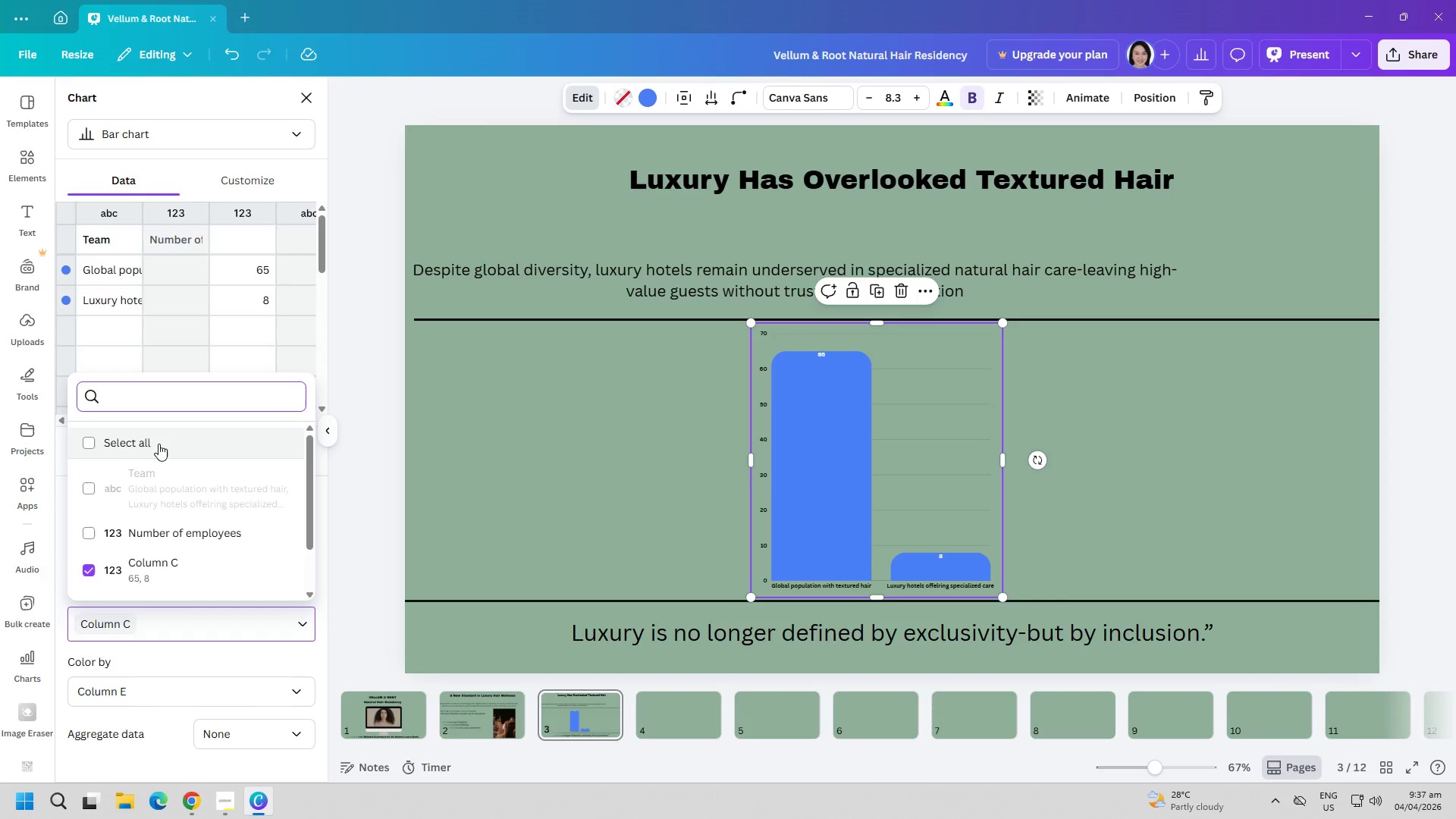 
left_click([158, 444])
 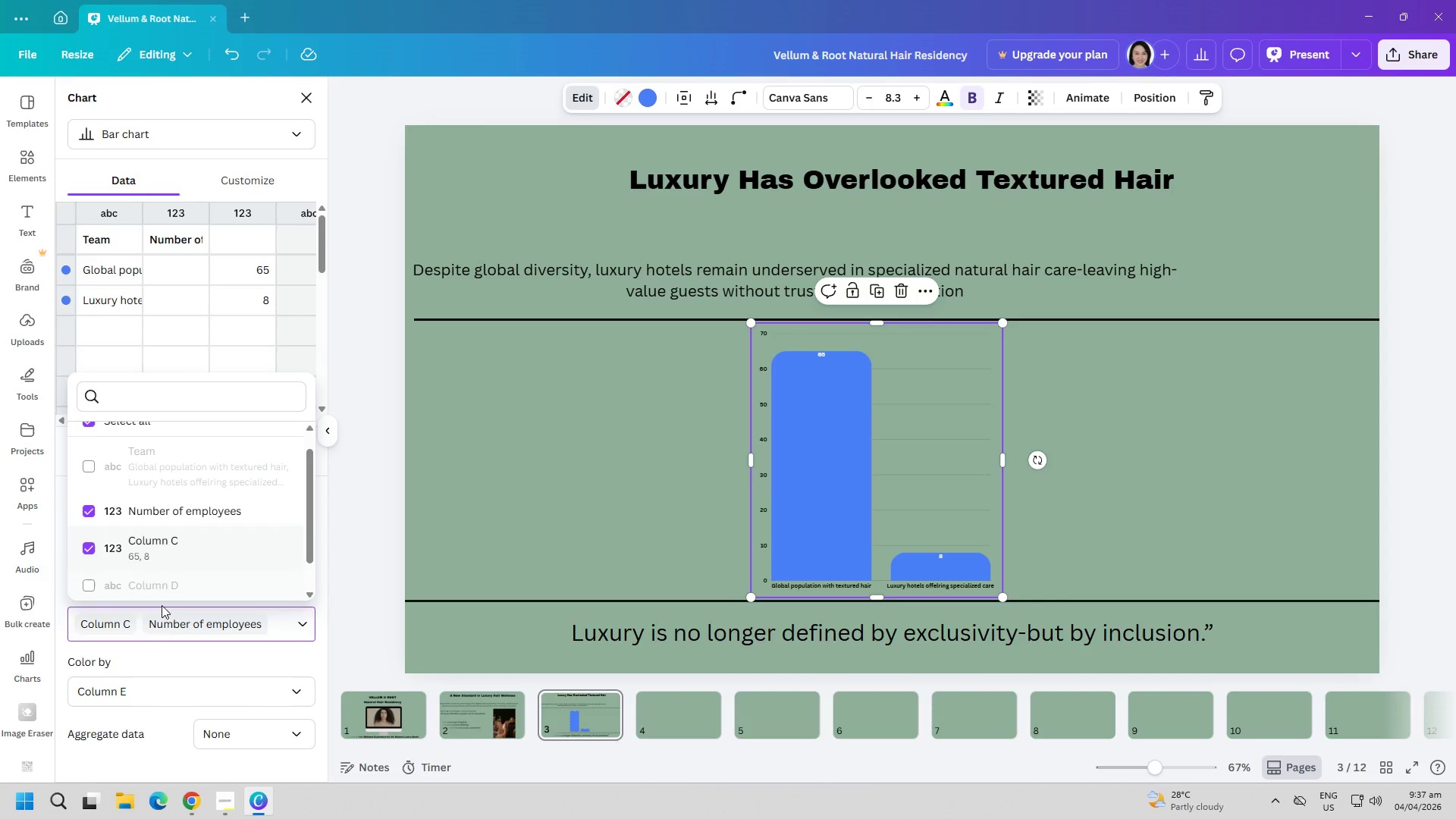 
left_click([163, 626])
 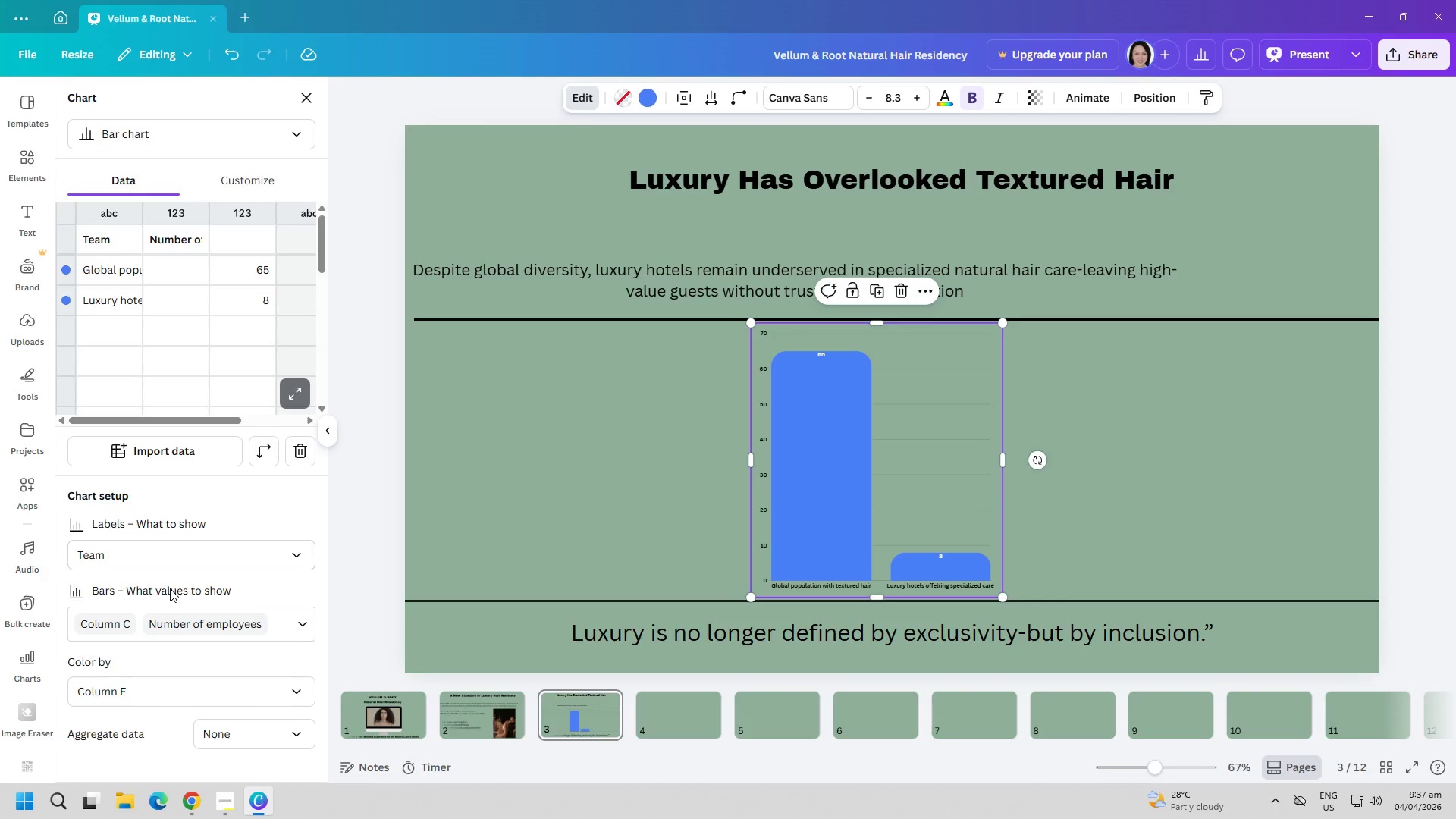 
left_click([174, 627])
 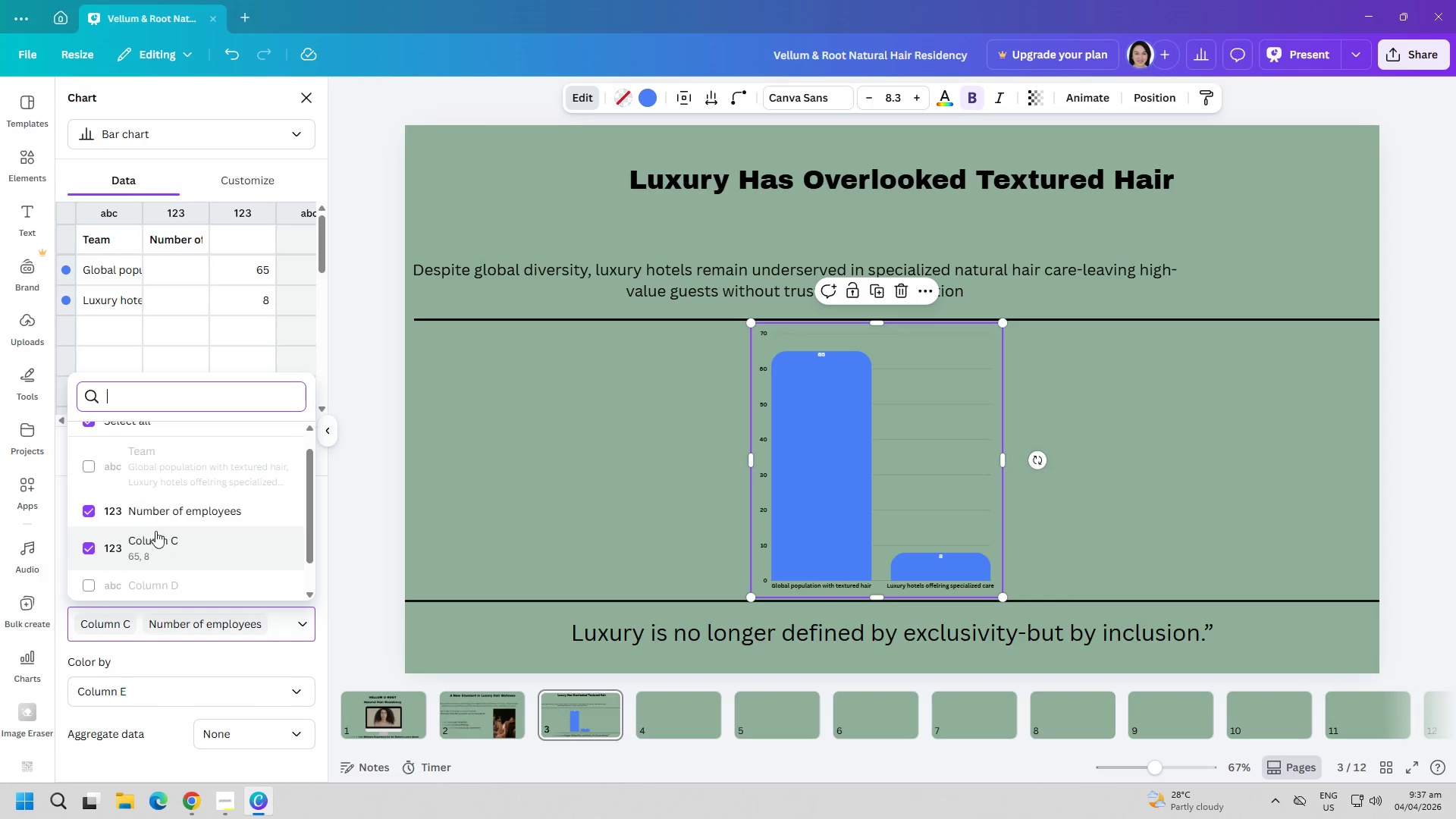 
left_click([154, 516])
 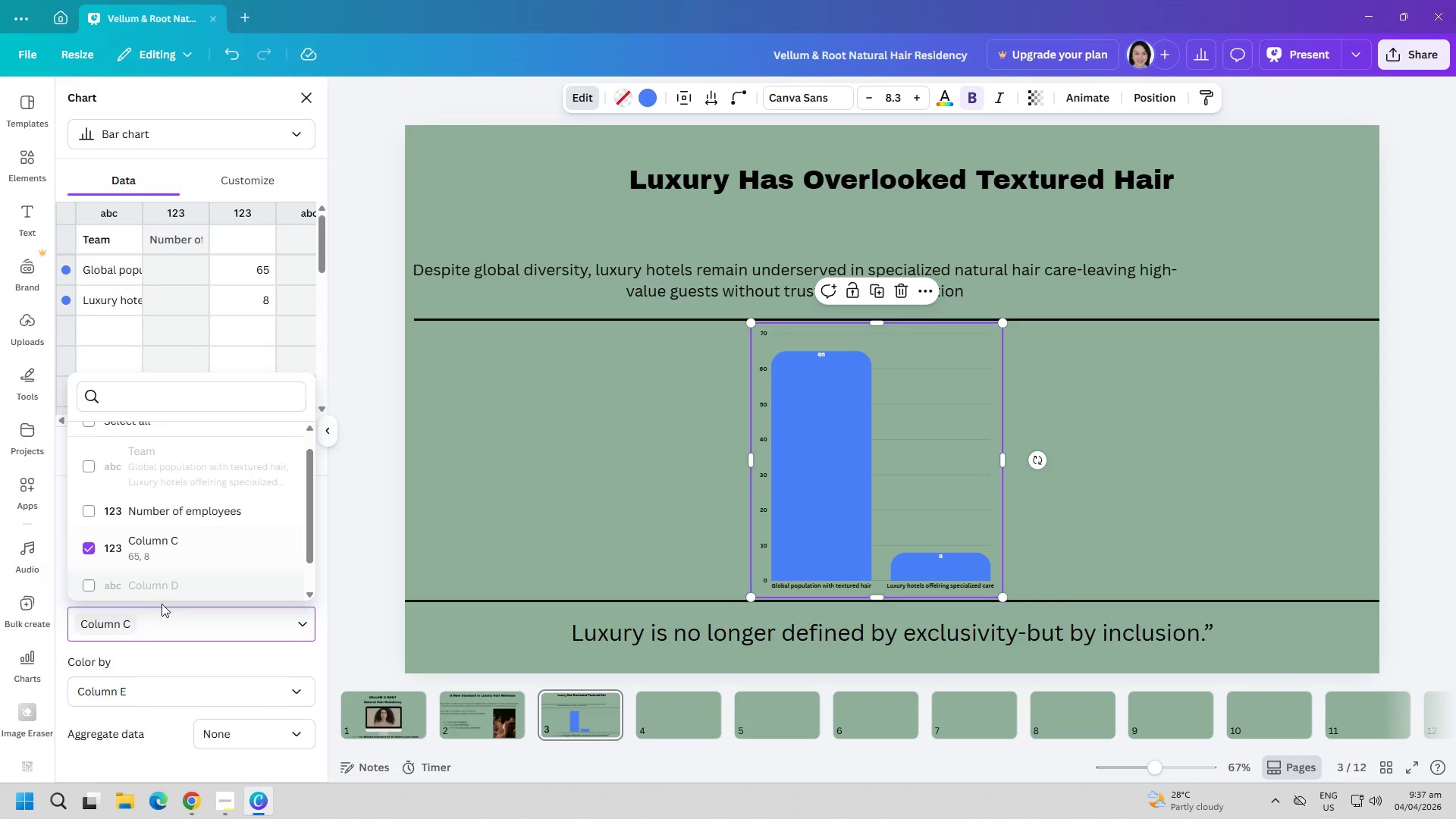 
left_click([163, 620])
 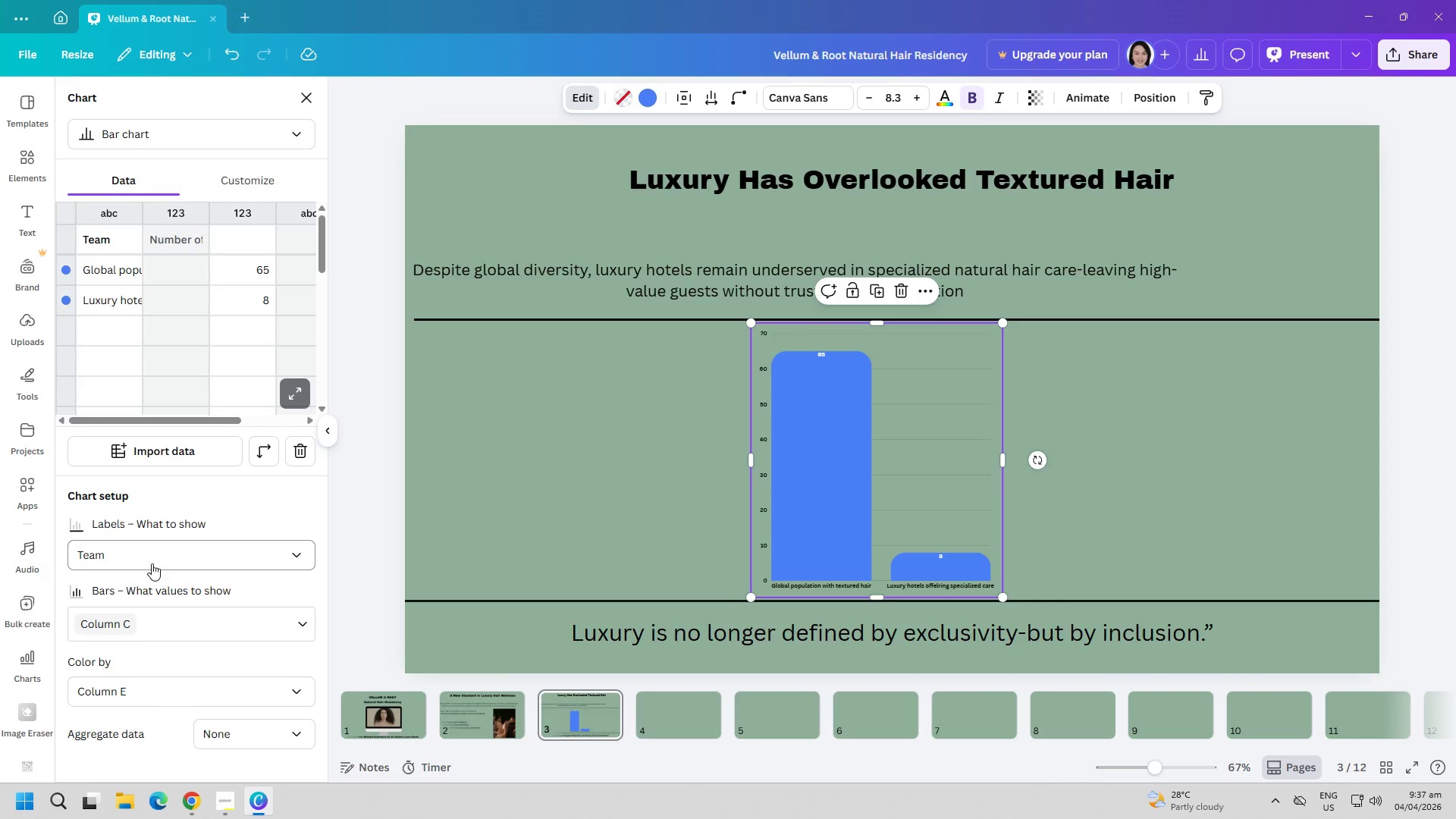 
left_click([153, 616])
 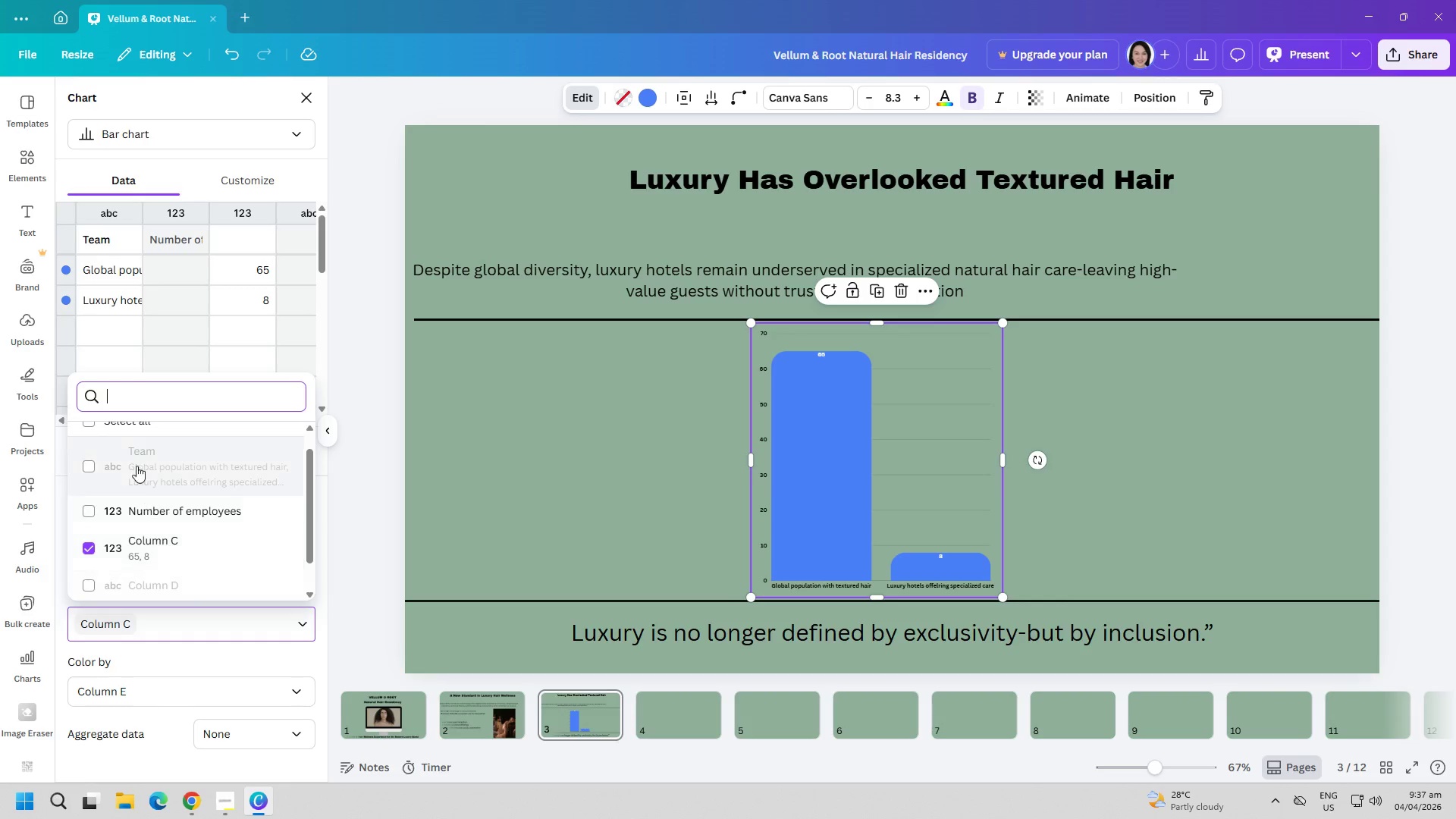 
scroll: coordinate [133, 460], scroll_direction: up, amount: 3.0
 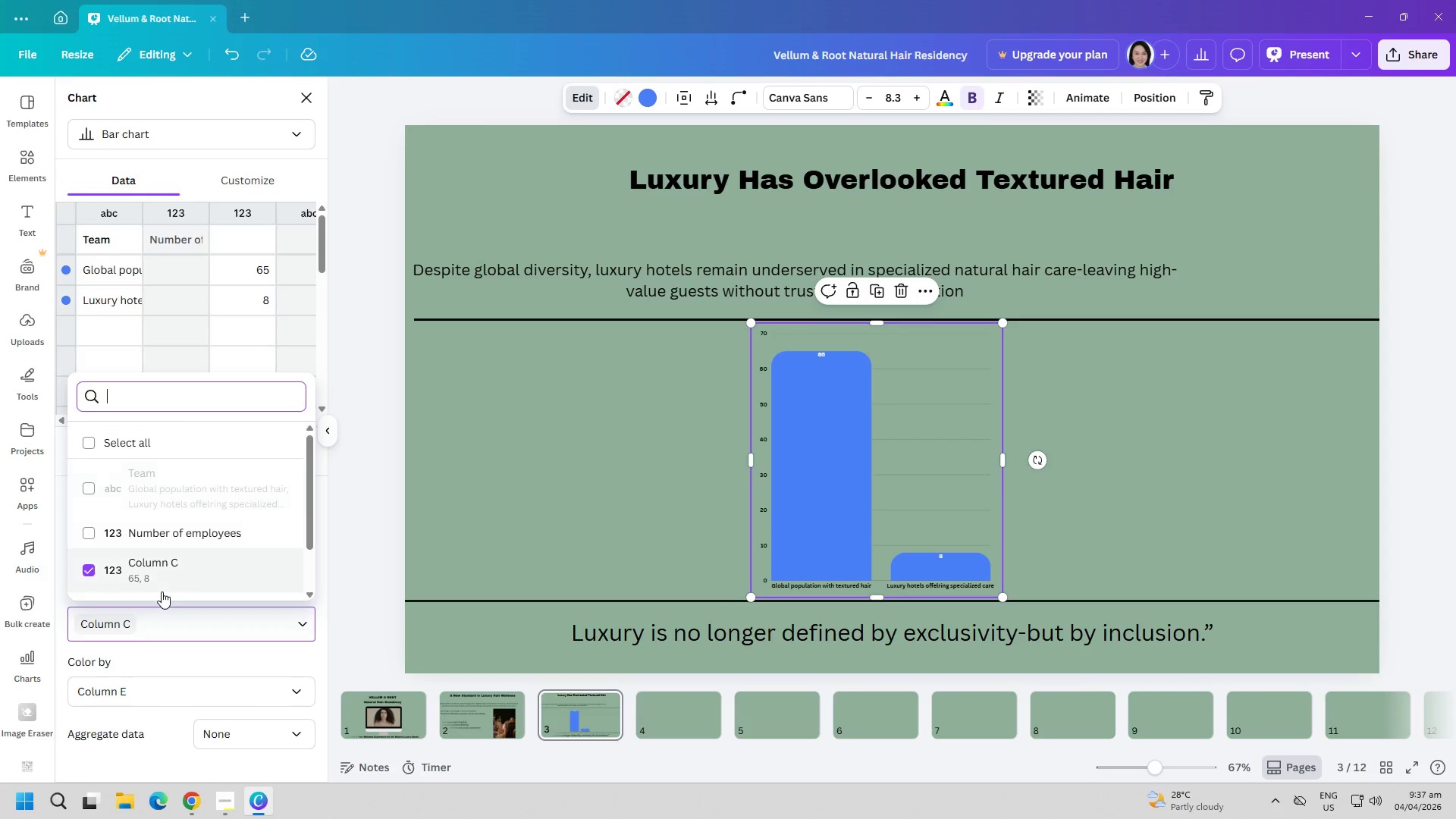 
left_click([145, 566])
 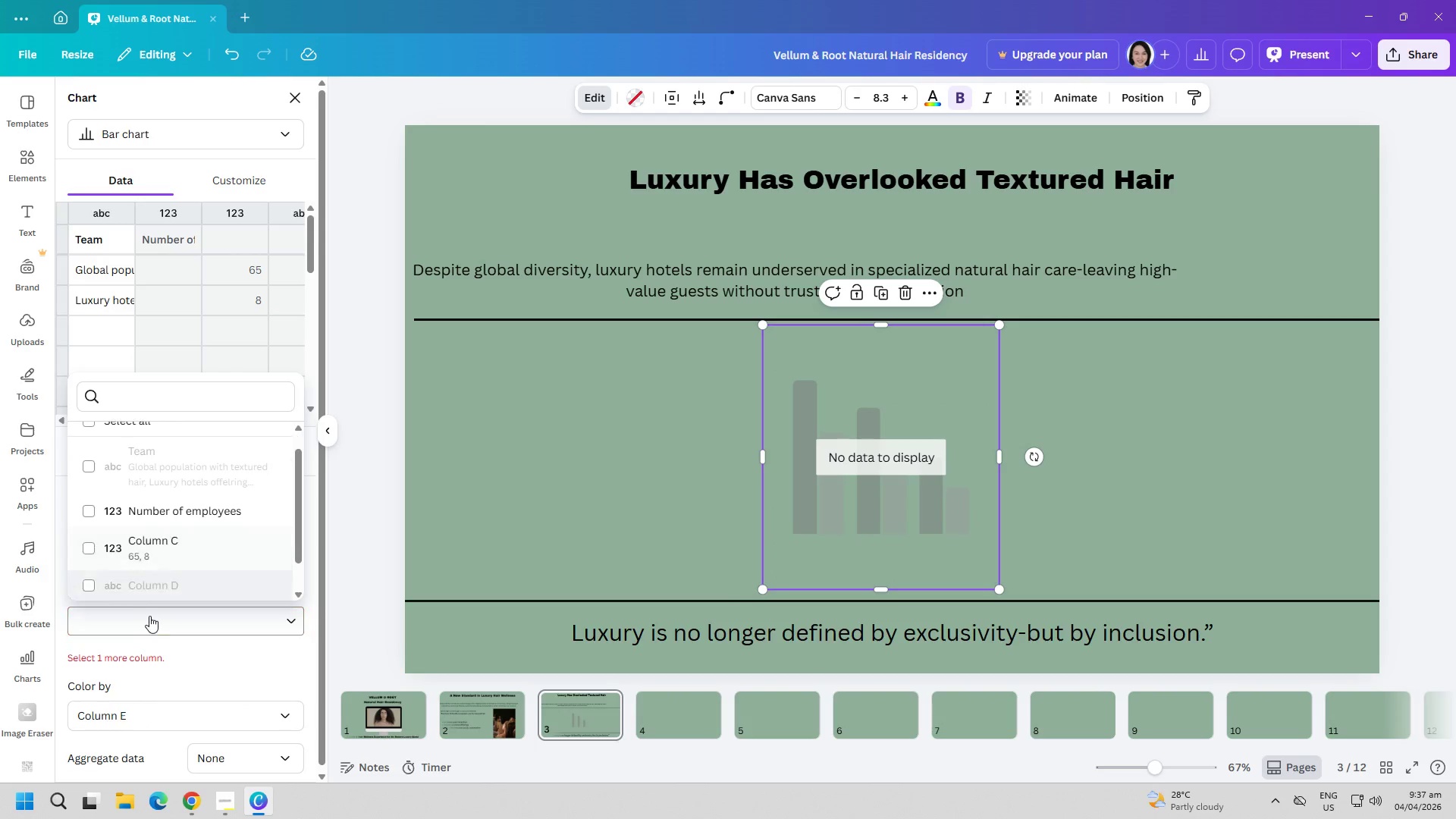 
left_click([153, 619])
 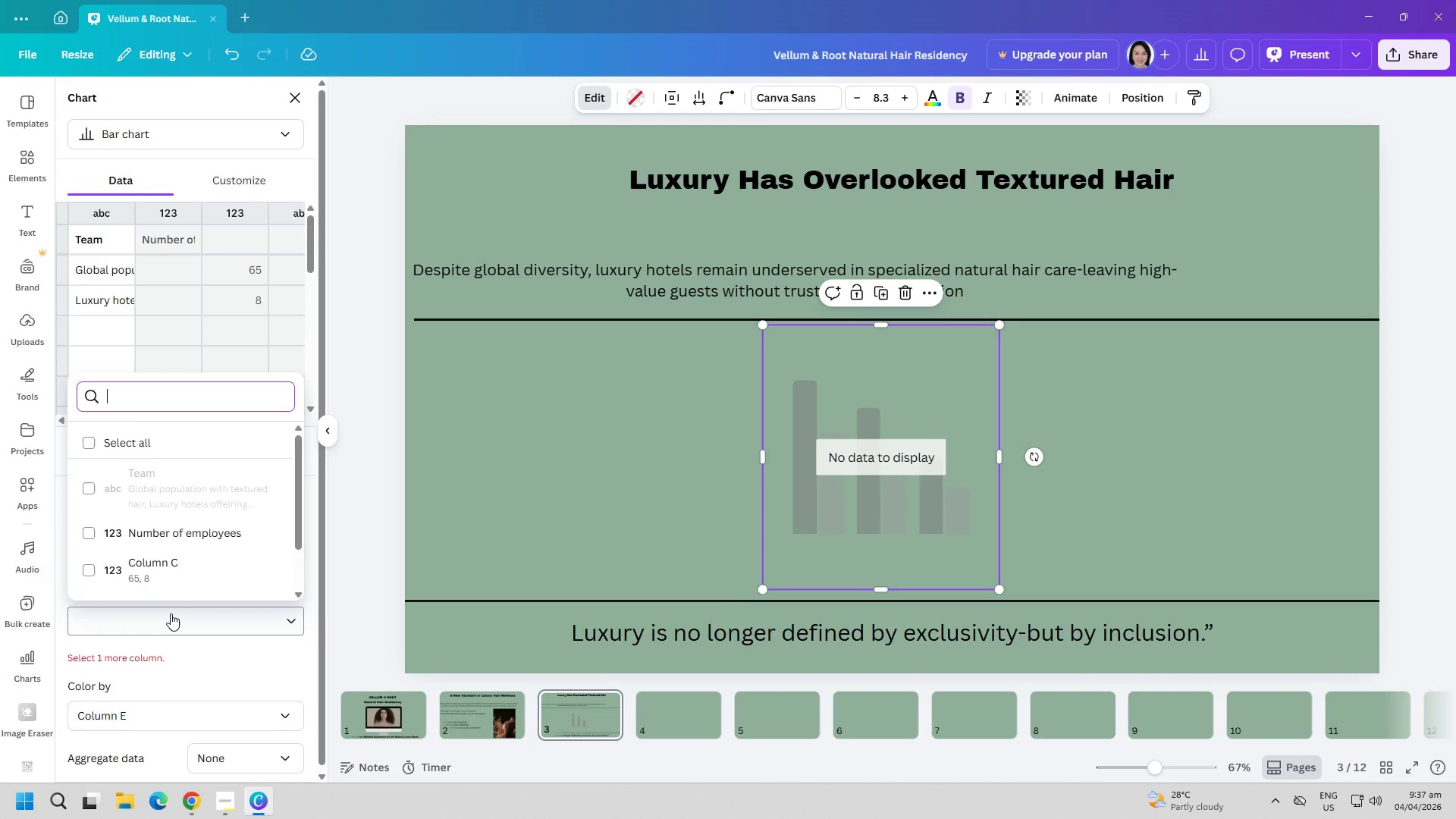 
scroll: coordinate [171, 566], scroll_direction: down, amount: 2.0
 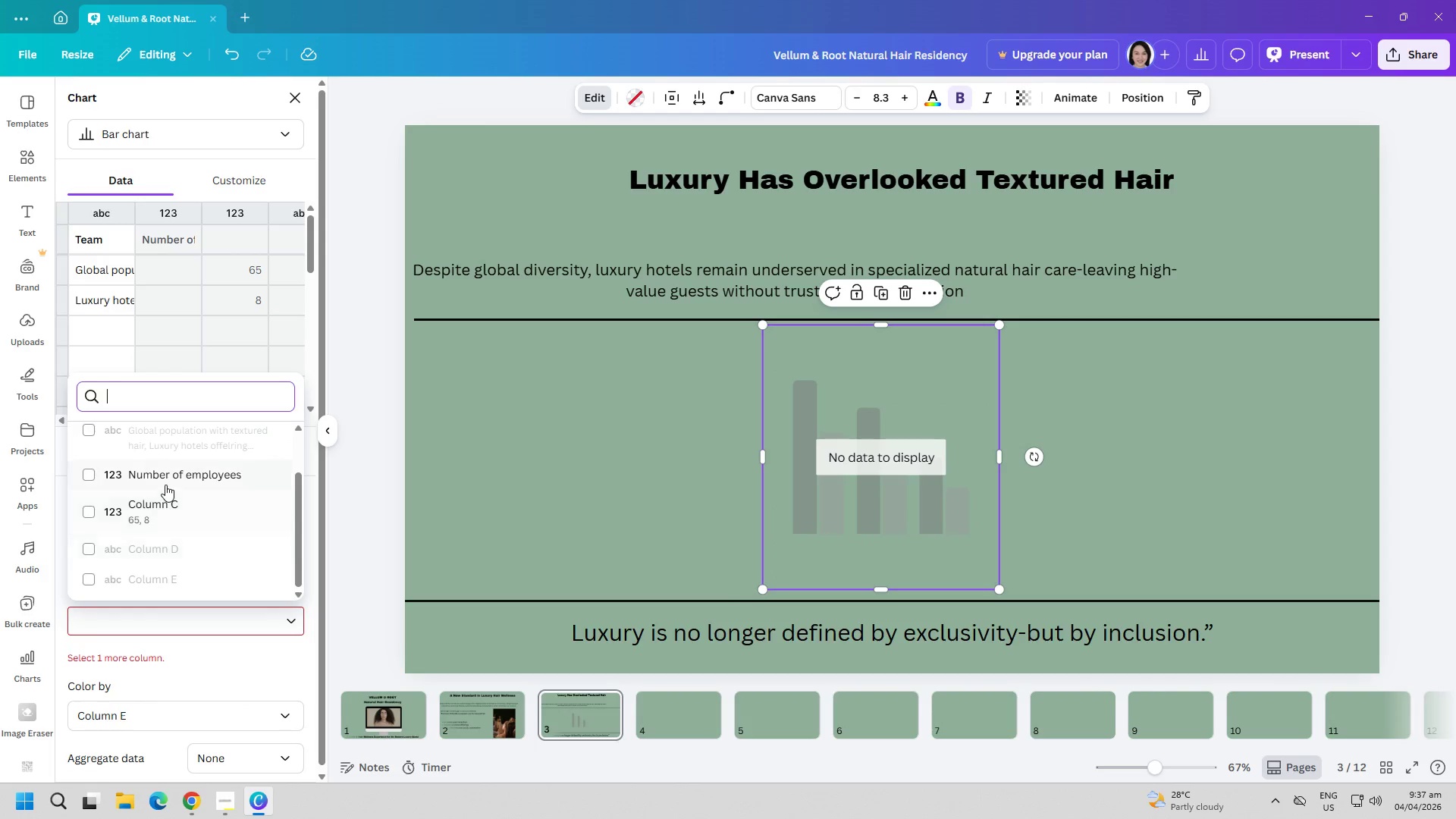 
left_click([165, 482])
 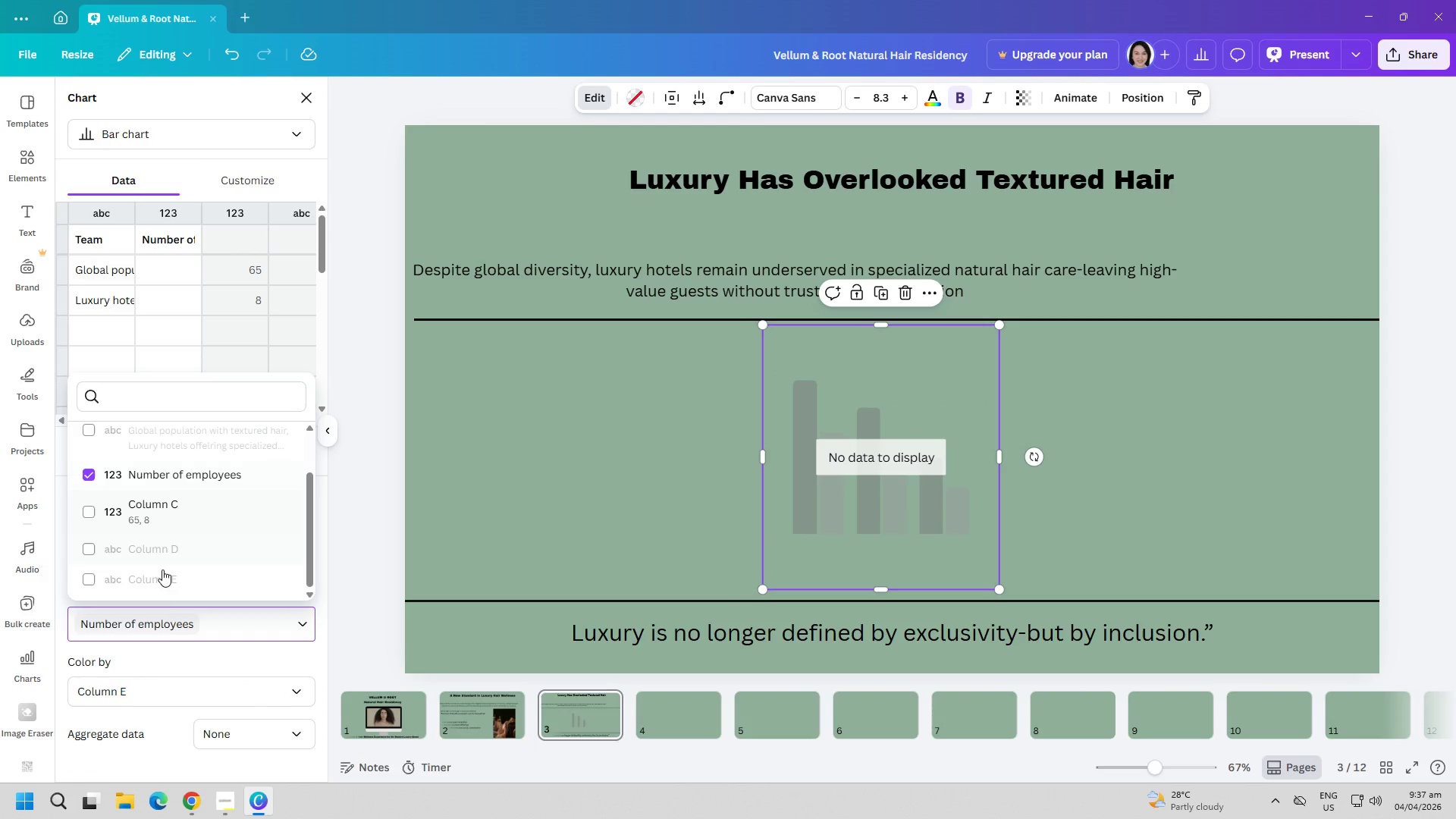 
left_click([161, 620])
 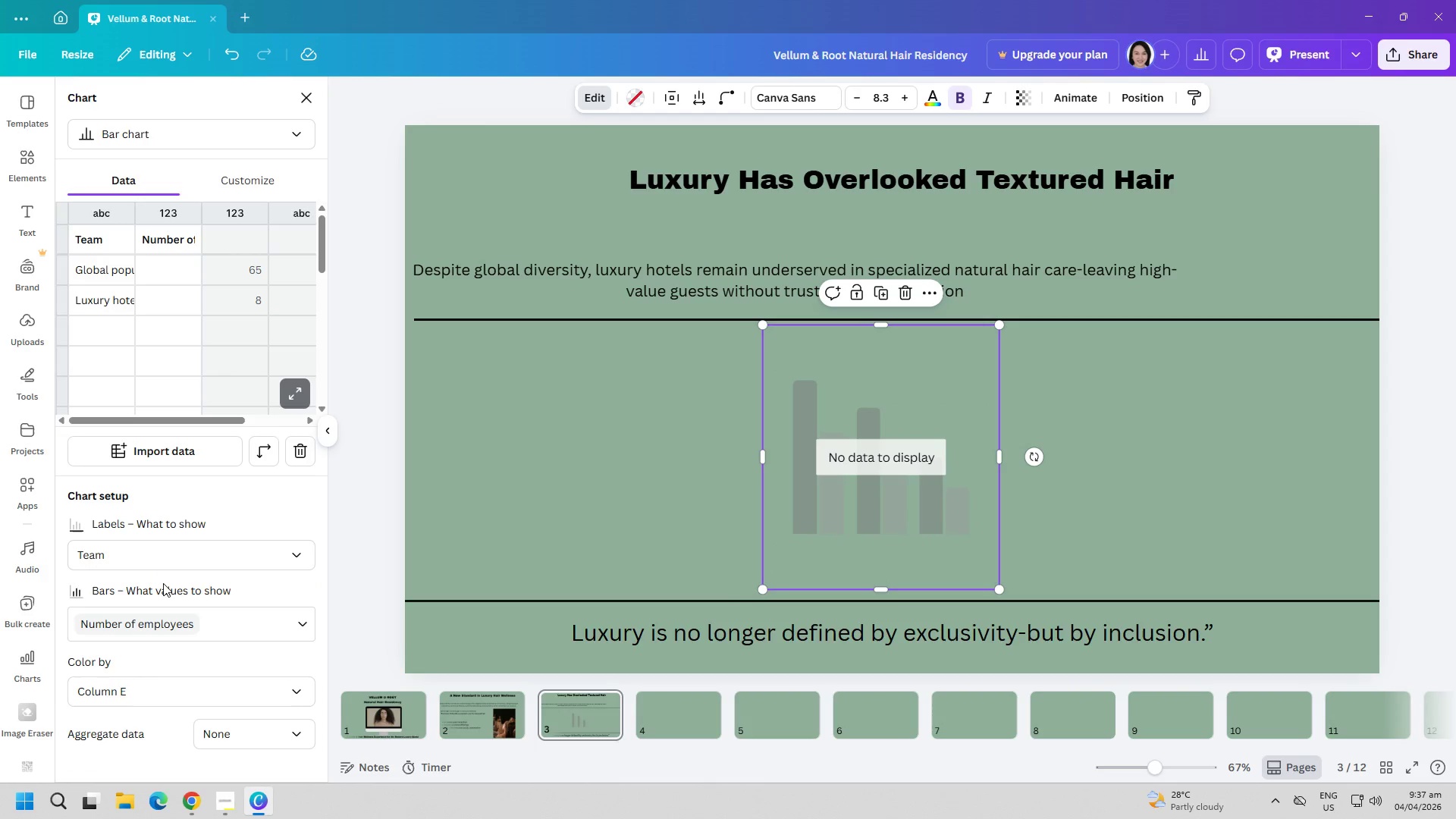 
left_click([168, 623])
 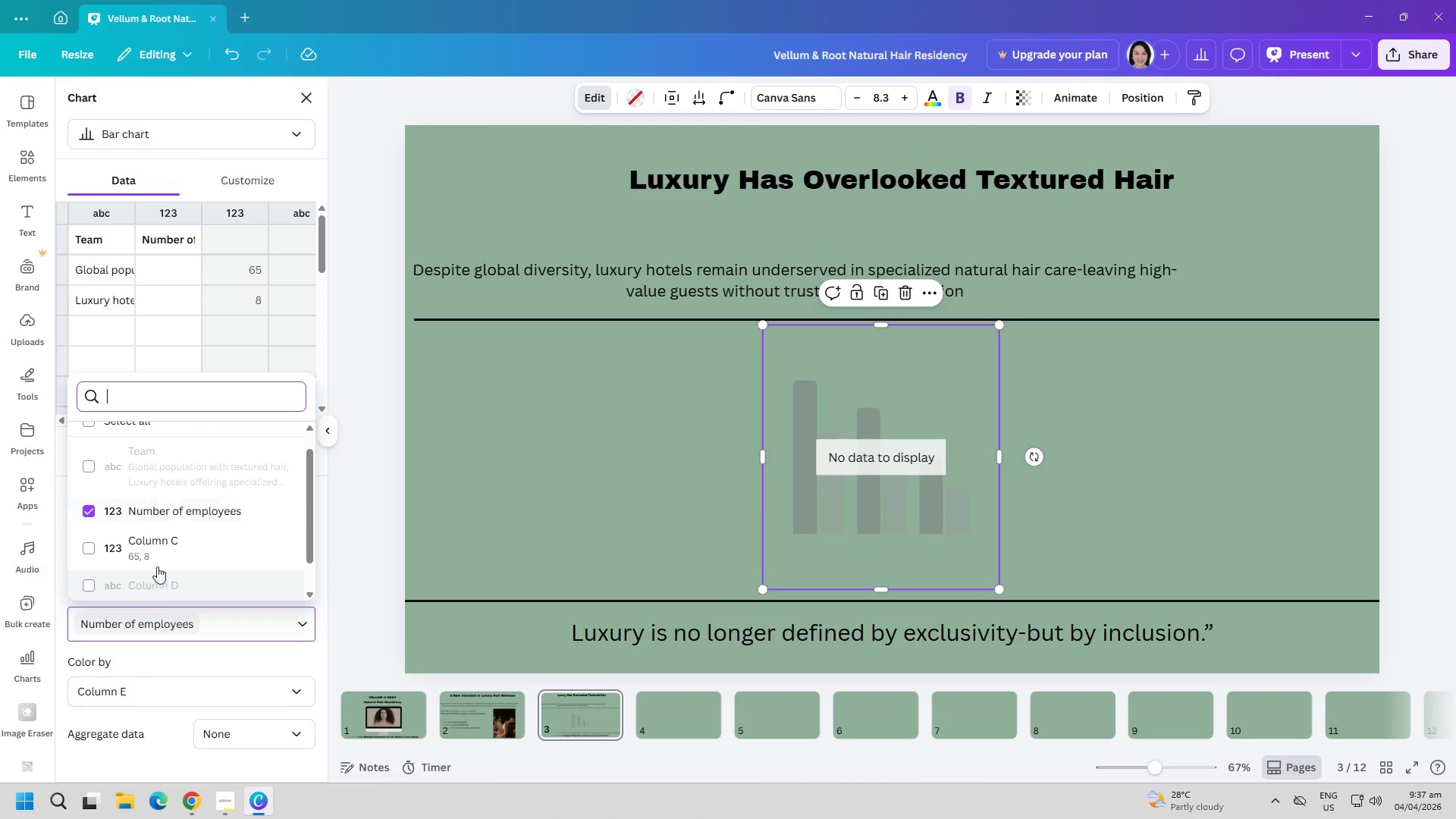 
left_click([154, 551])
 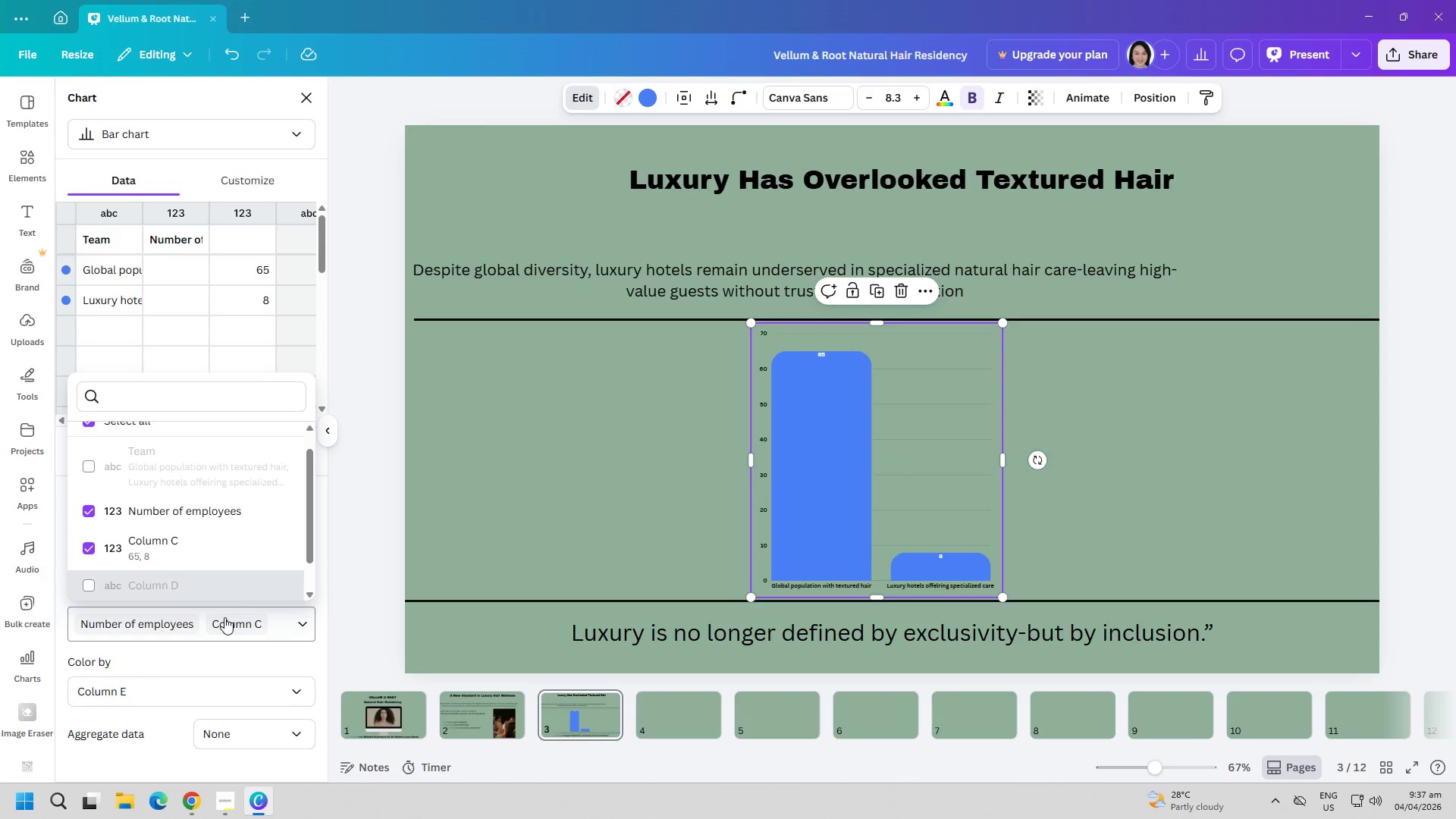 
left_click([198, 519])
 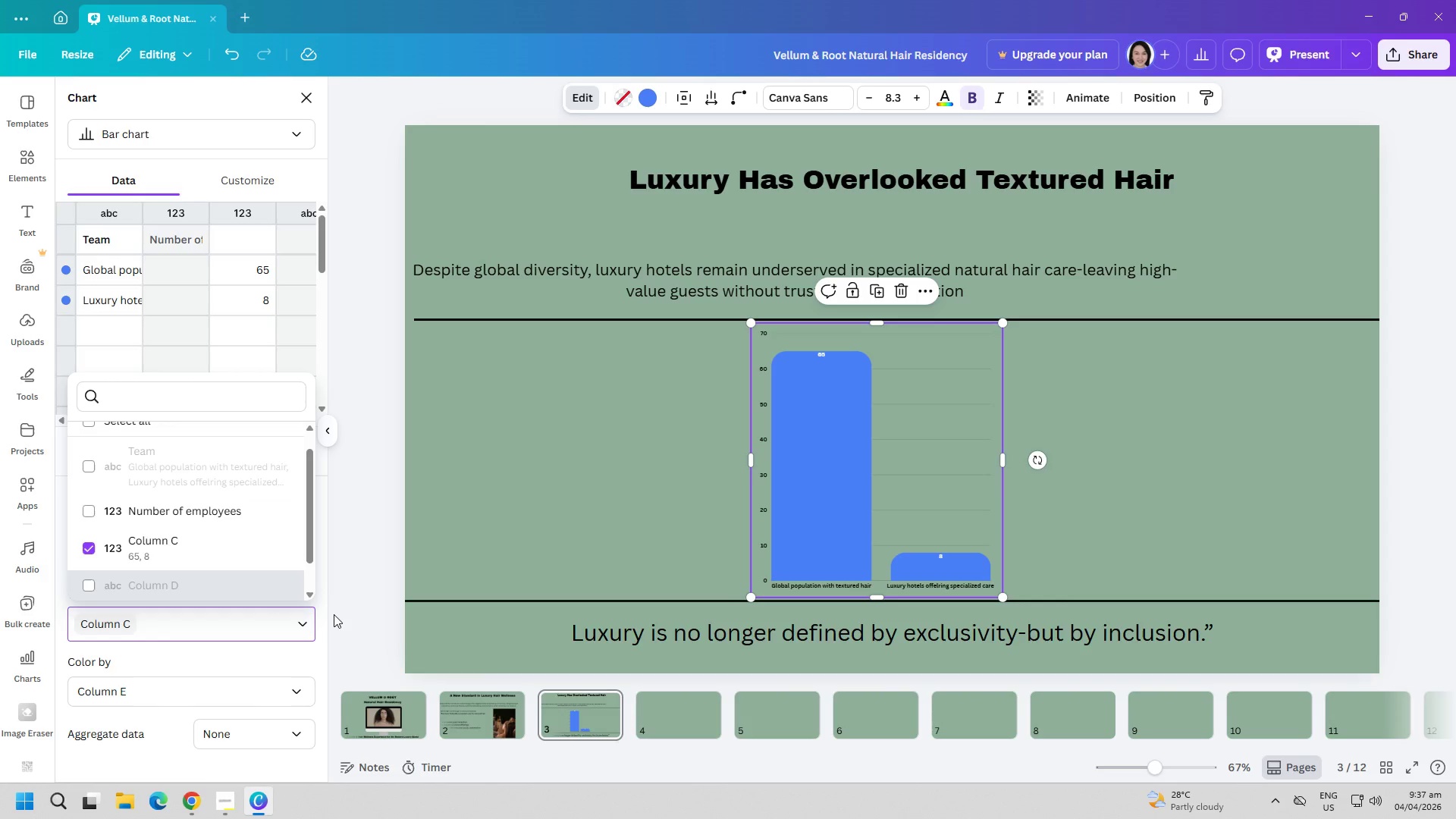 
scroll: coordinate [334, 614], scroll_direction: down, amount: 1.0
 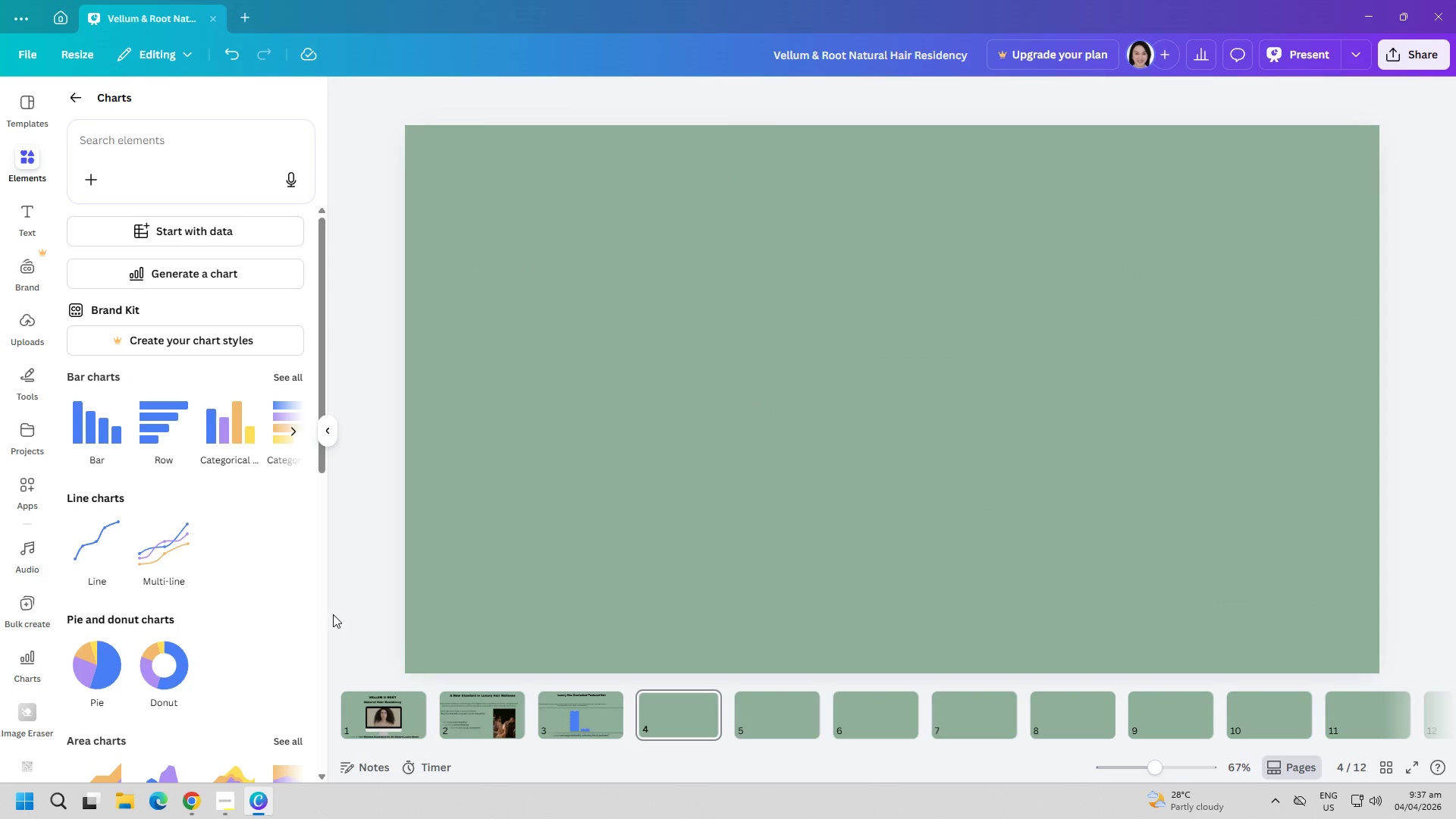 
scroll: coordinate [333, 613], scroll_direction: up, amount: 2.0
 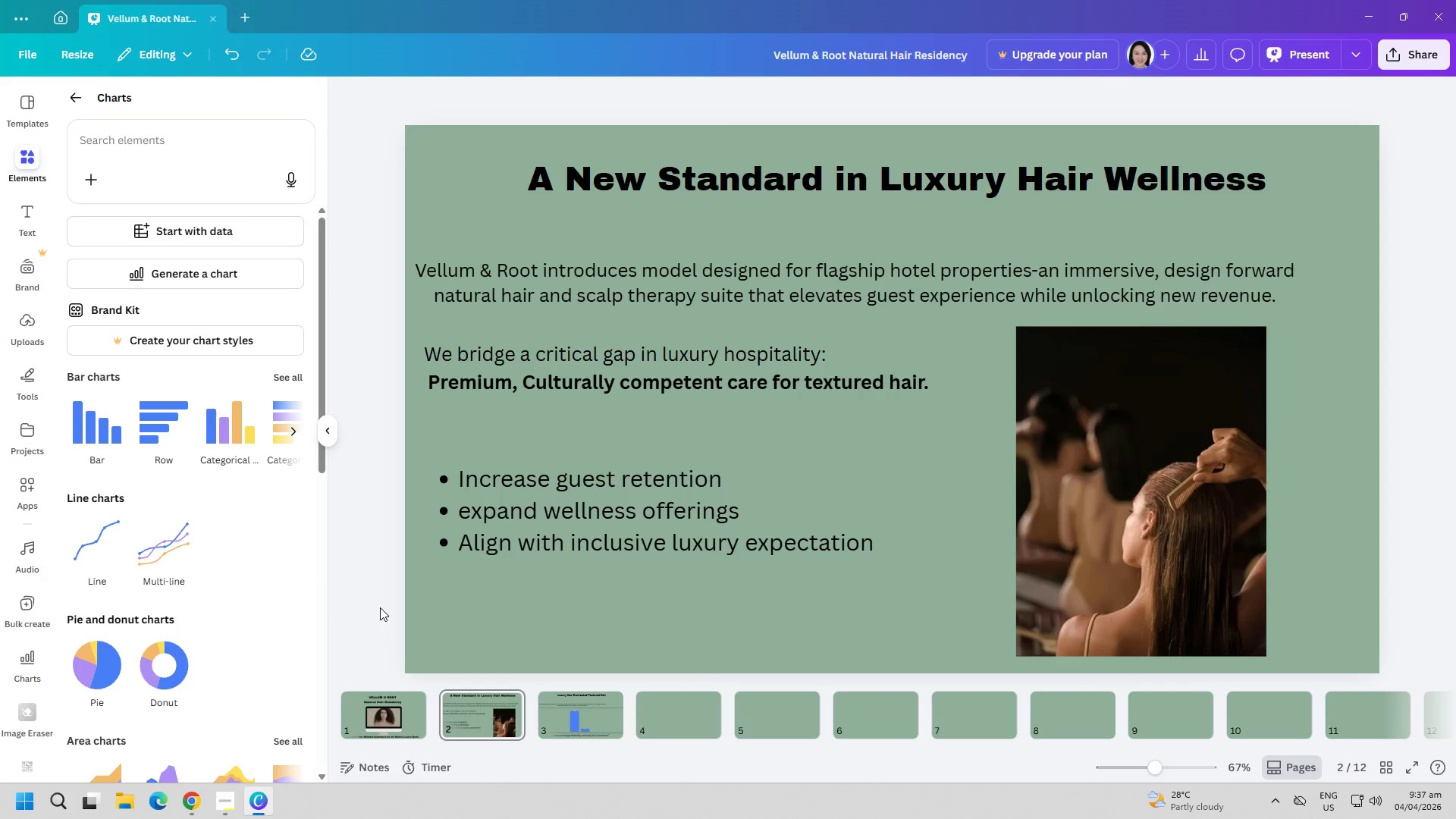 
scroll: coordinate [380, 606], scroll_direction: down, amount: 1.0
 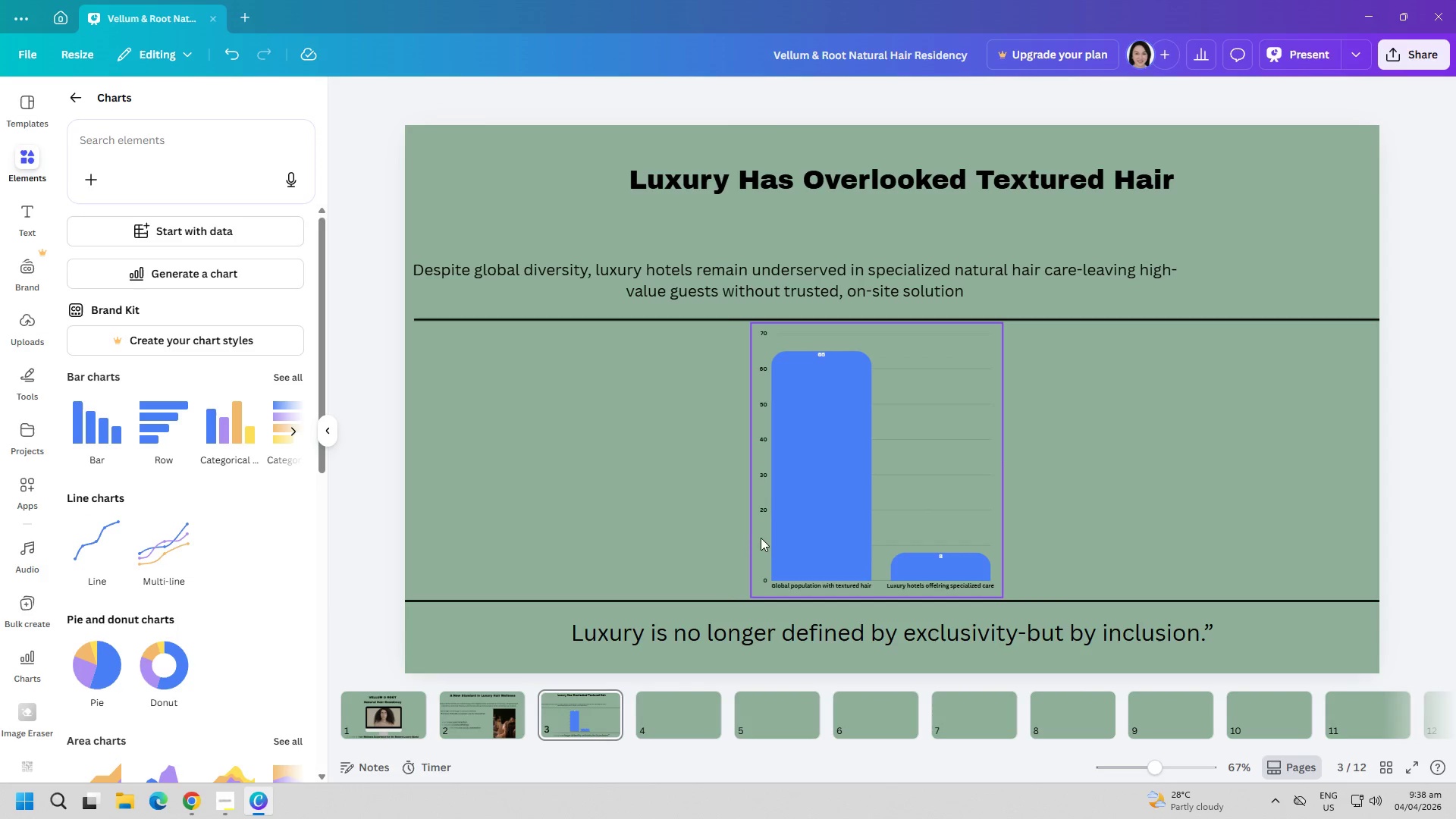 
left_click([762, 536])
 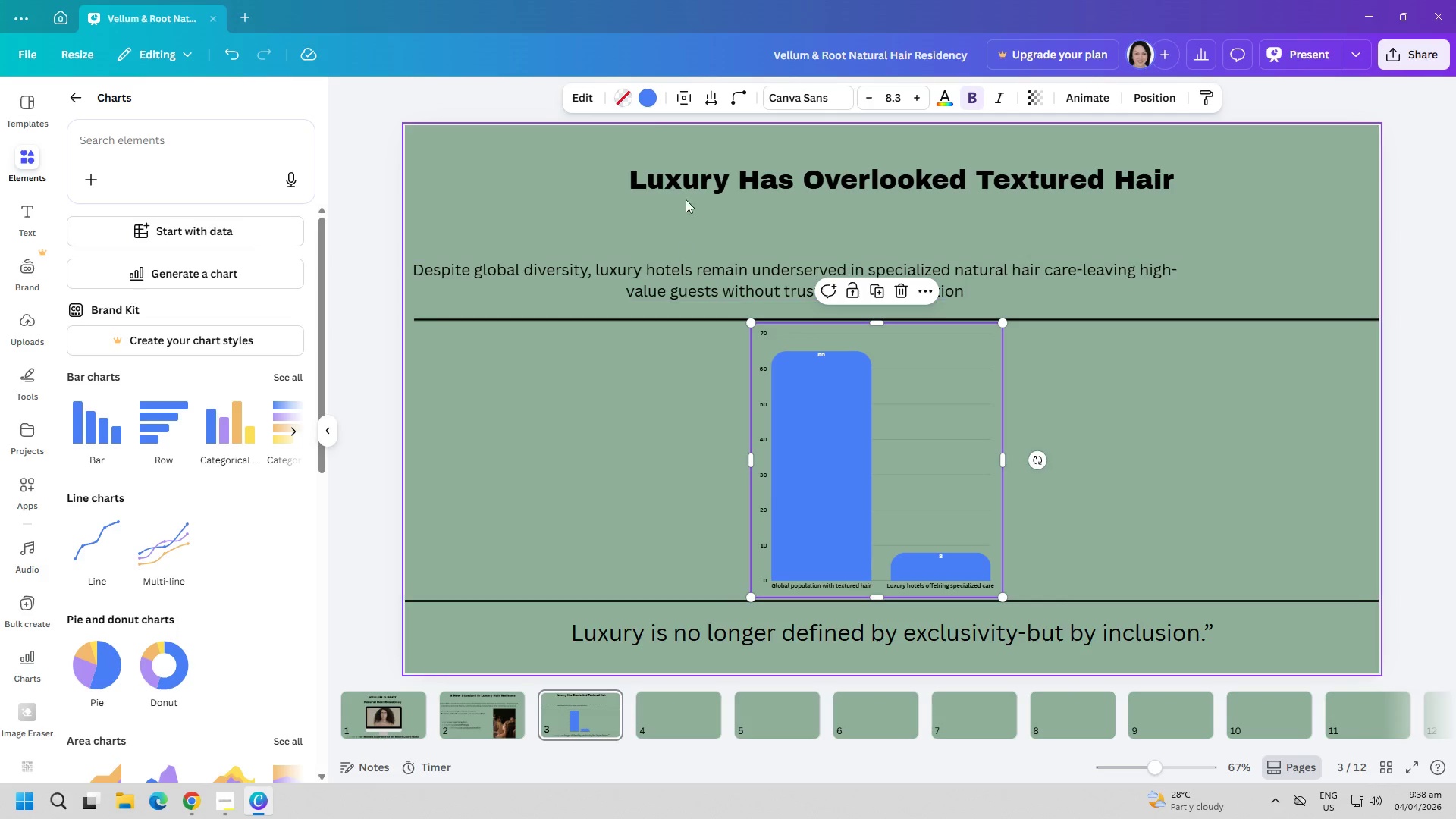 
left_click([594, 97])
 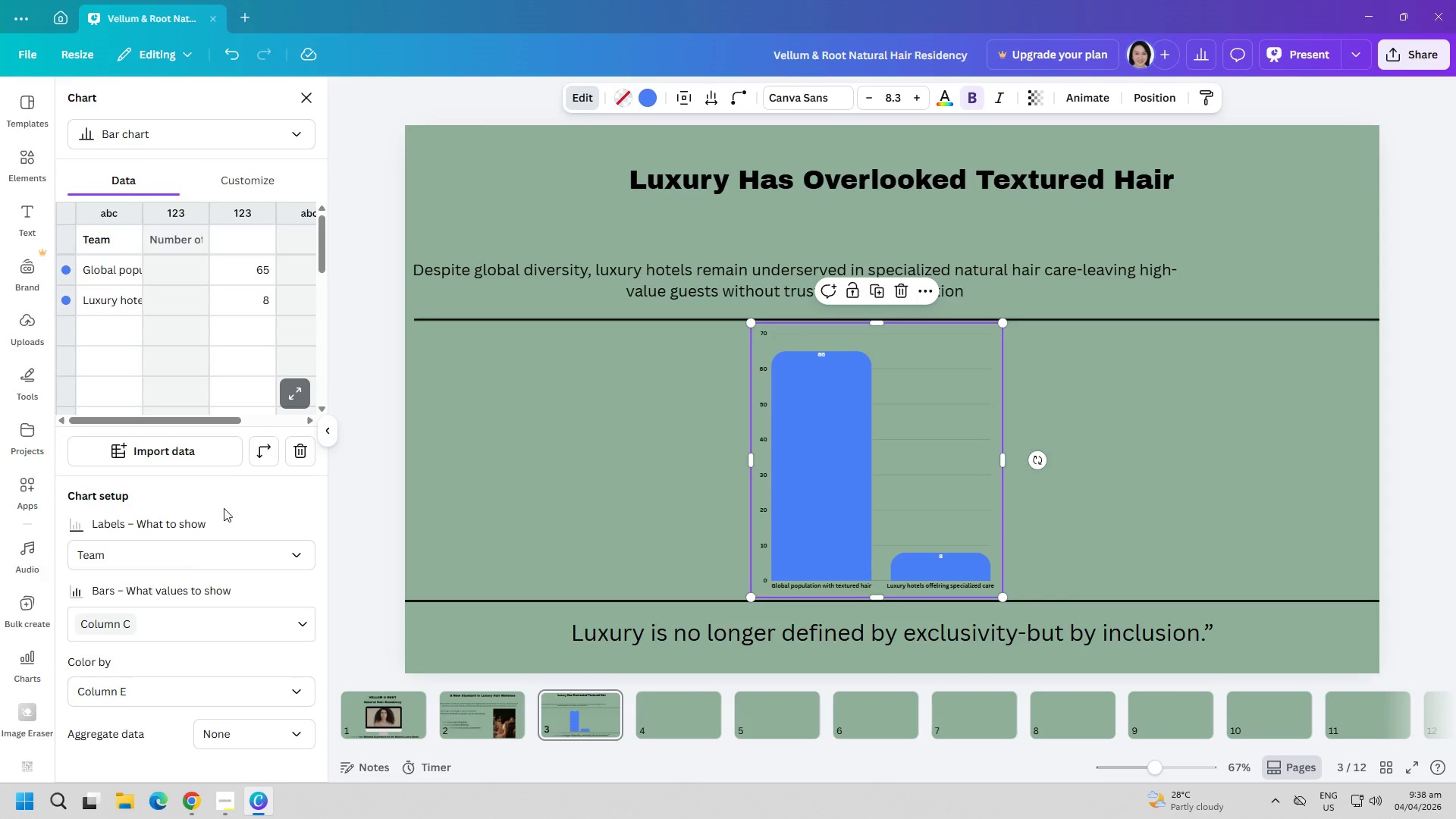 
scroll: coordinate [217, 672], scroll_direction: down, amount: 3.0
 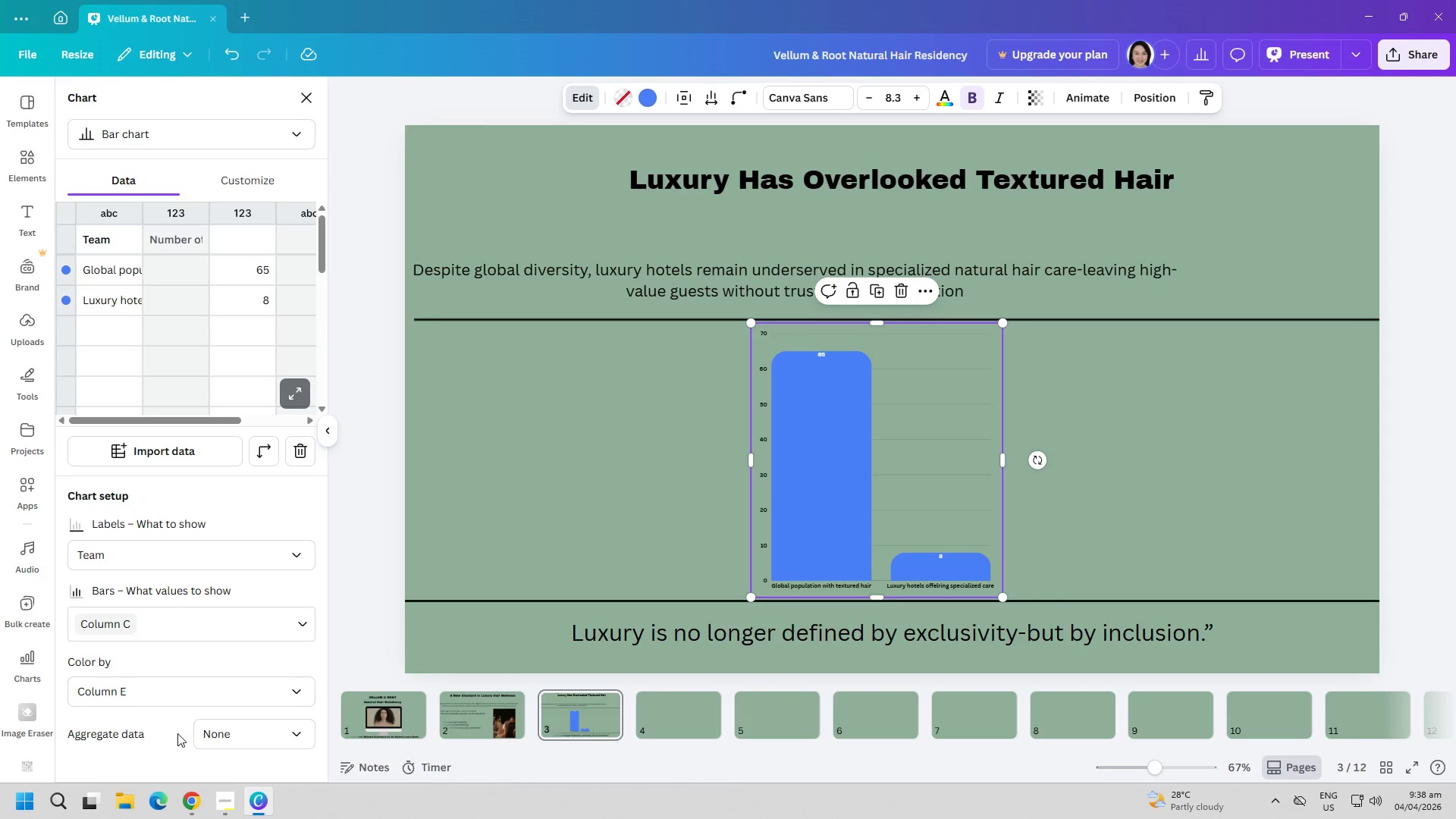 
double_click([224, 739])
 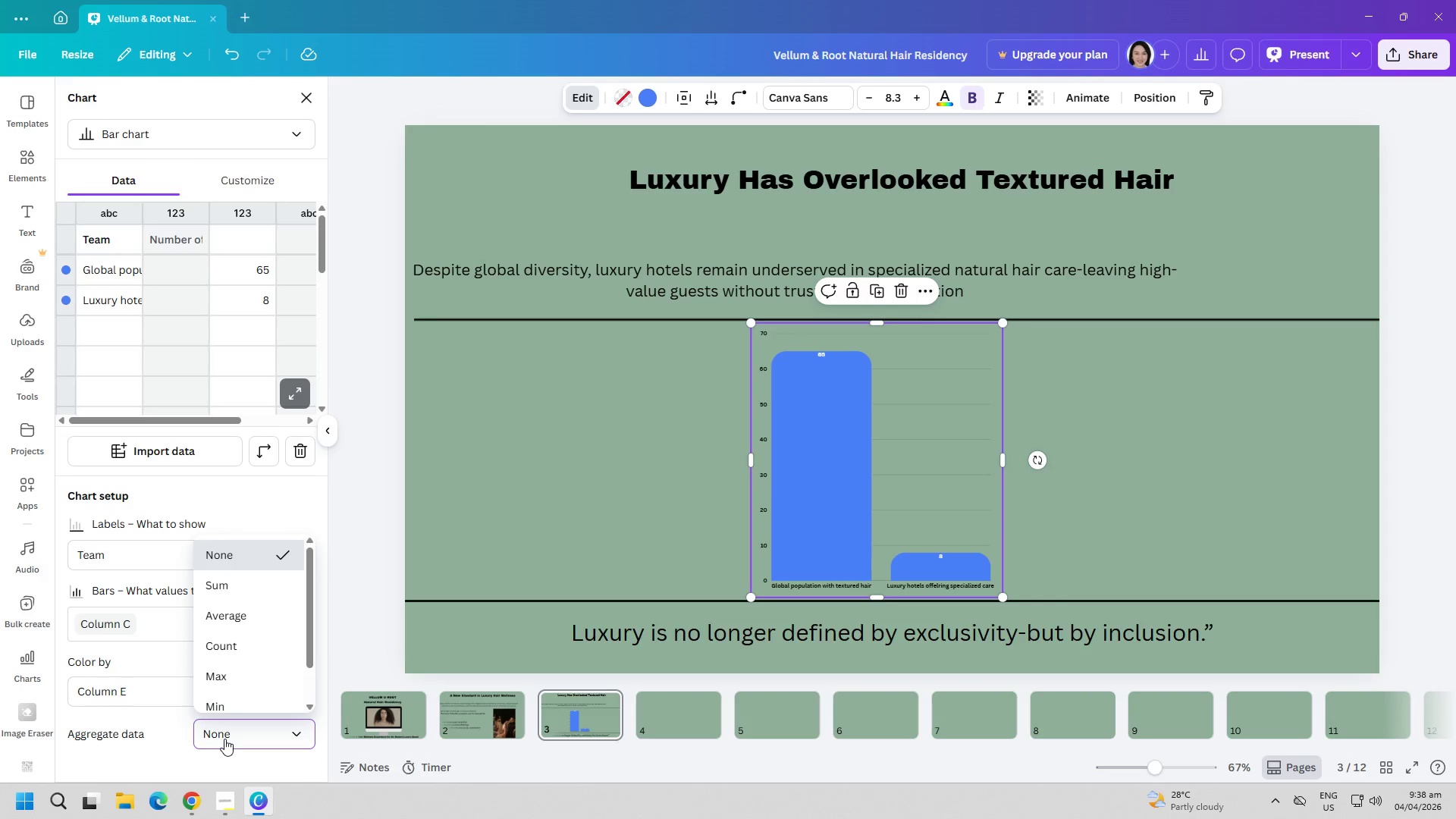 
left_click([224, 739])
 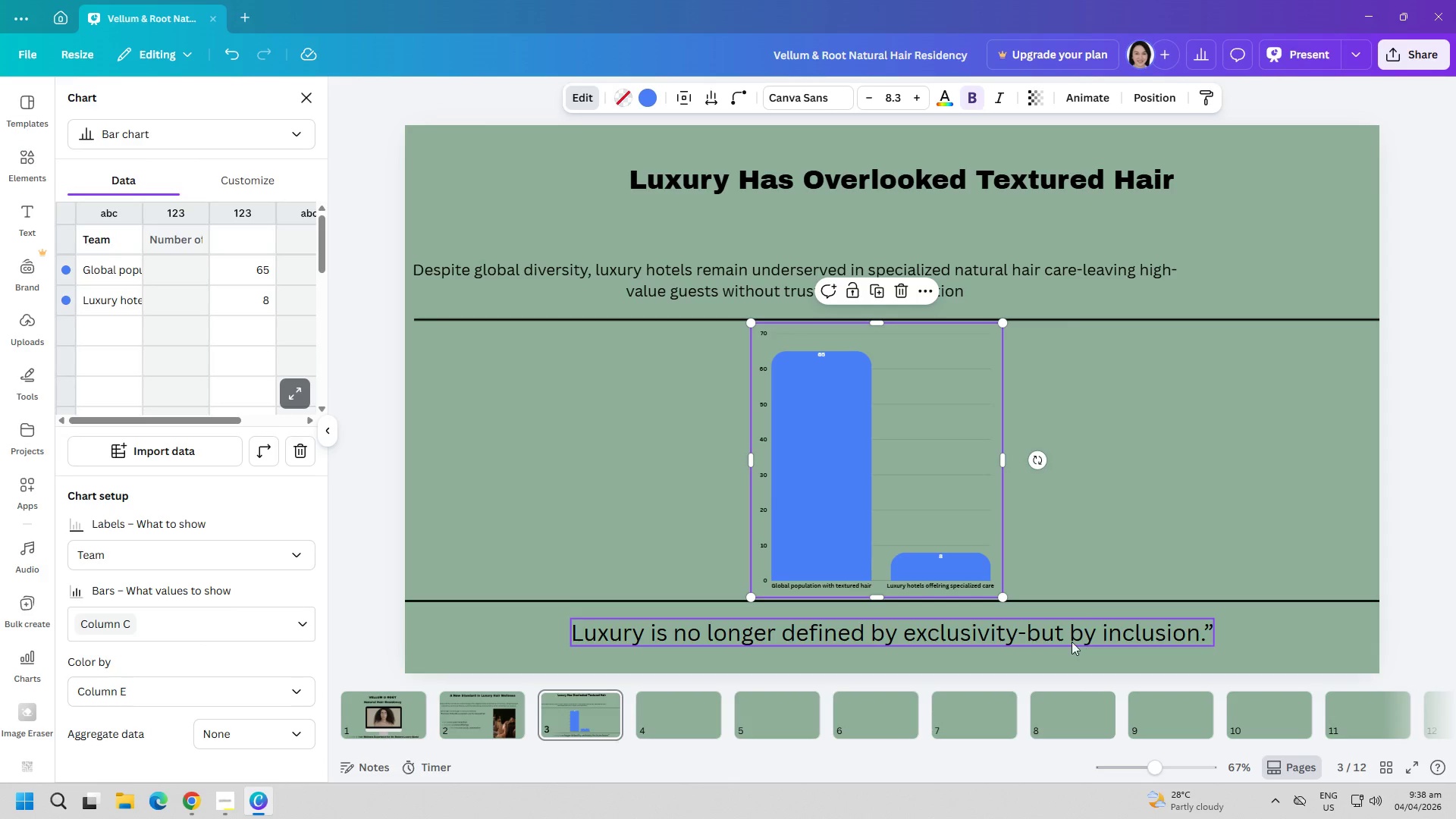 
left_click([1129, 551])
 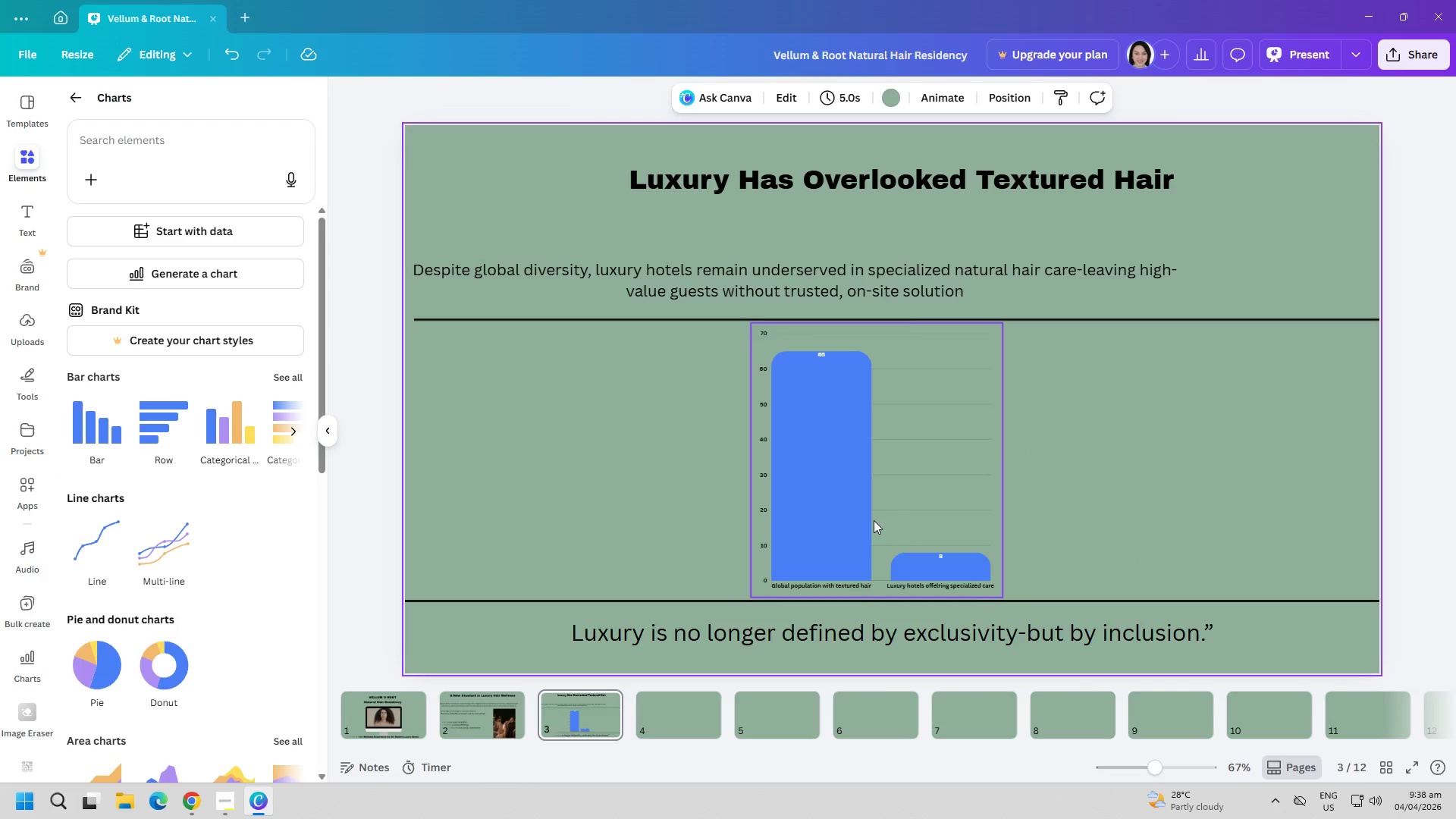 
left_click([855, 516])
 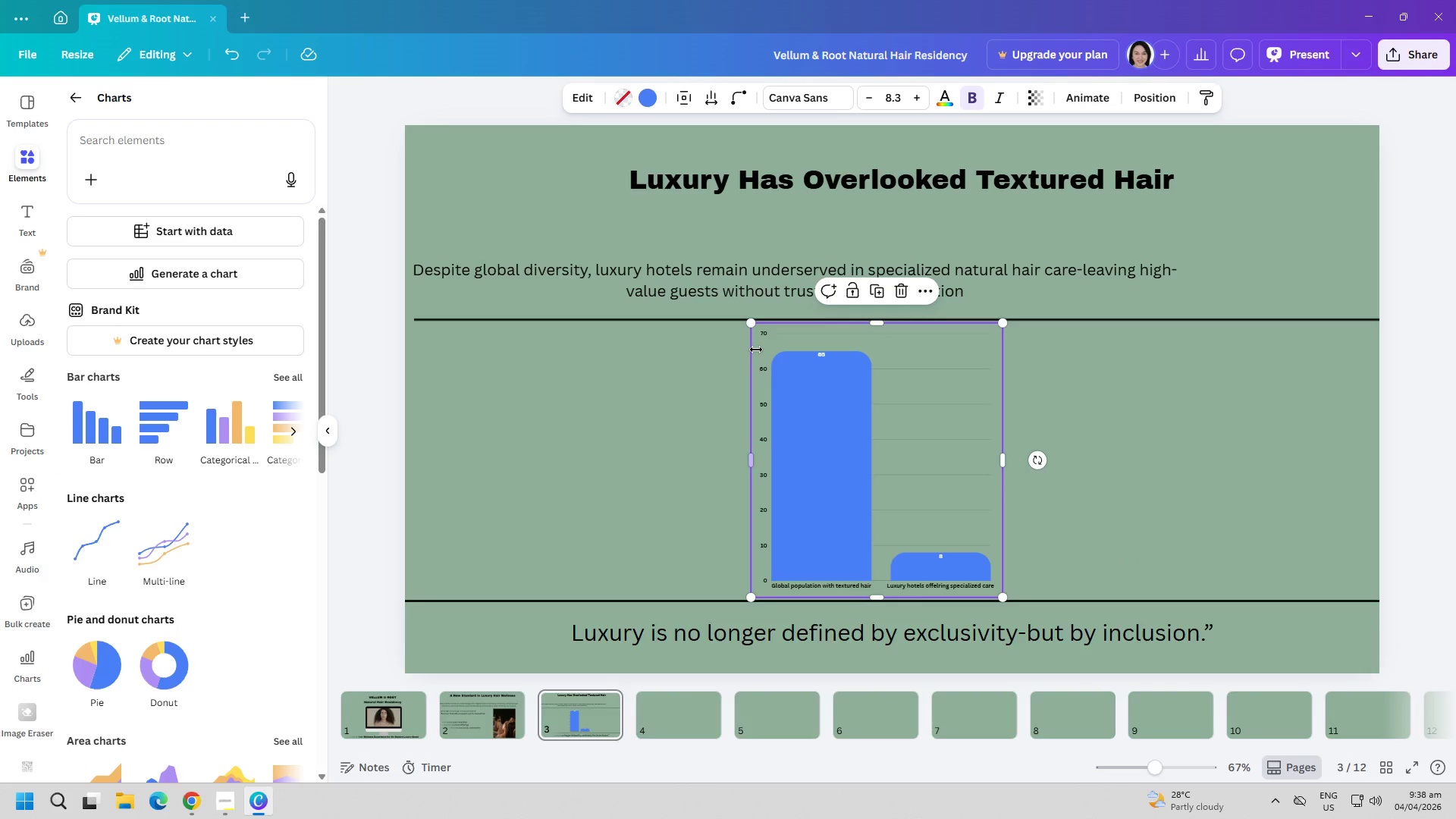 
left_click([763, 328])
 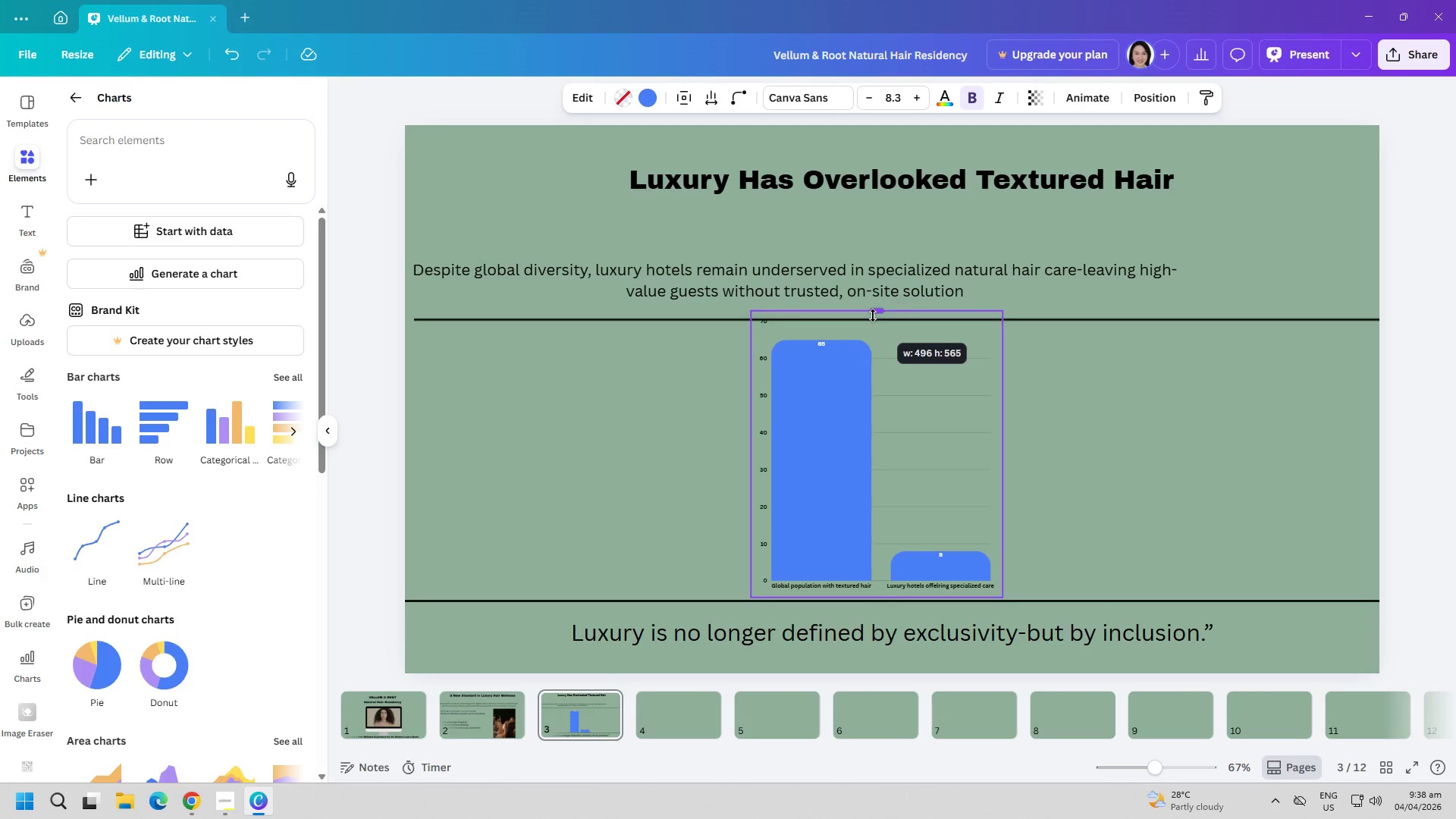 
wait(5.94)
 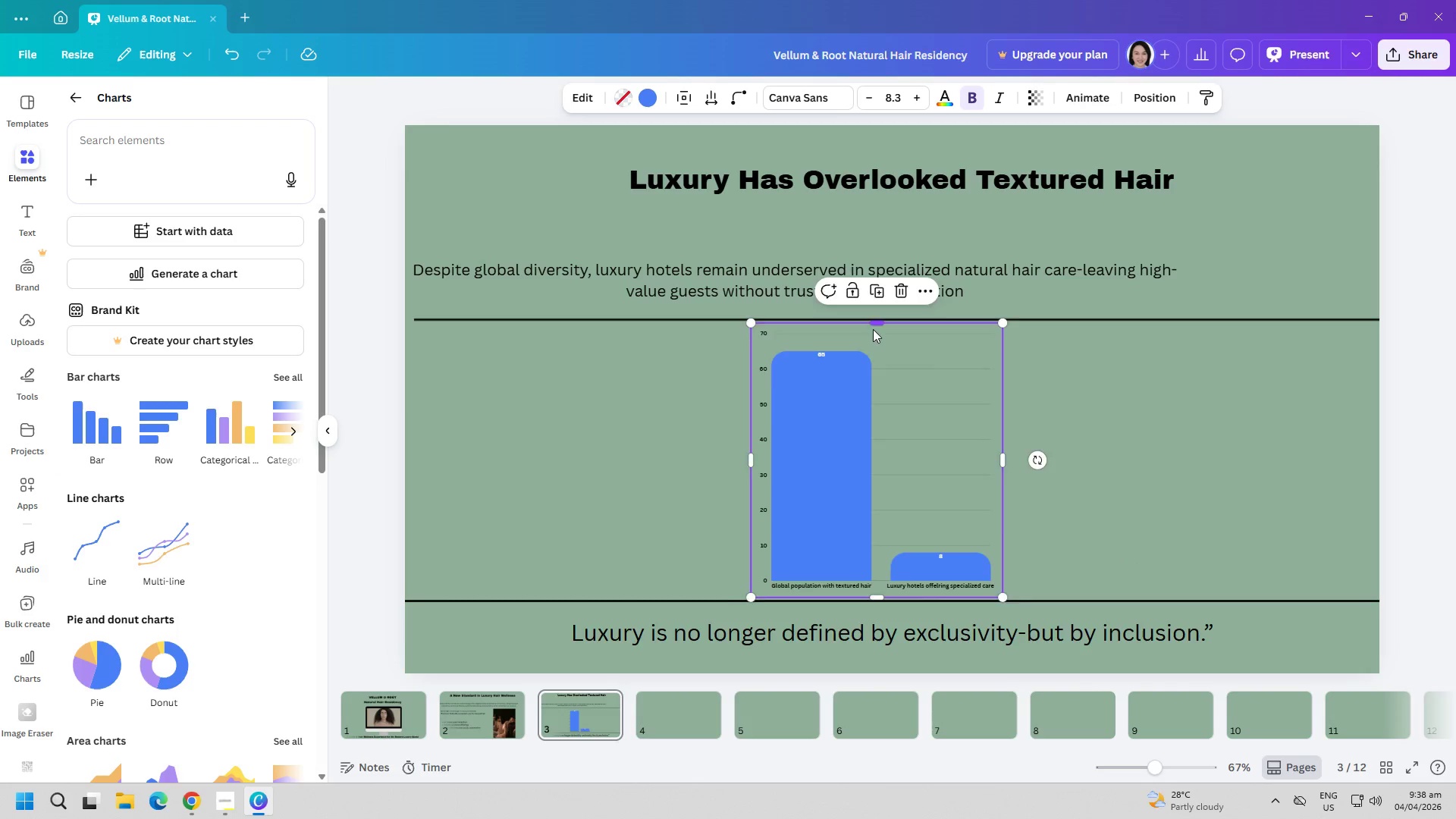 
left_click([1114, 489])
 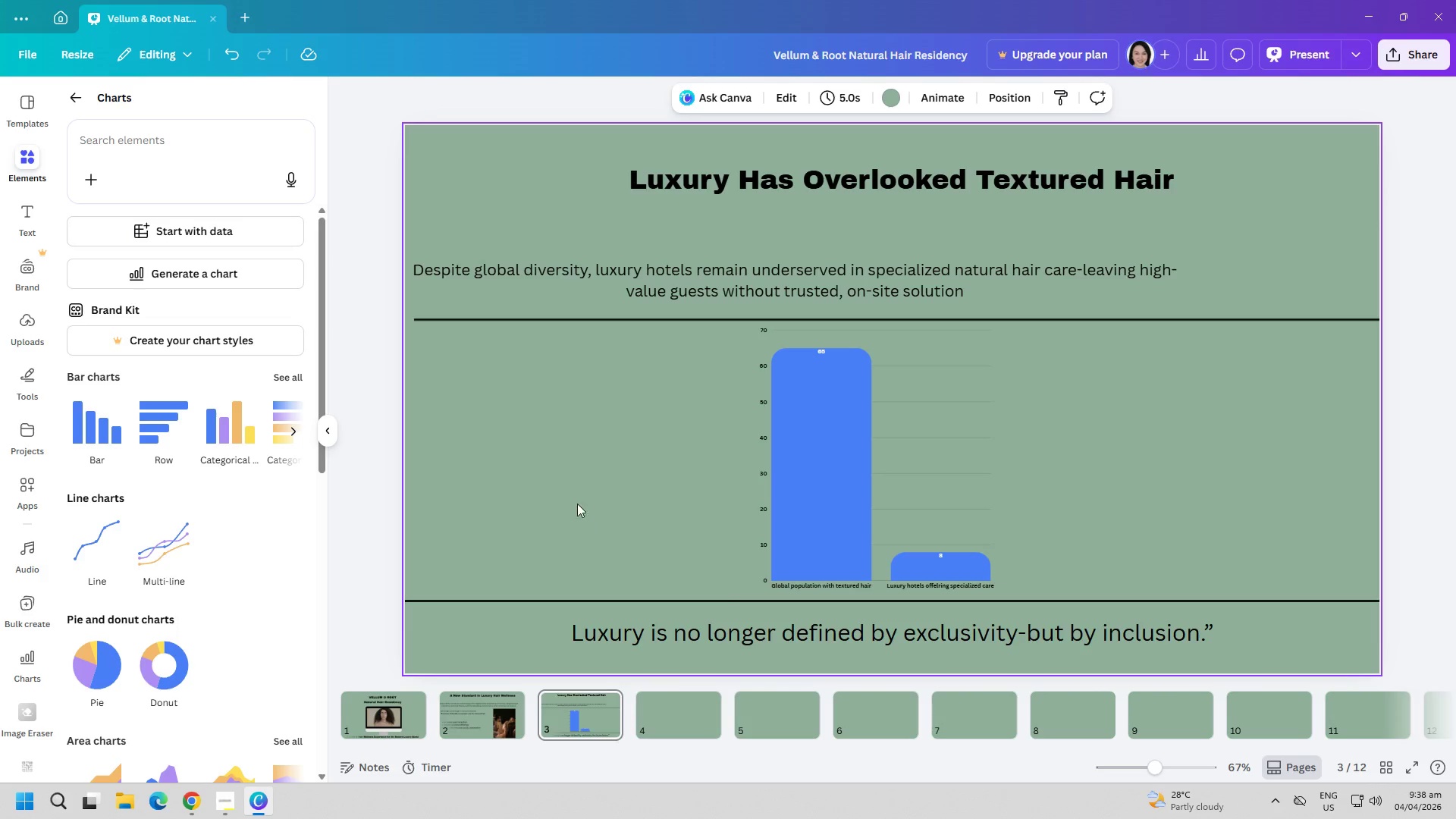 
left_click([793, 463])
 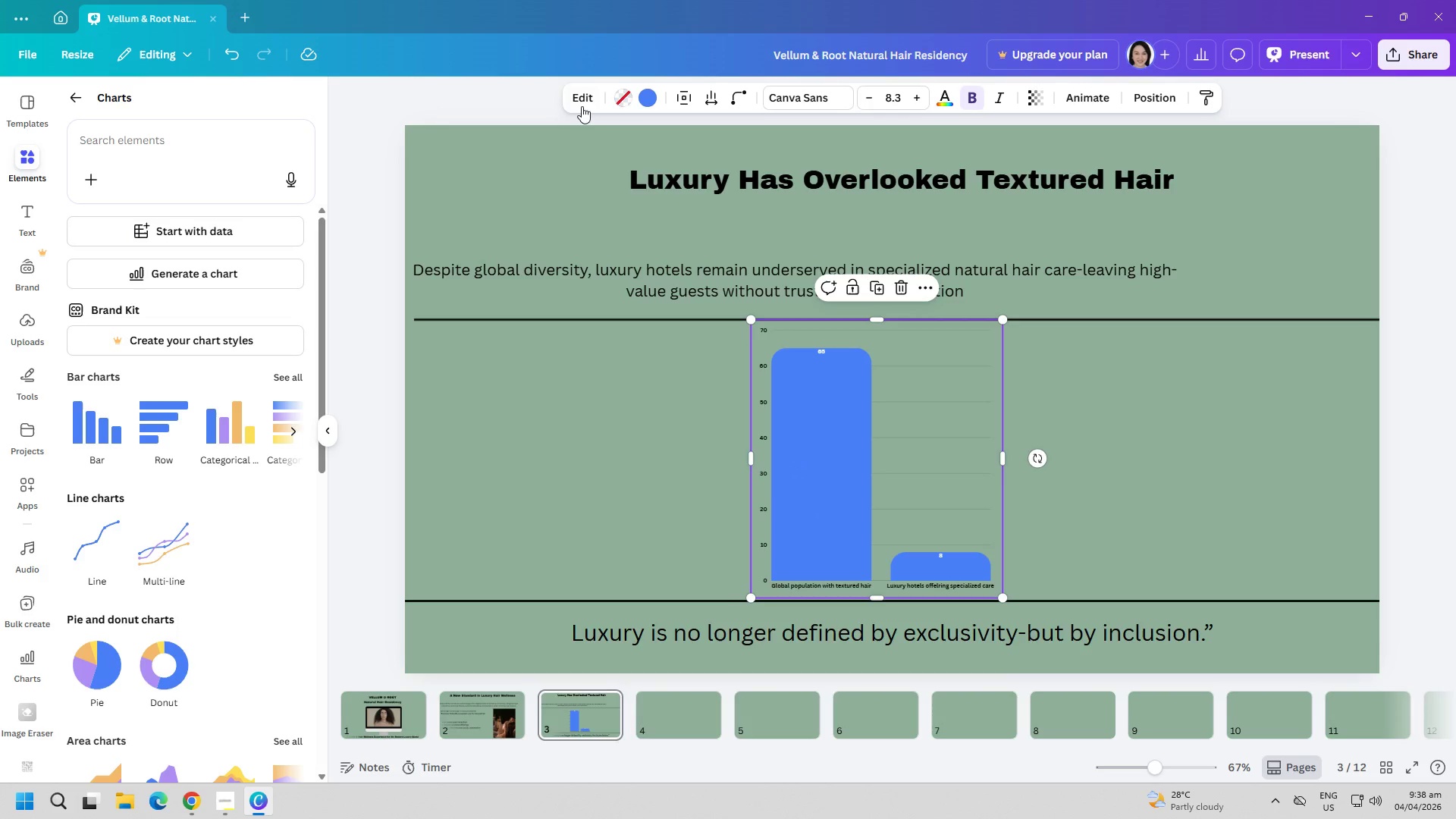 
left_click([580, 104])
 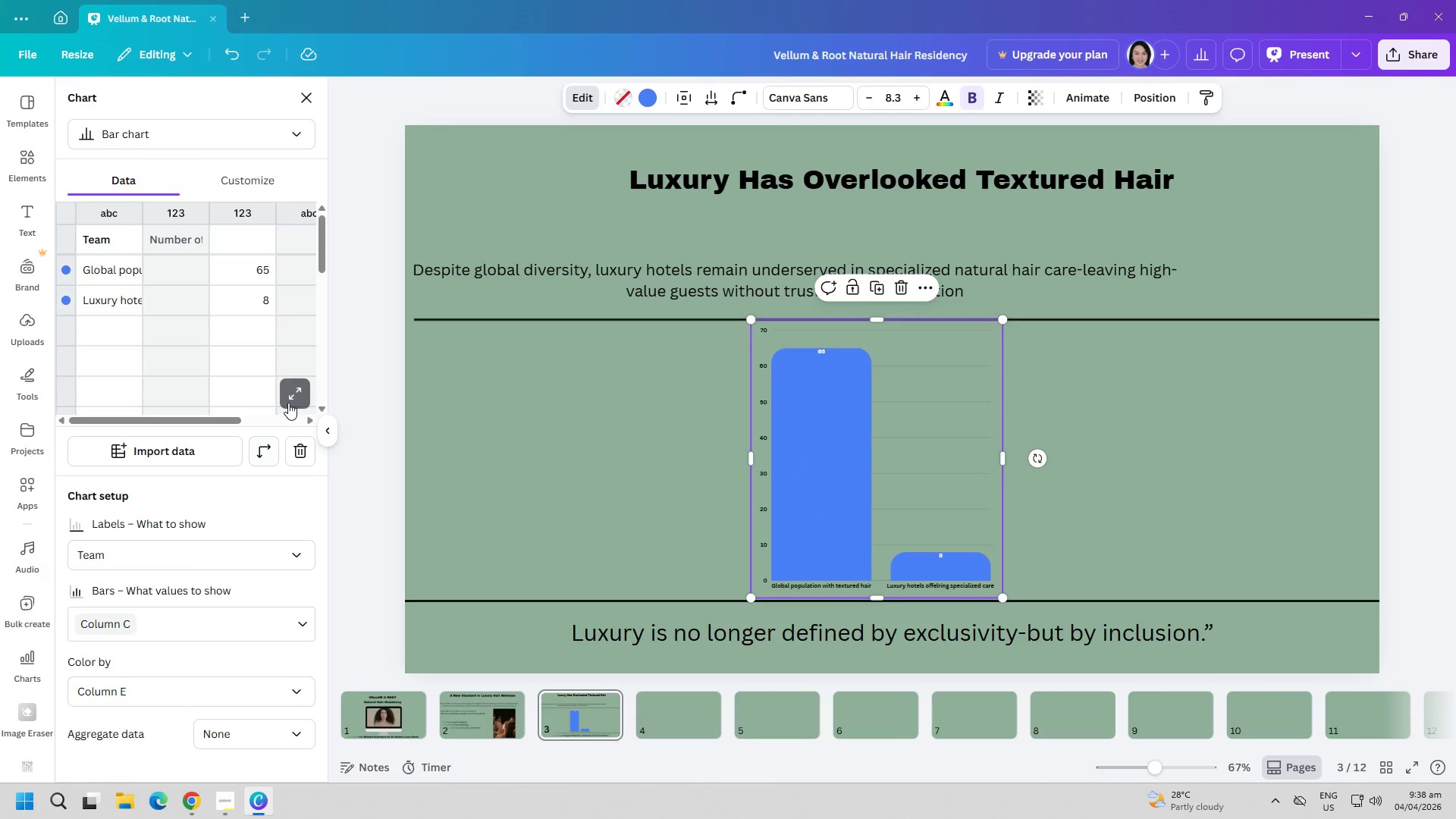 
left_click([290, 401])
 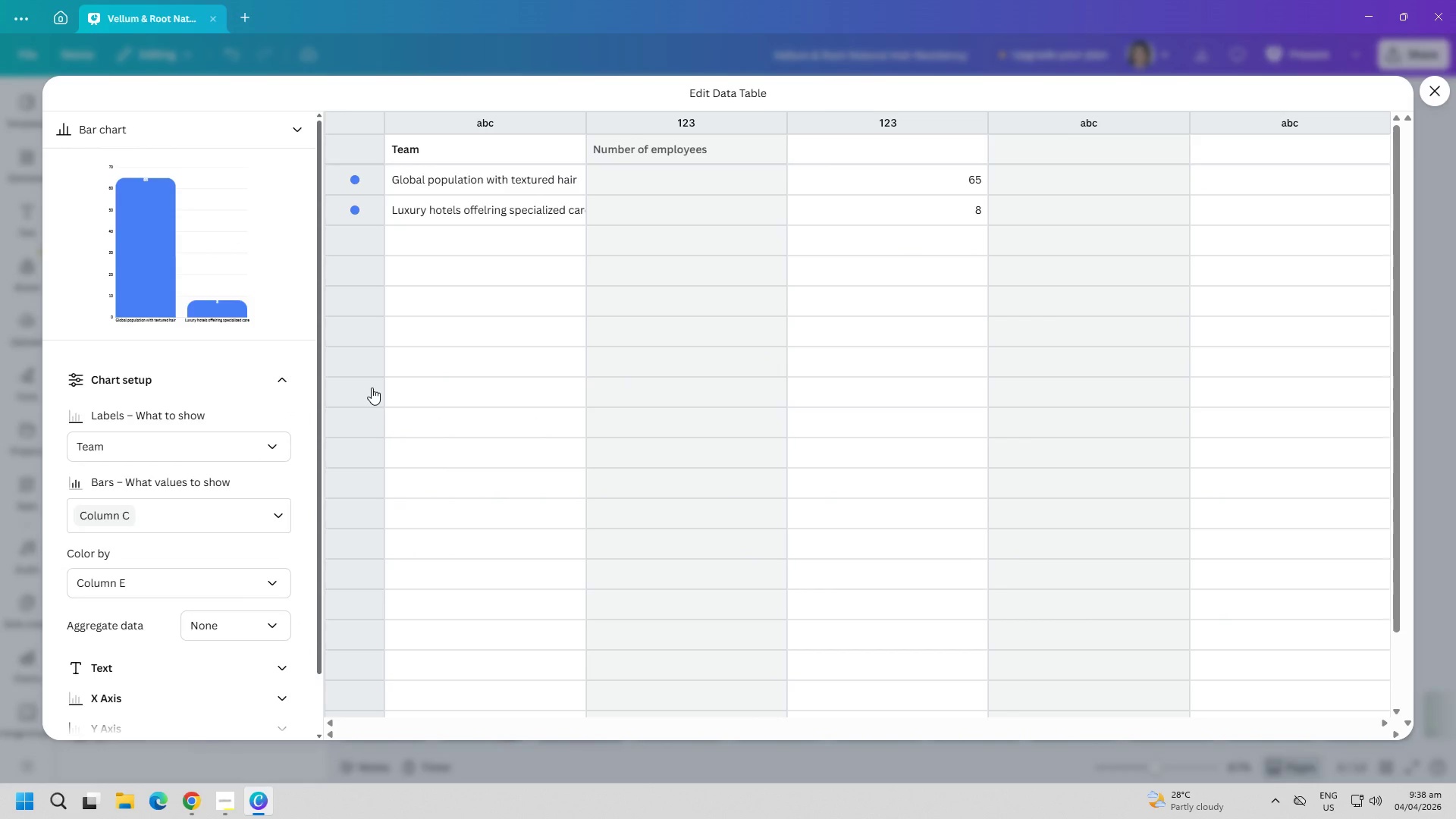 
left_click([302, 127])
 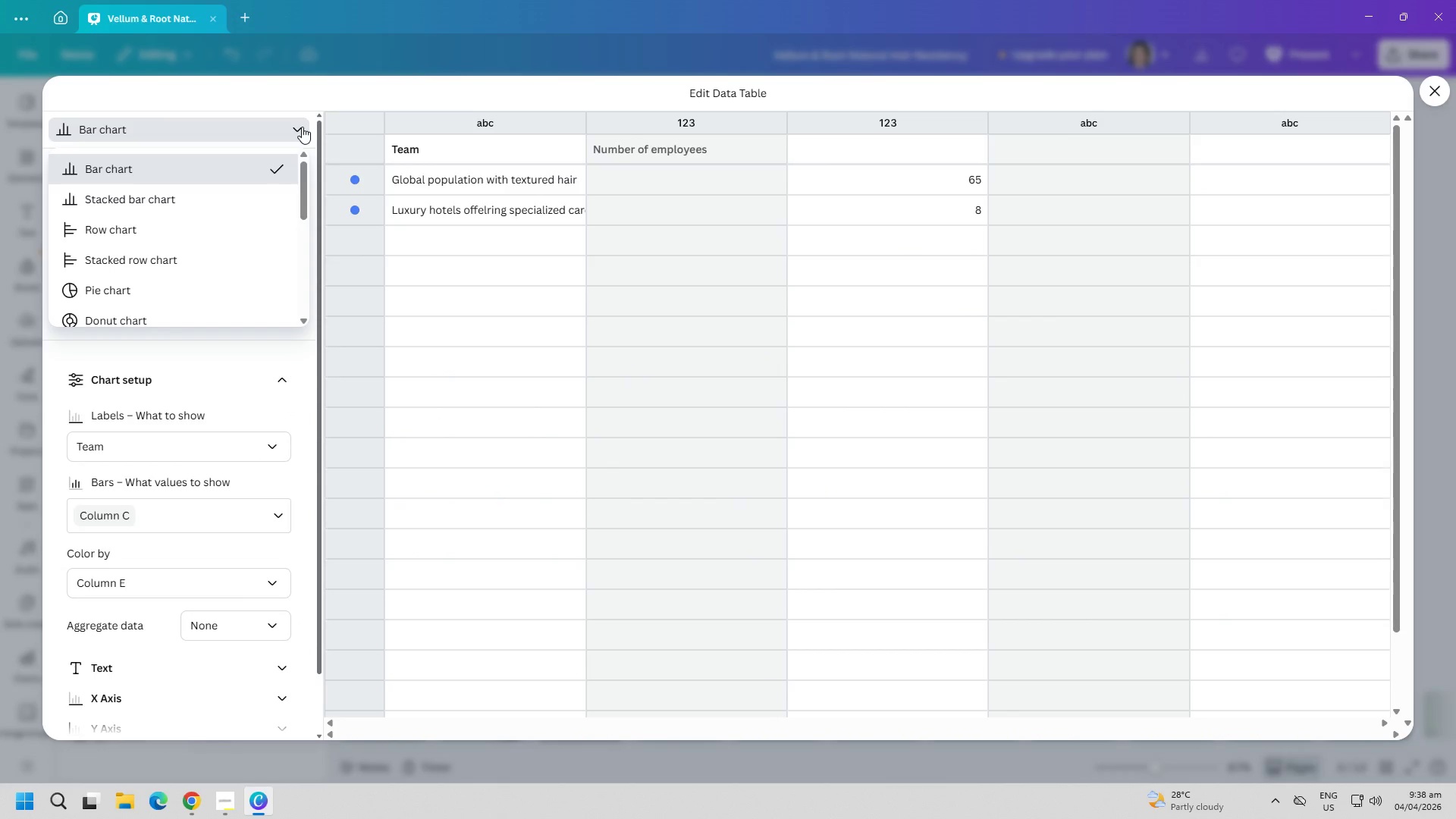 
scroll: coordinate [228, 269], scroll_direction: down, amount: 1.0
 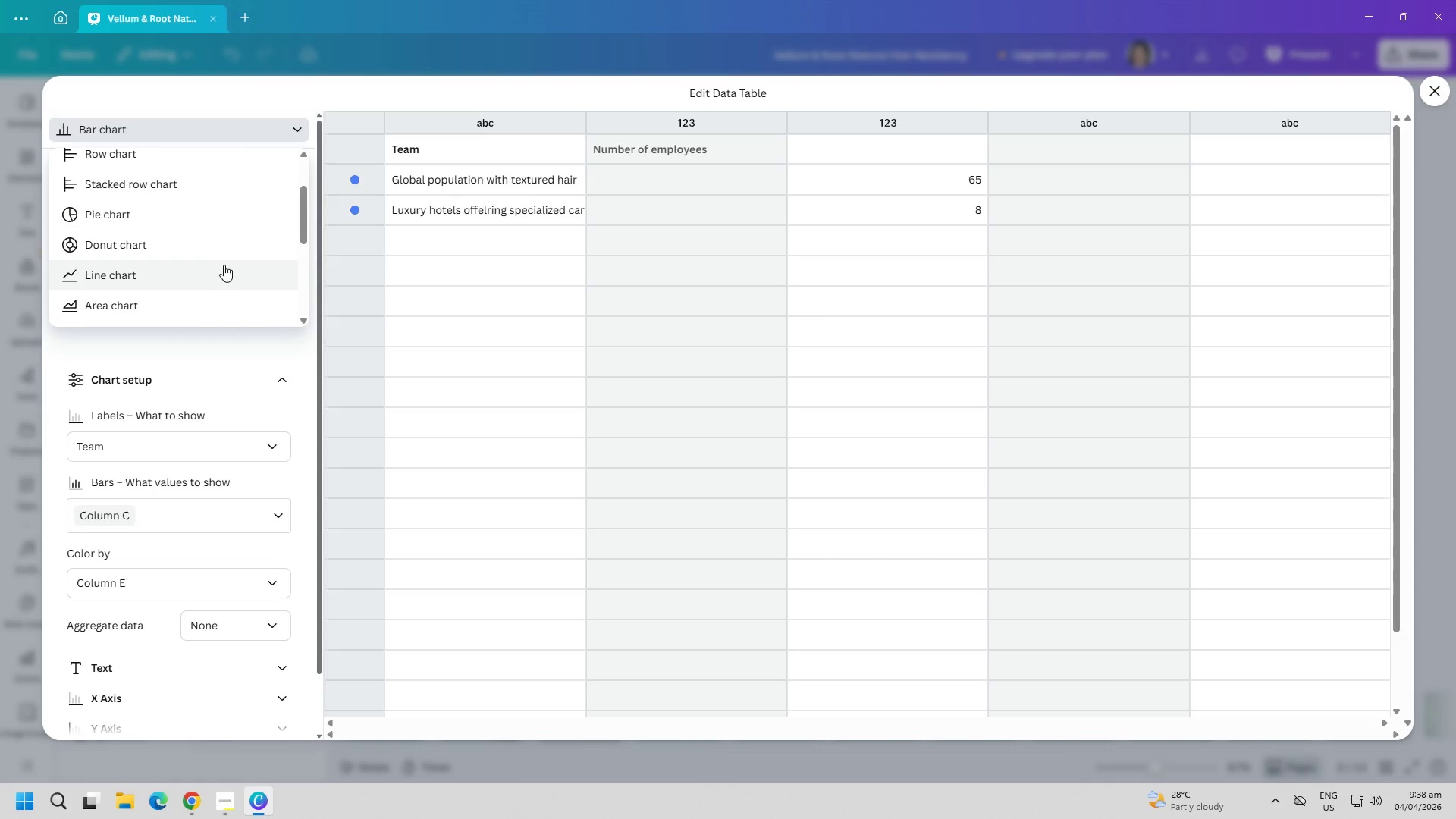 
scroll: coordinate [222, 259], scroll_direction: up, amount: 2.0
 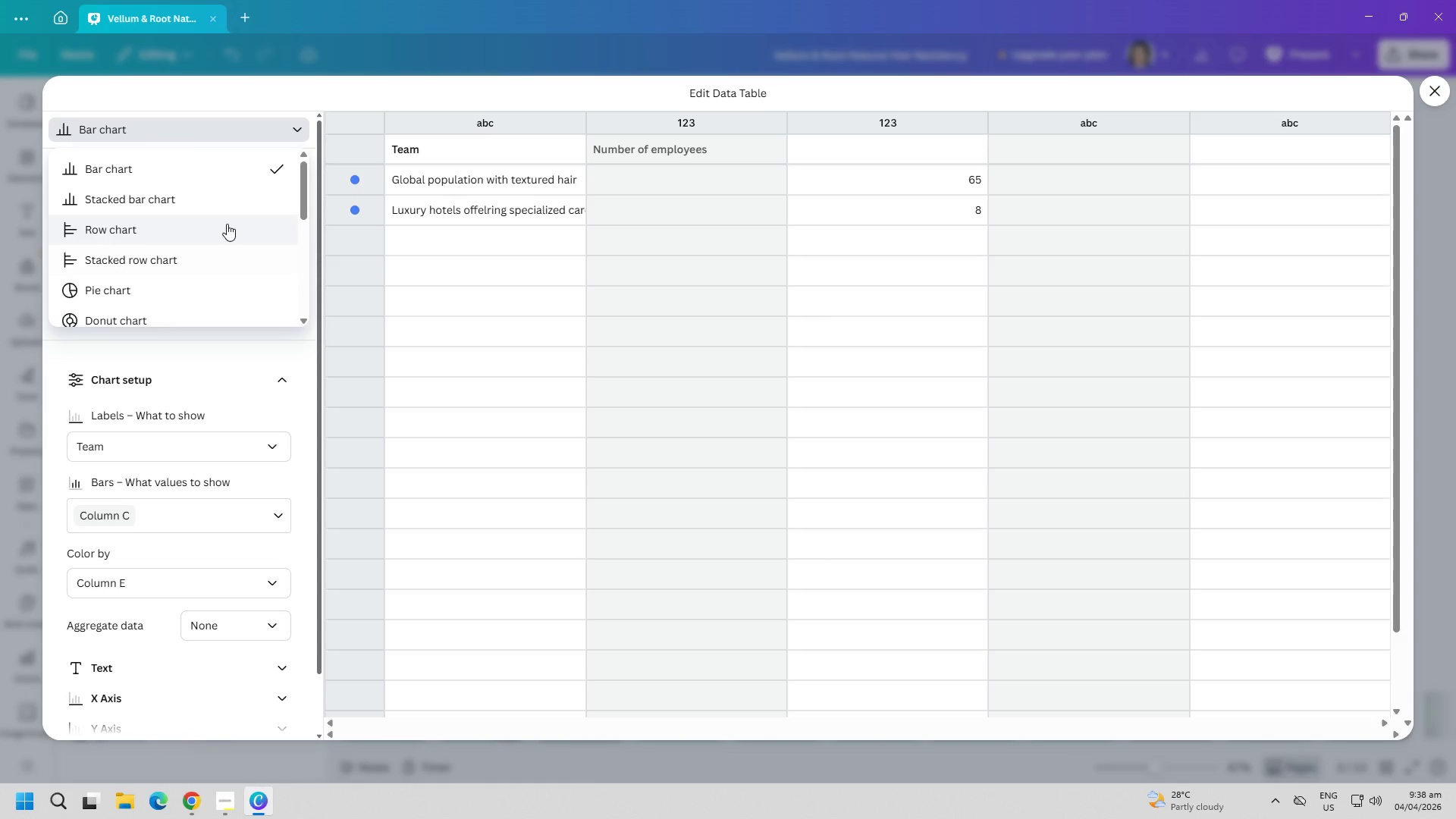 
left_click([222, 202])
 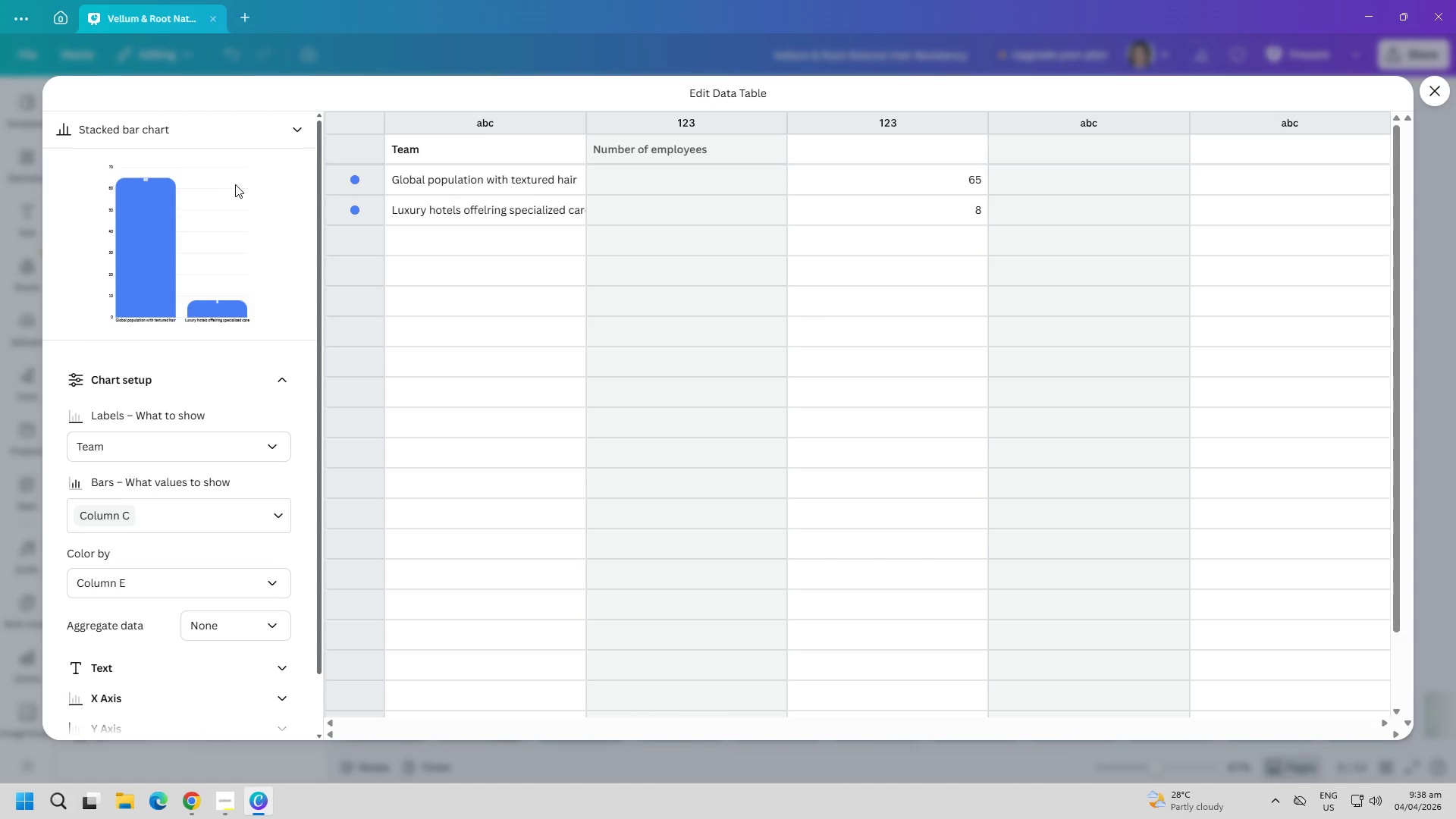 
left_click([293, 130])
 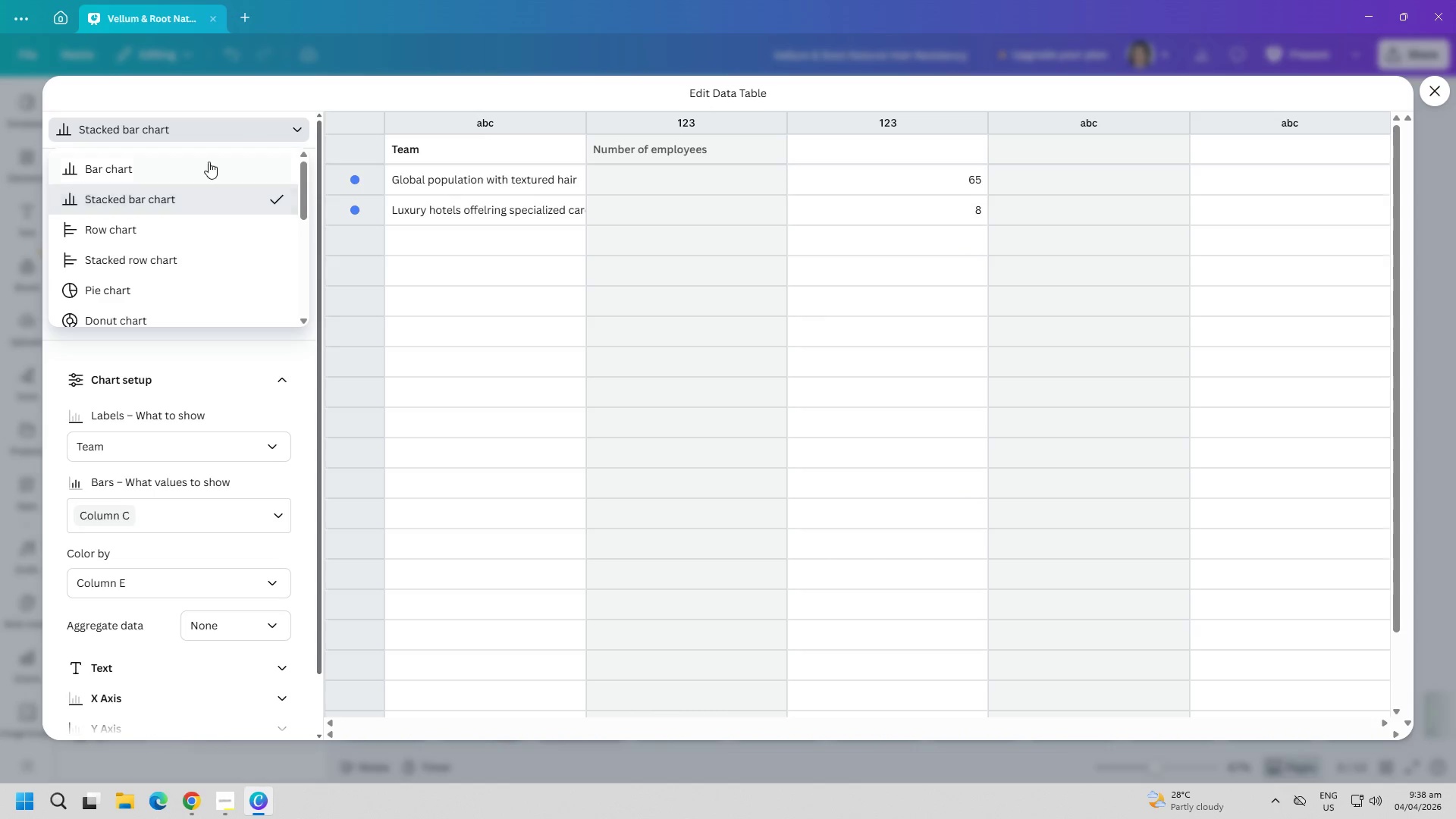 
left_click([196, 170])
 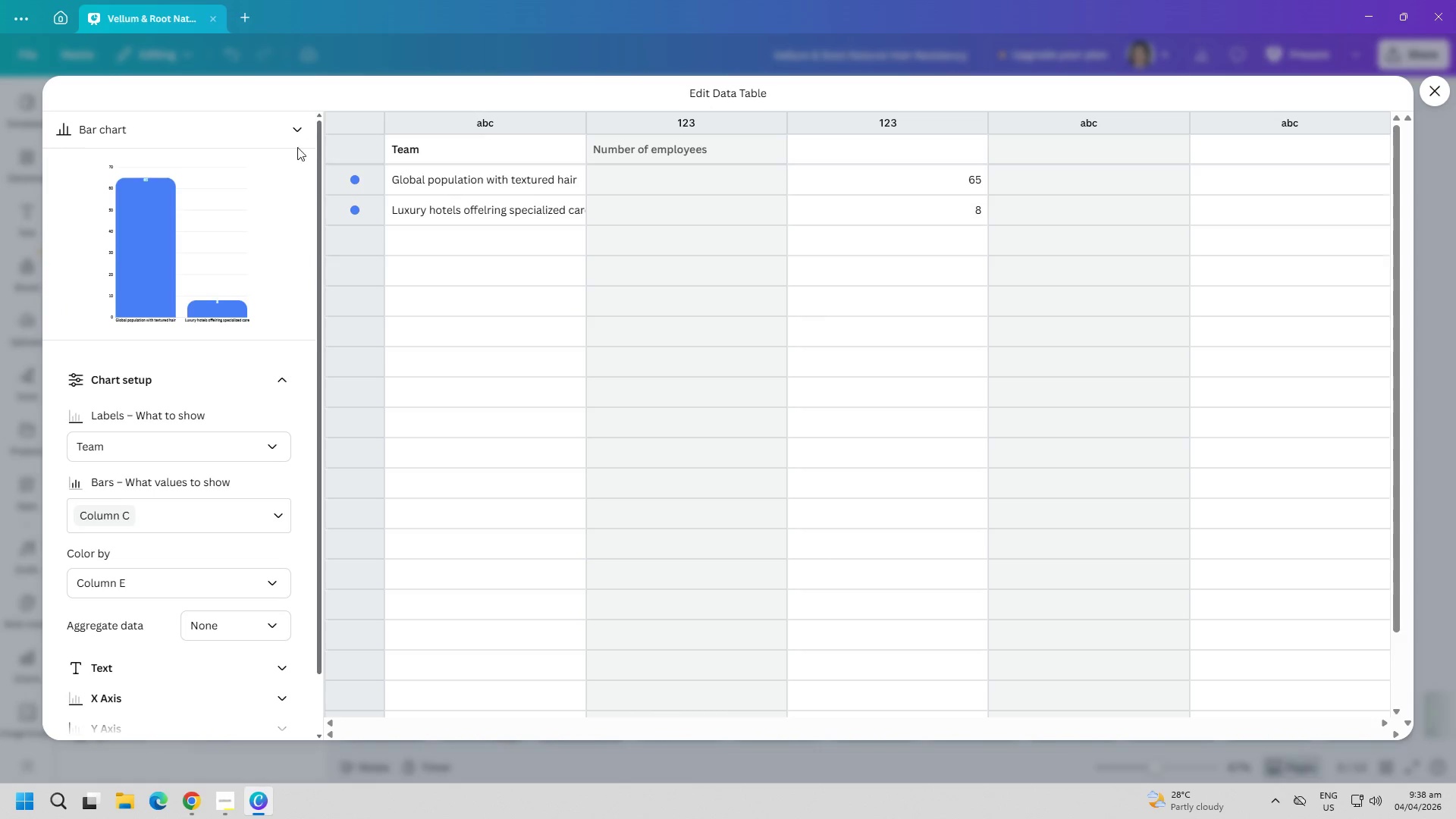 
left_click([302, 131])
 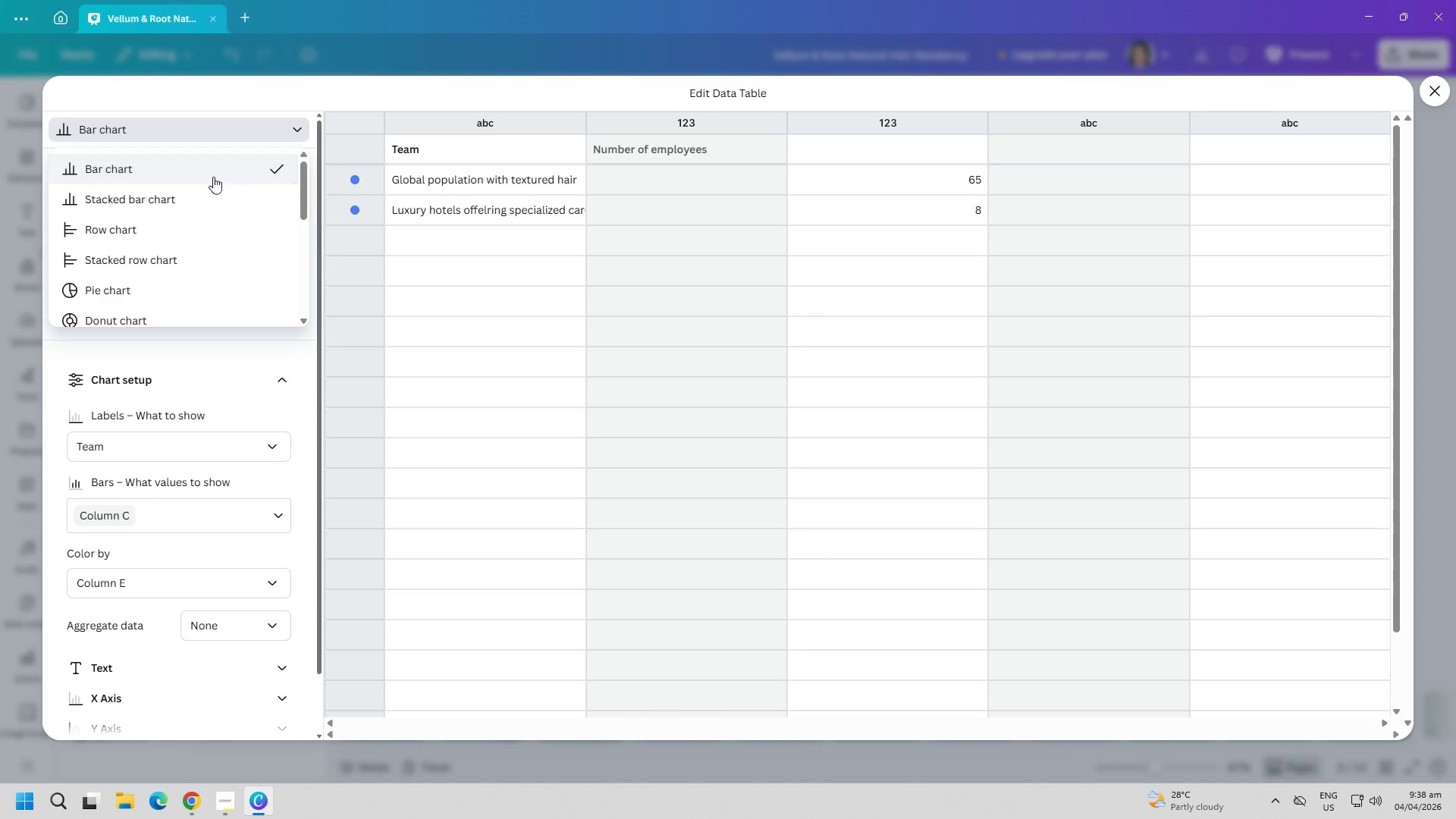 
left_click([199, 199])
 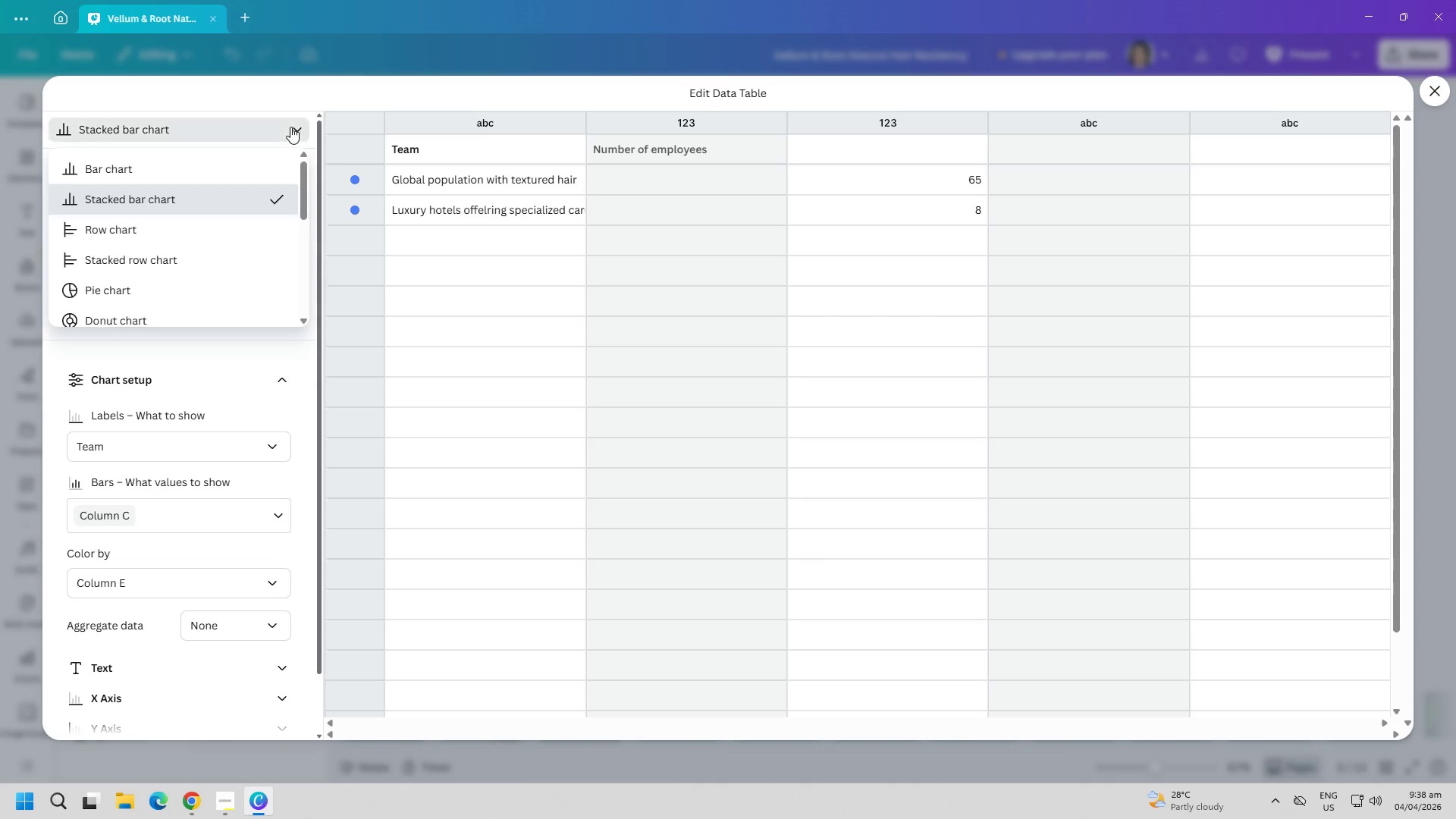 
left_click([198, 170])
 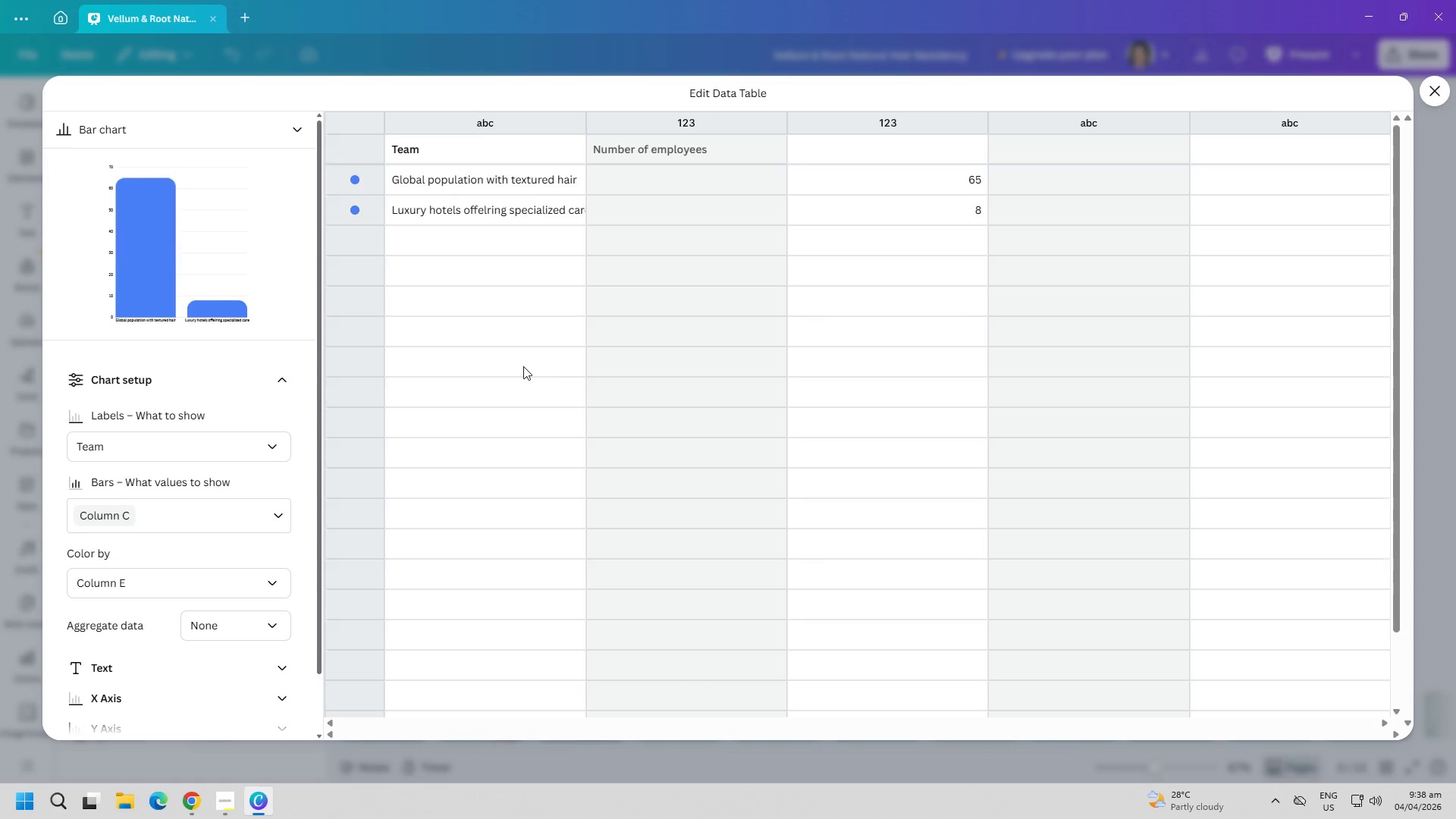 
left_click([556, 381])
 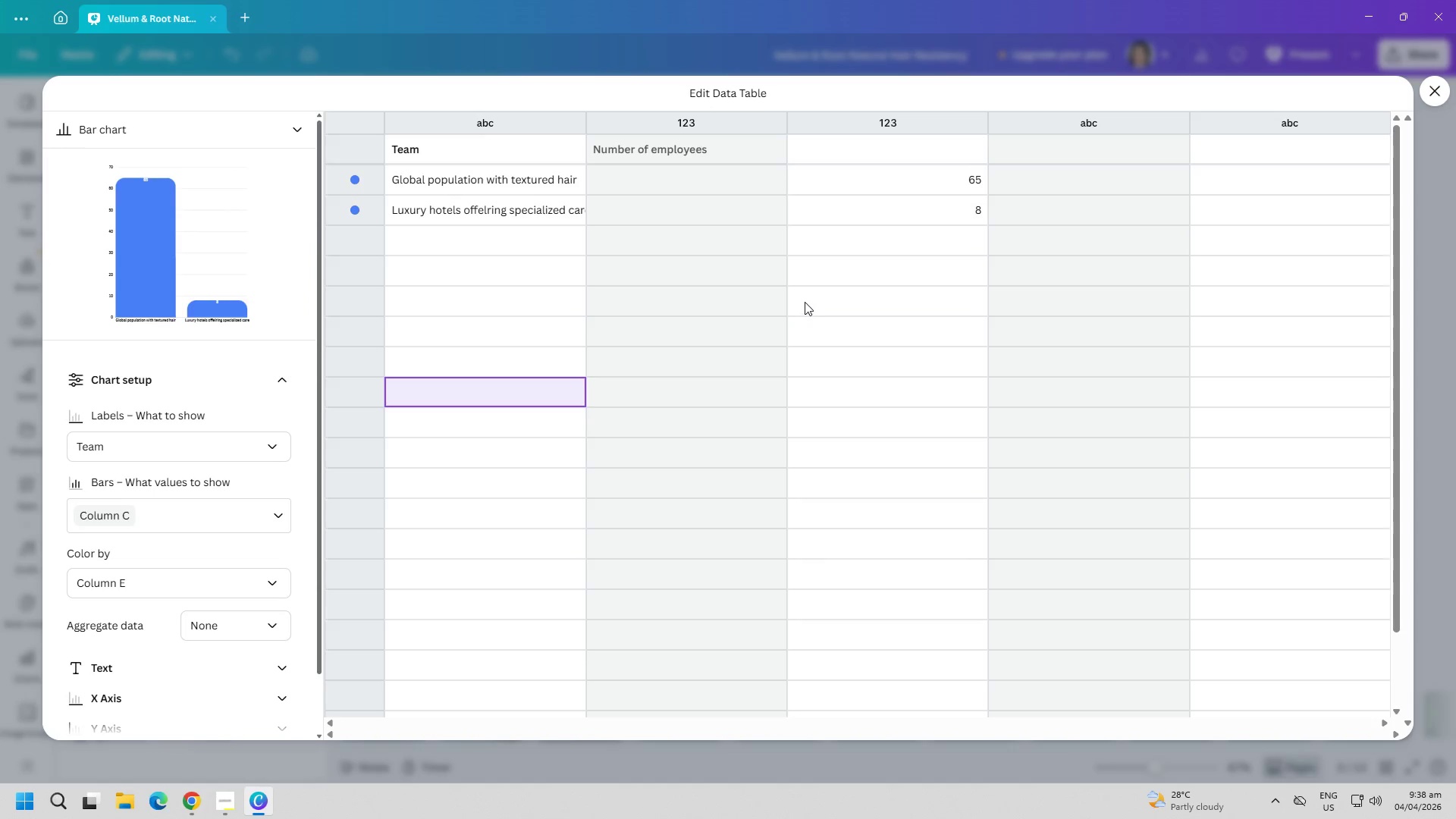 
left_click([832, 280])
 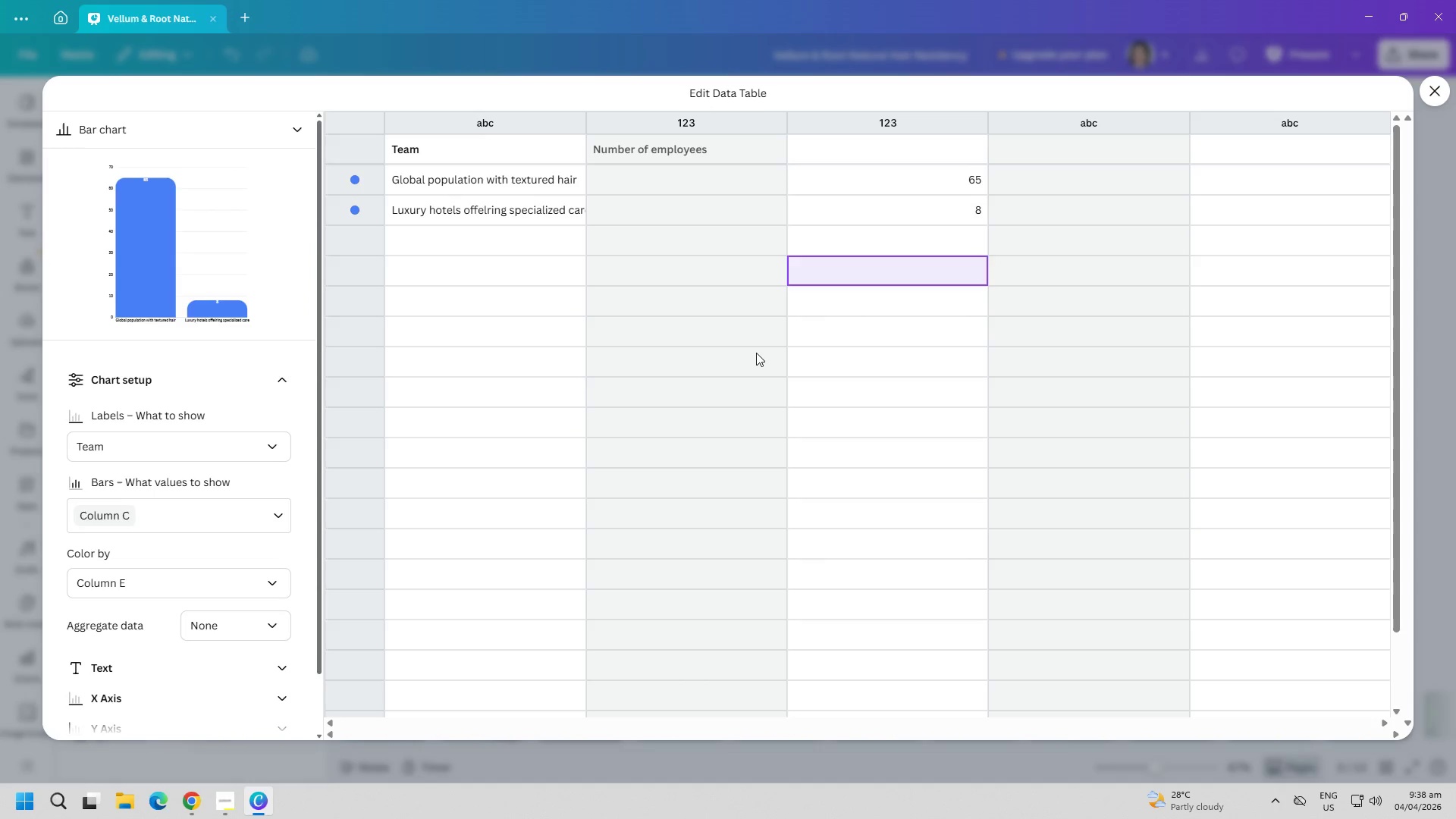 
left_click([756, 353])
 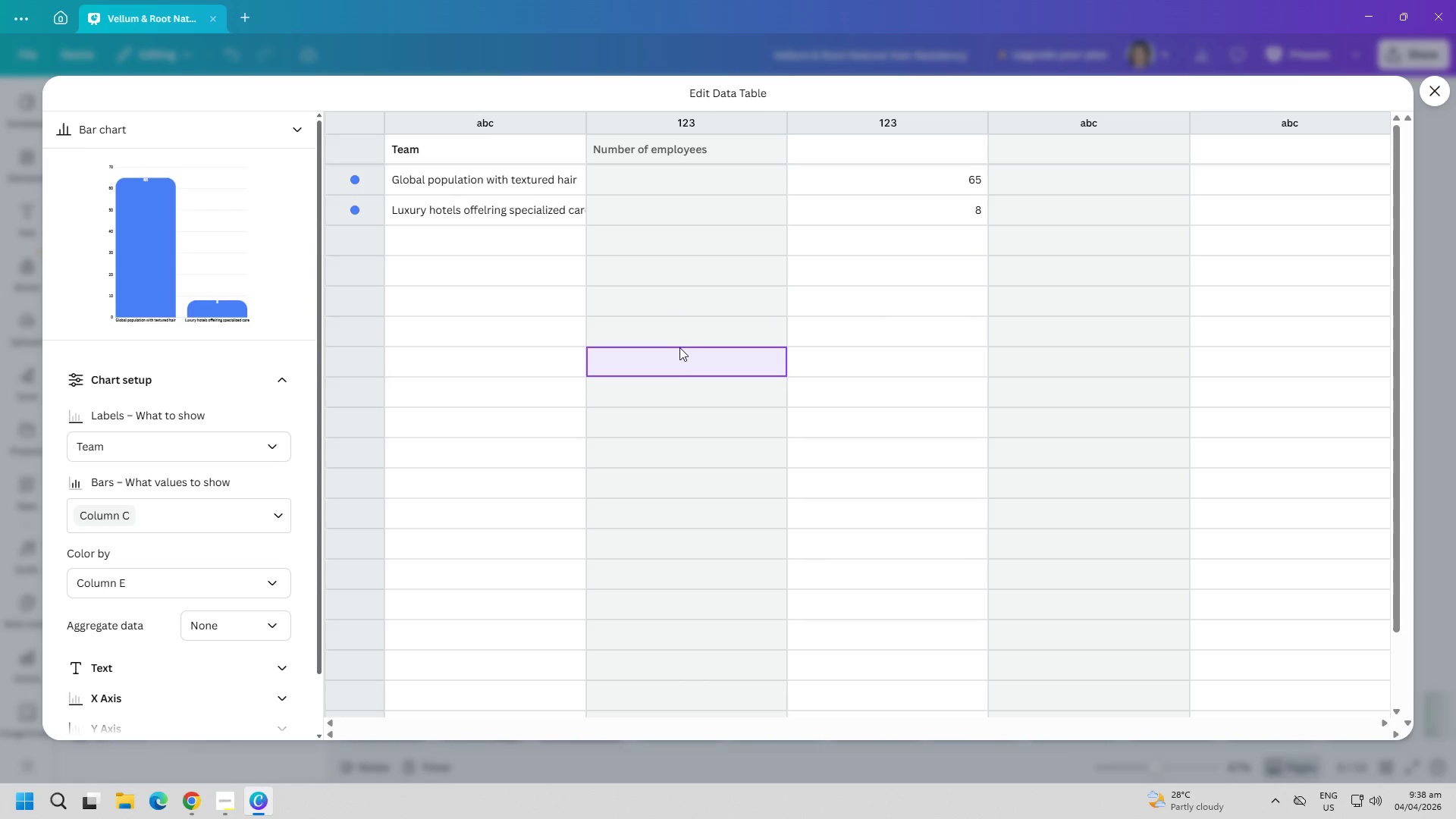 
left_click([676, 366])
 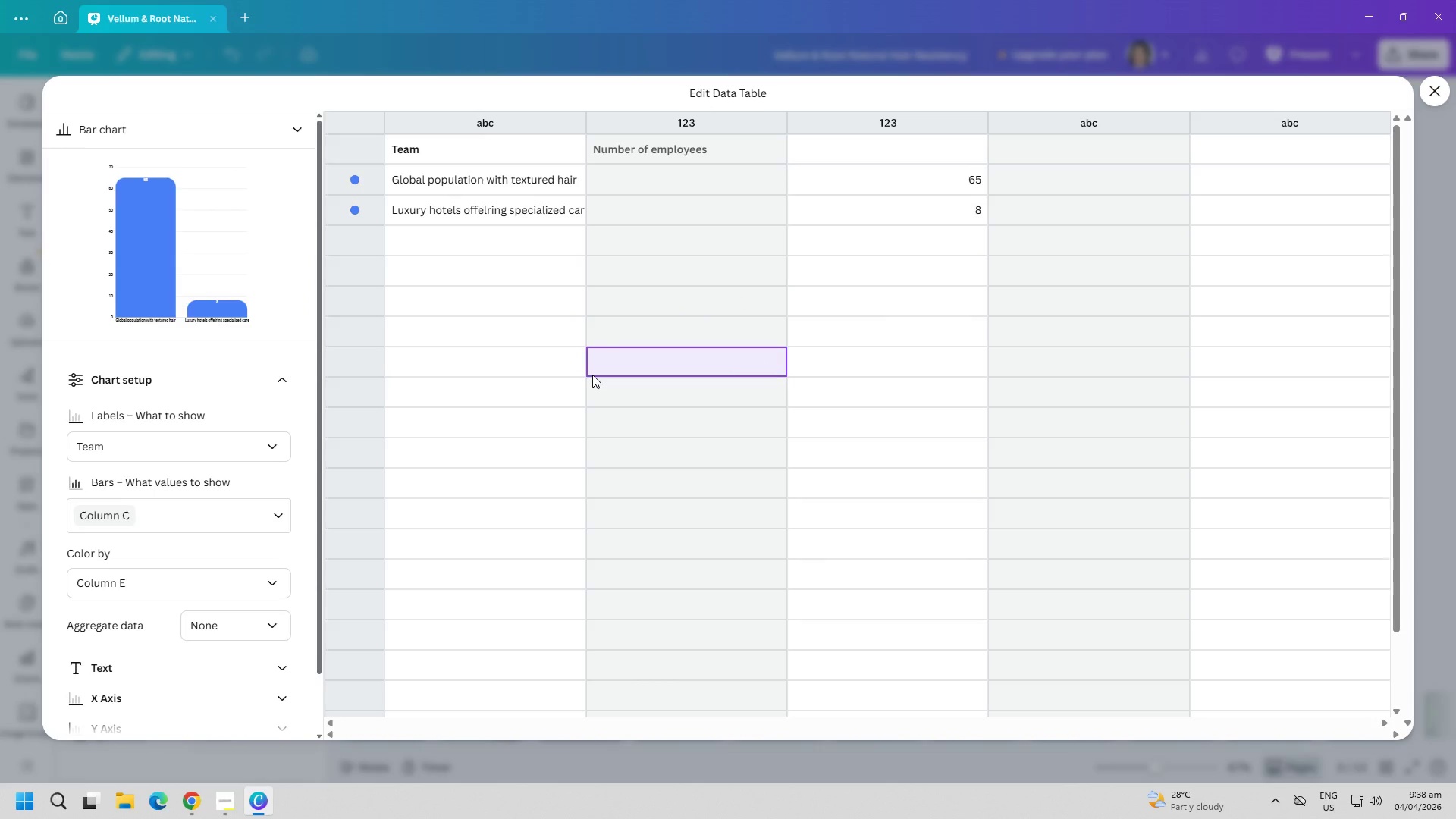 
left_click([673, 158])
 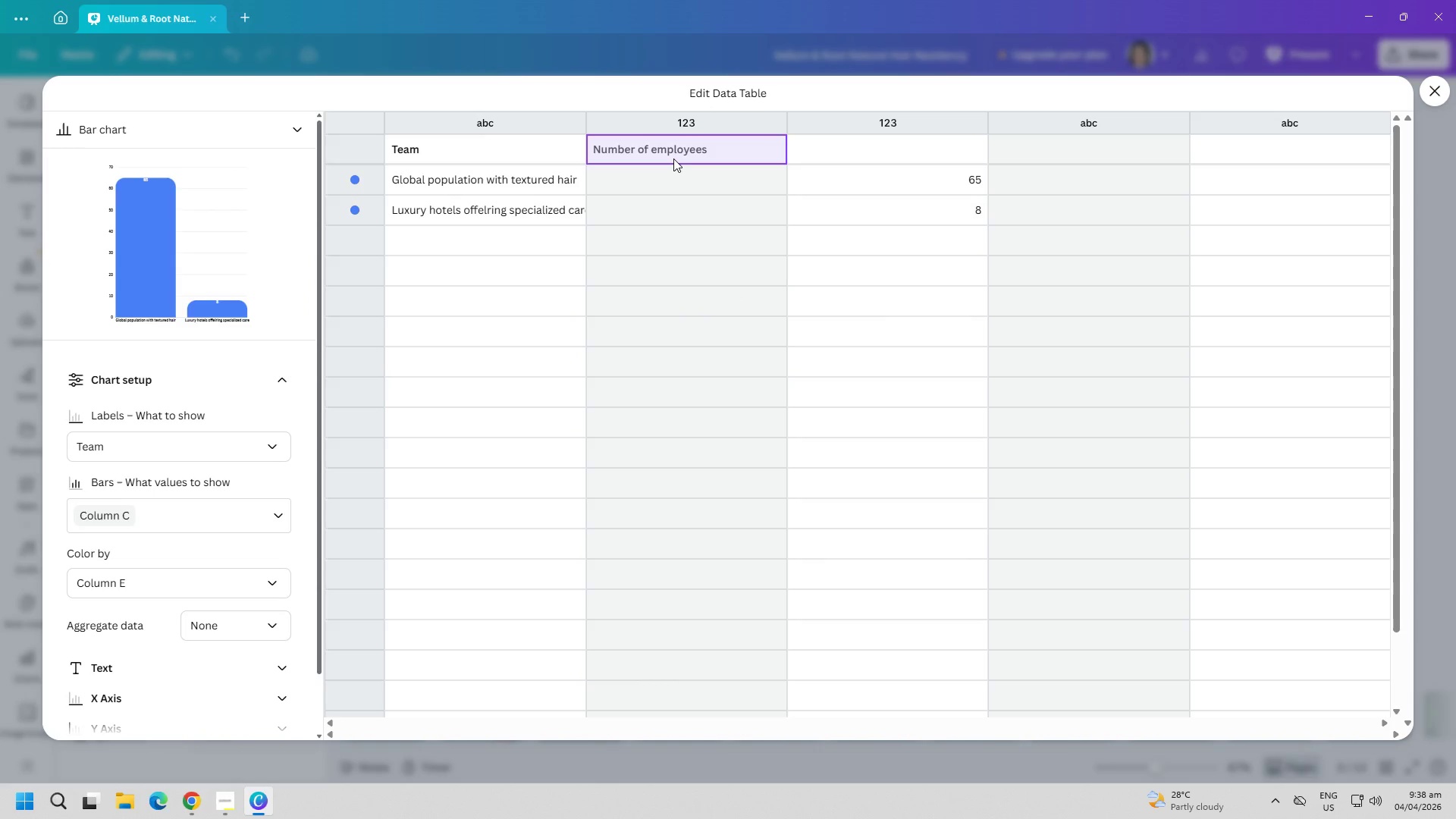 
key(Backspace)
 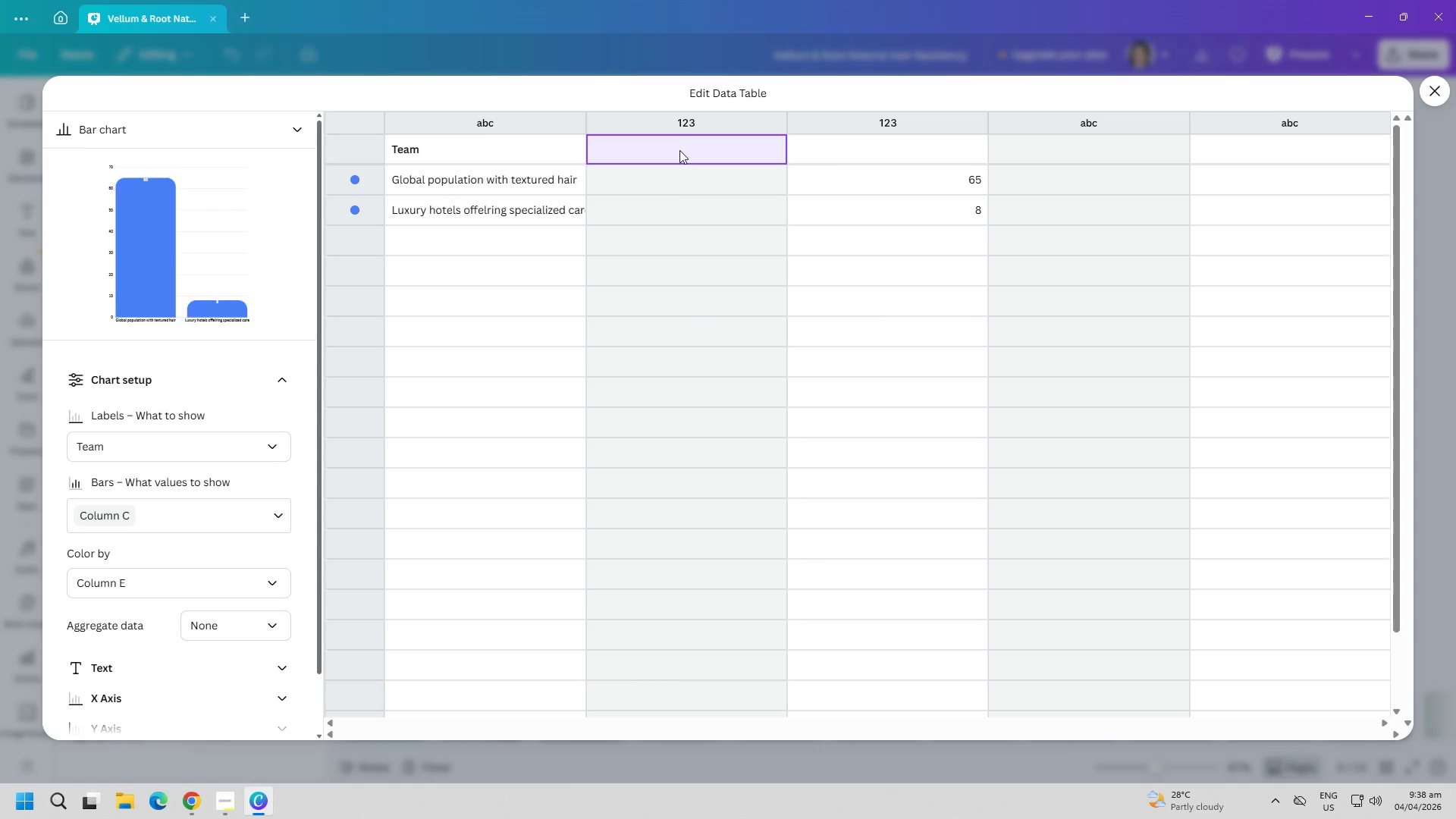 
left_click([679, 128])
 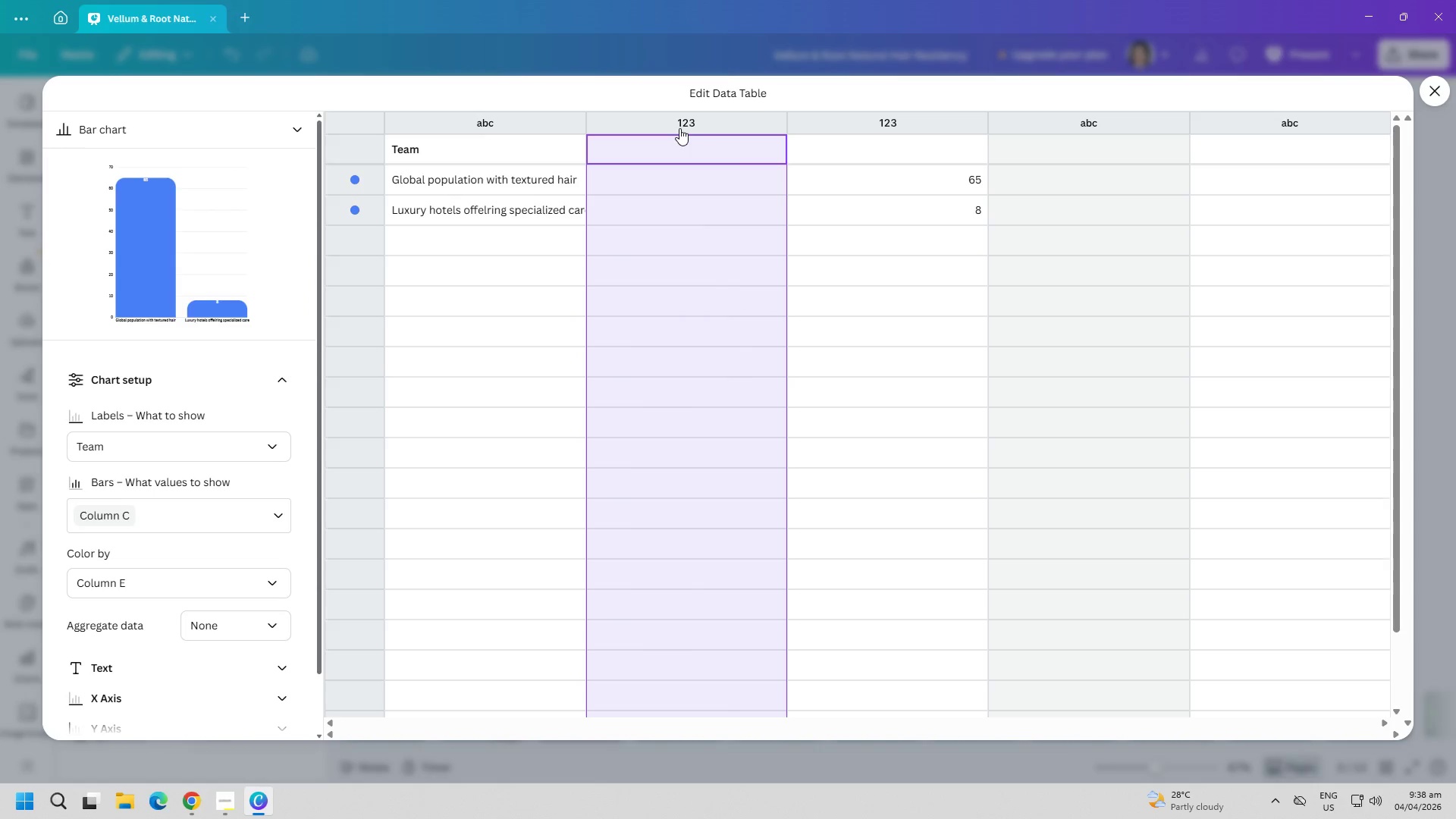 
key(Backspace)
 